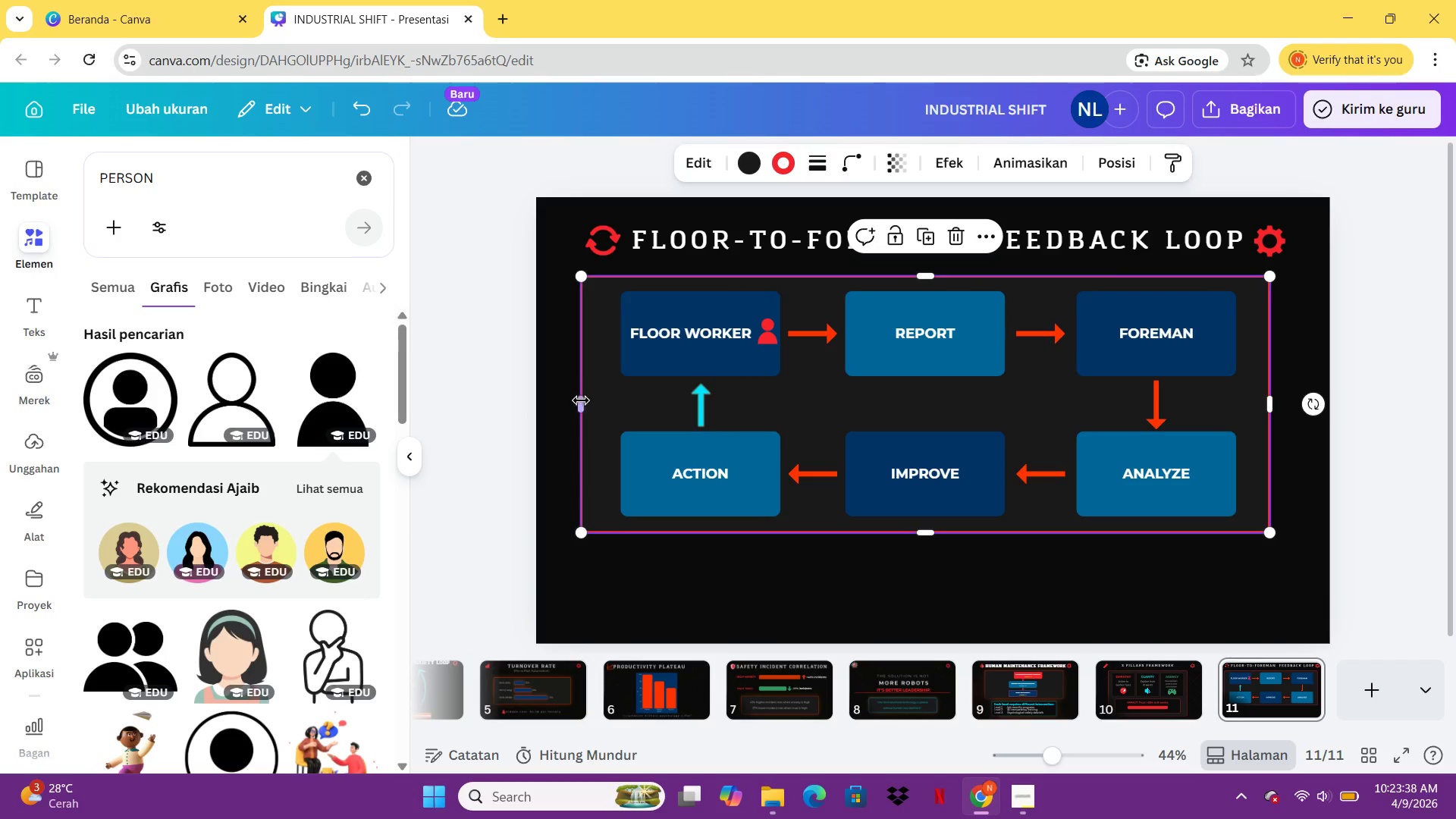 
left_click_drag(start_coordinate=[583, 402], to_coordinate=[607, 405])
 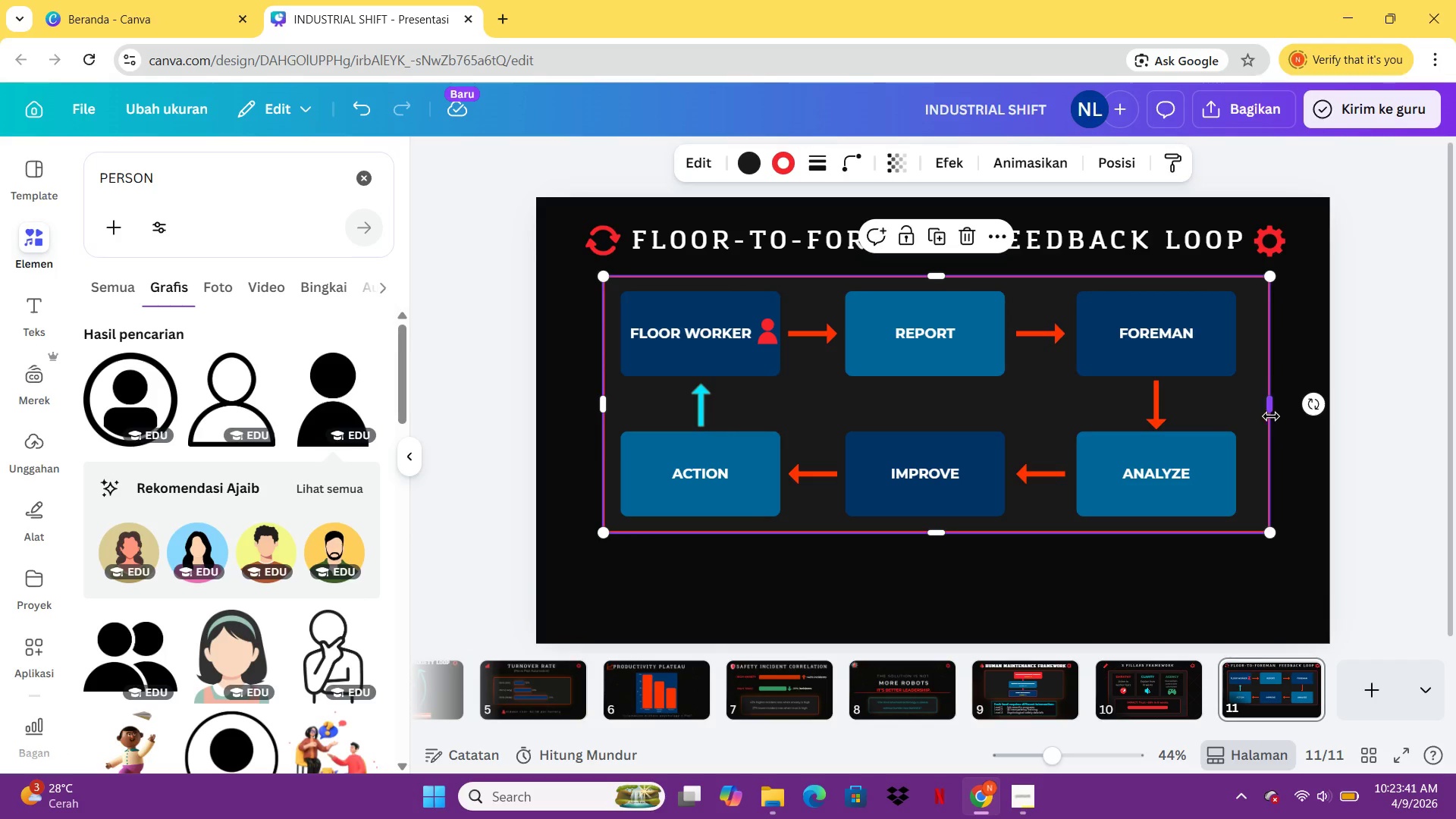 
left_click_drag(start_coordinate=[1271, 413], to_coordinate=[1253, 412])
 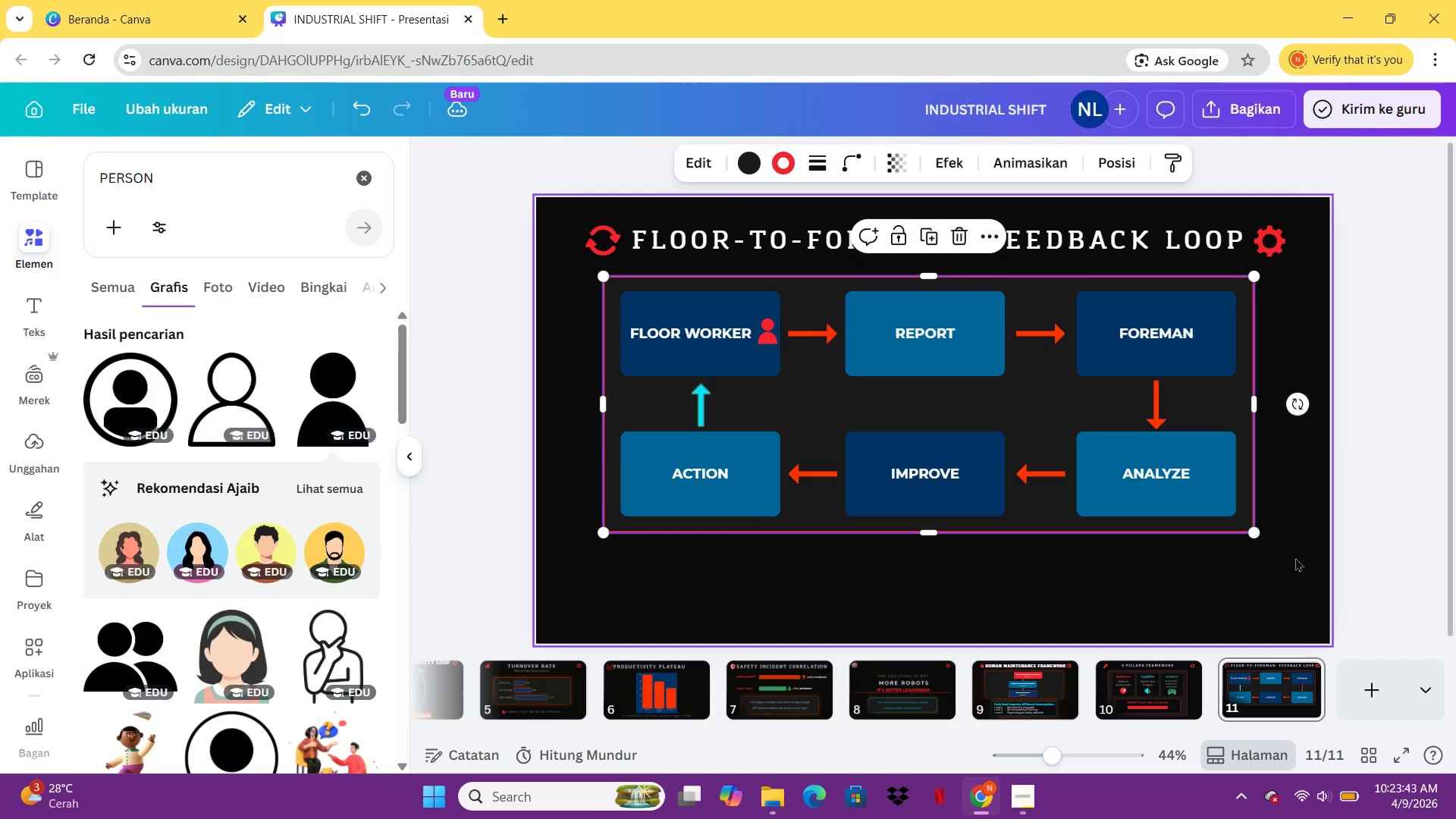 
left_click([1305, 575])
 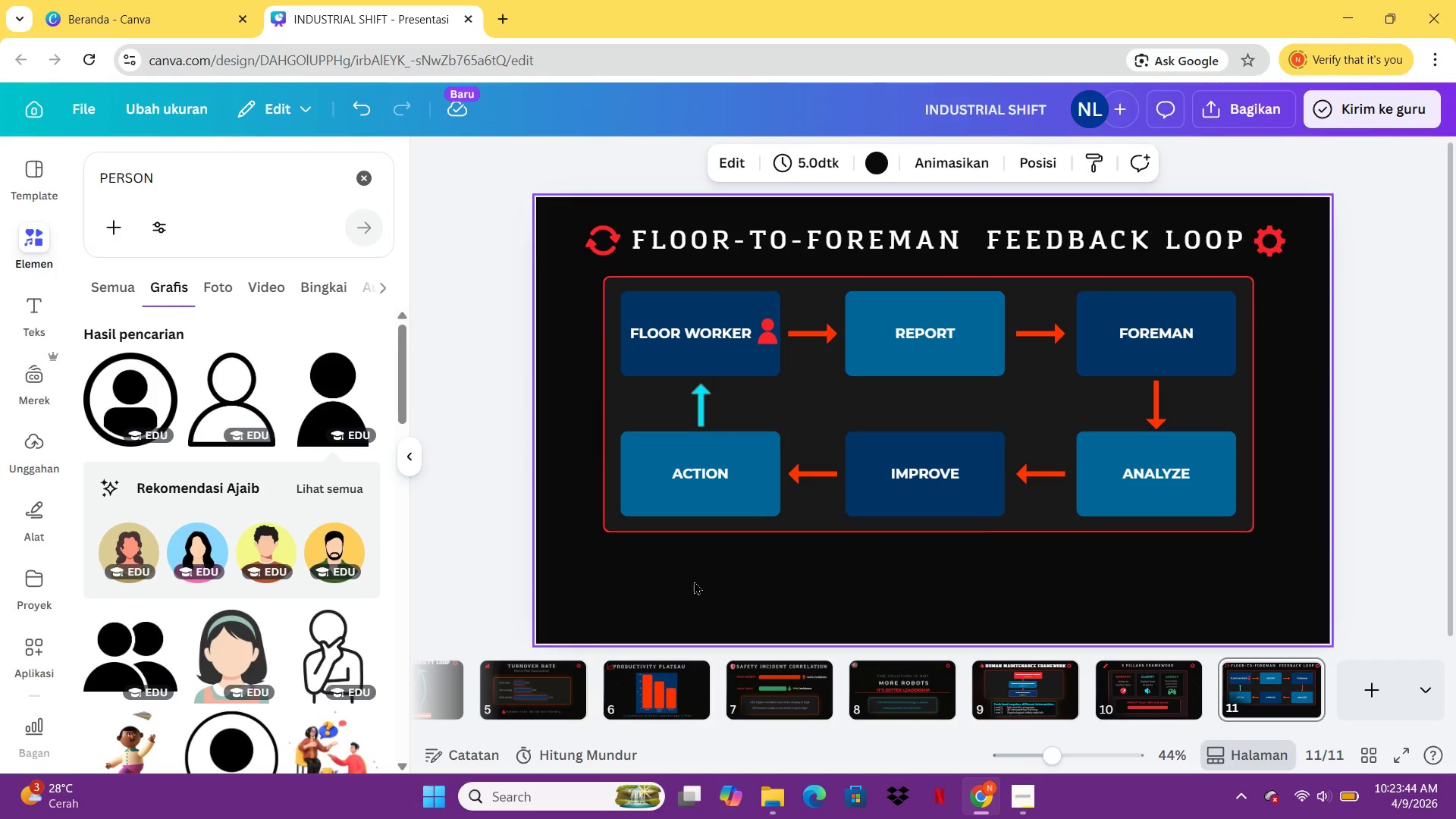 
left_click_drag(start_coordinate=[692, 577], to_coordinate=[1201, 261])
 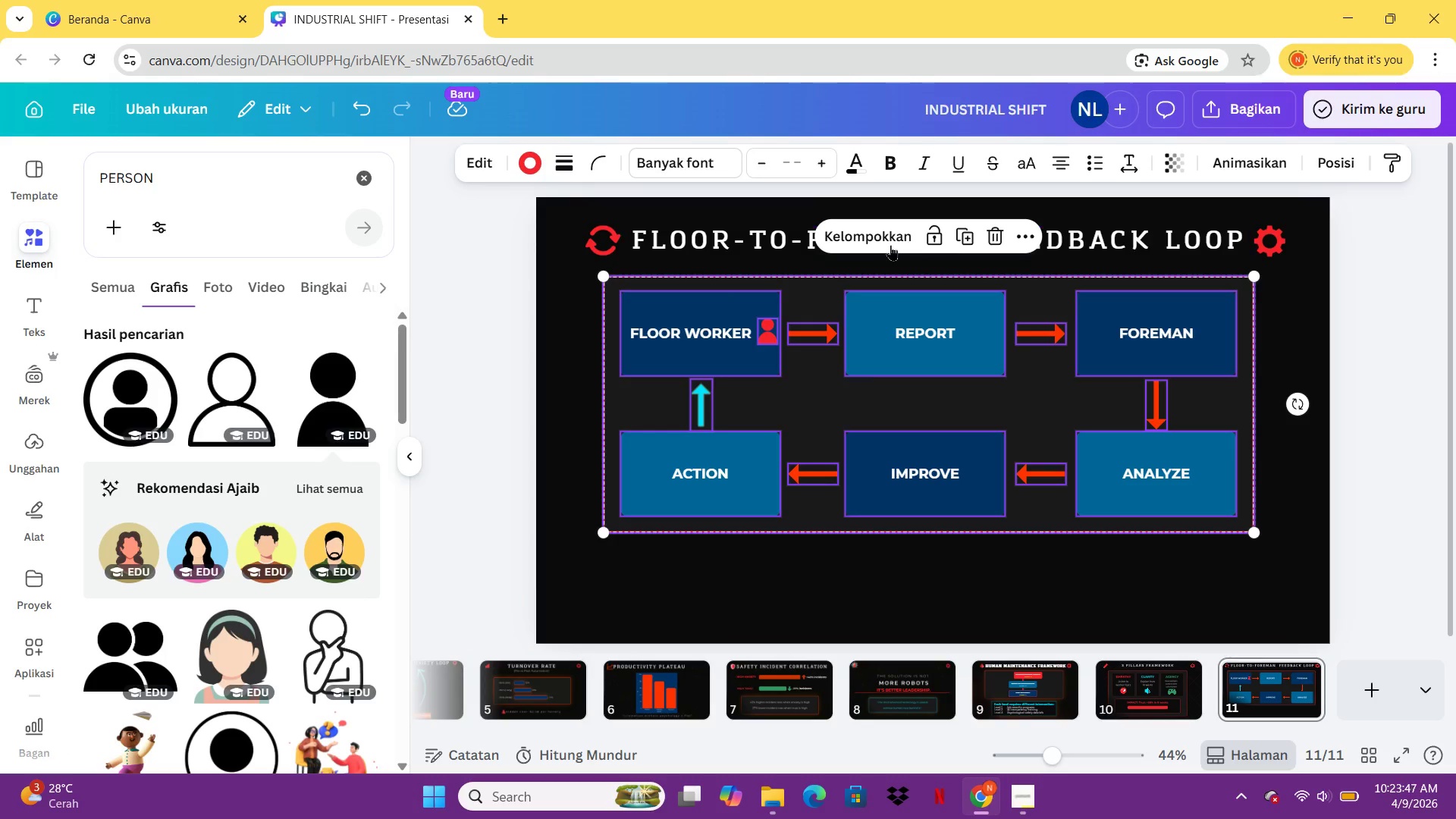 
left_click([886, 245])
 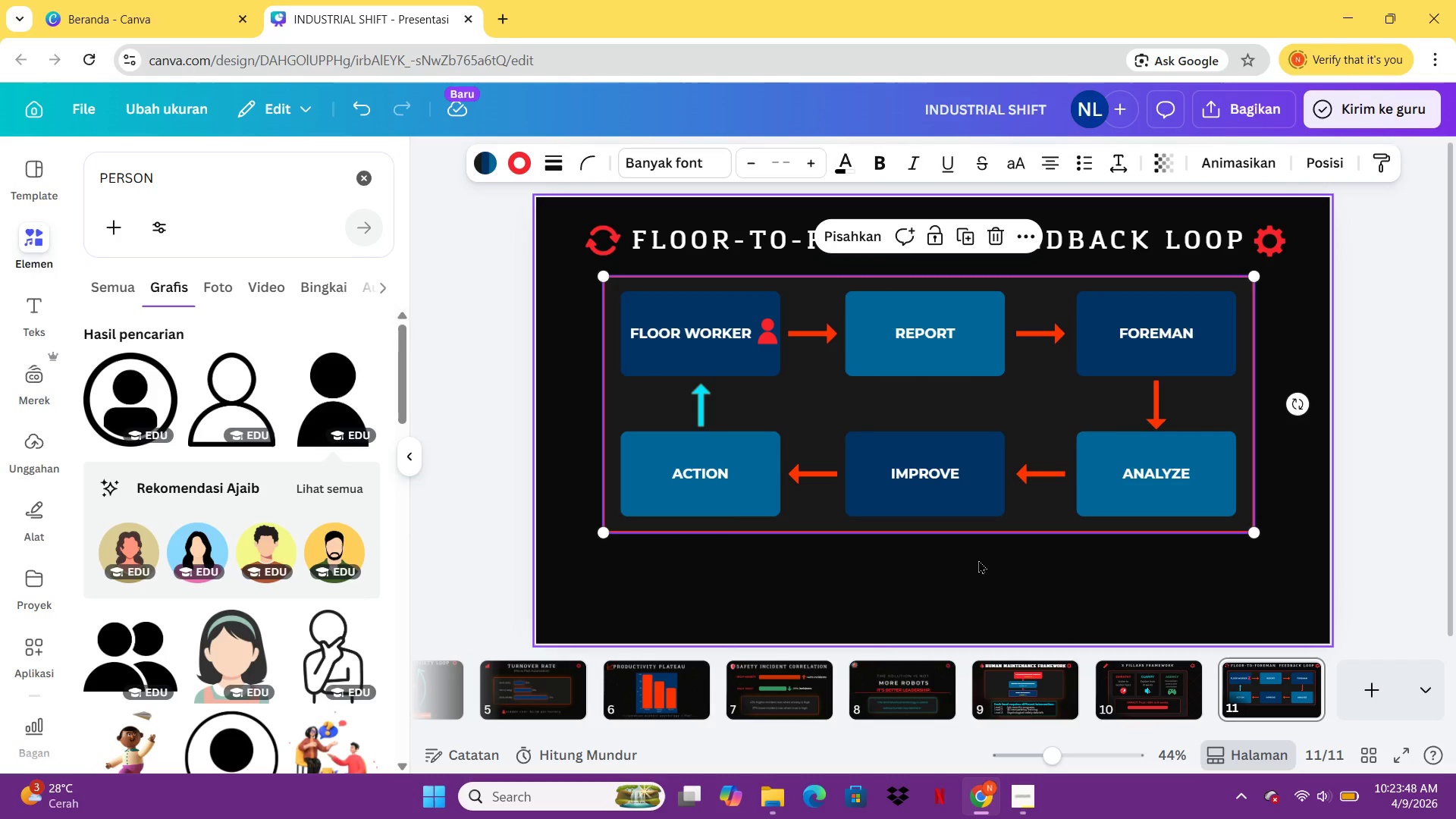 
left_click_drag(start_coordinate=[978, 424], to_coordinate=[990, 419])
 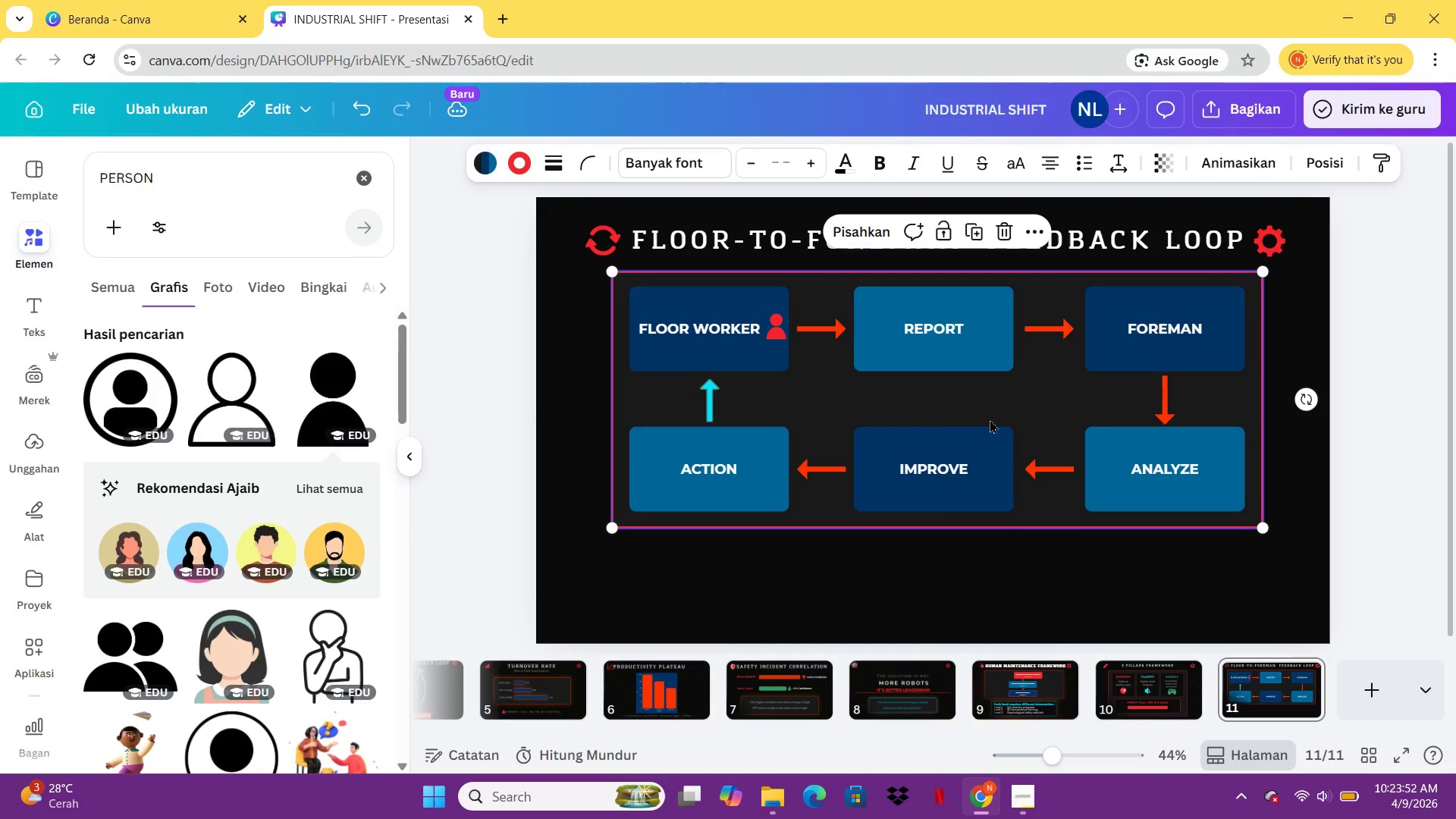 
left_click([1351, 490])
 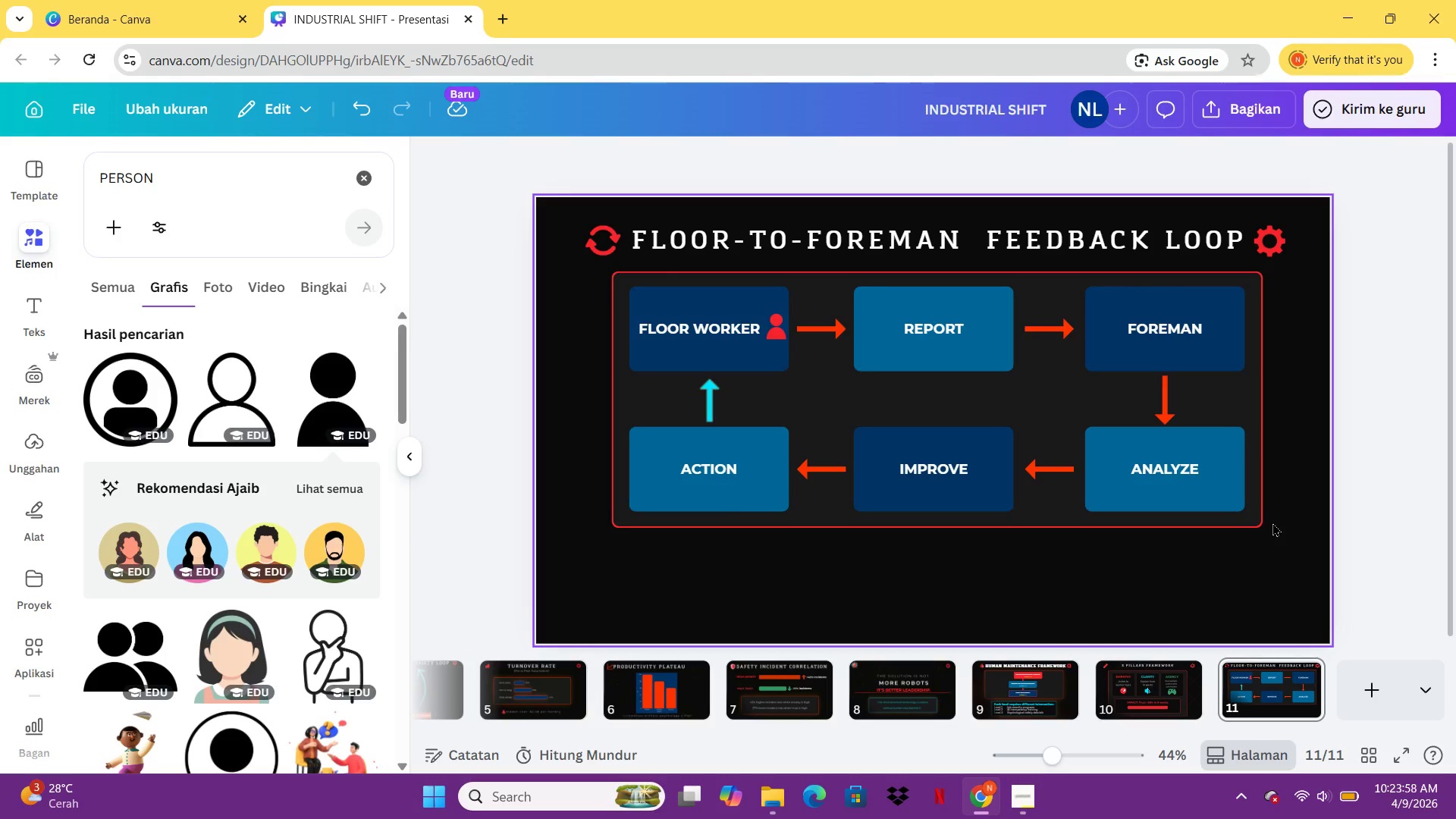 
wait(5.77)
 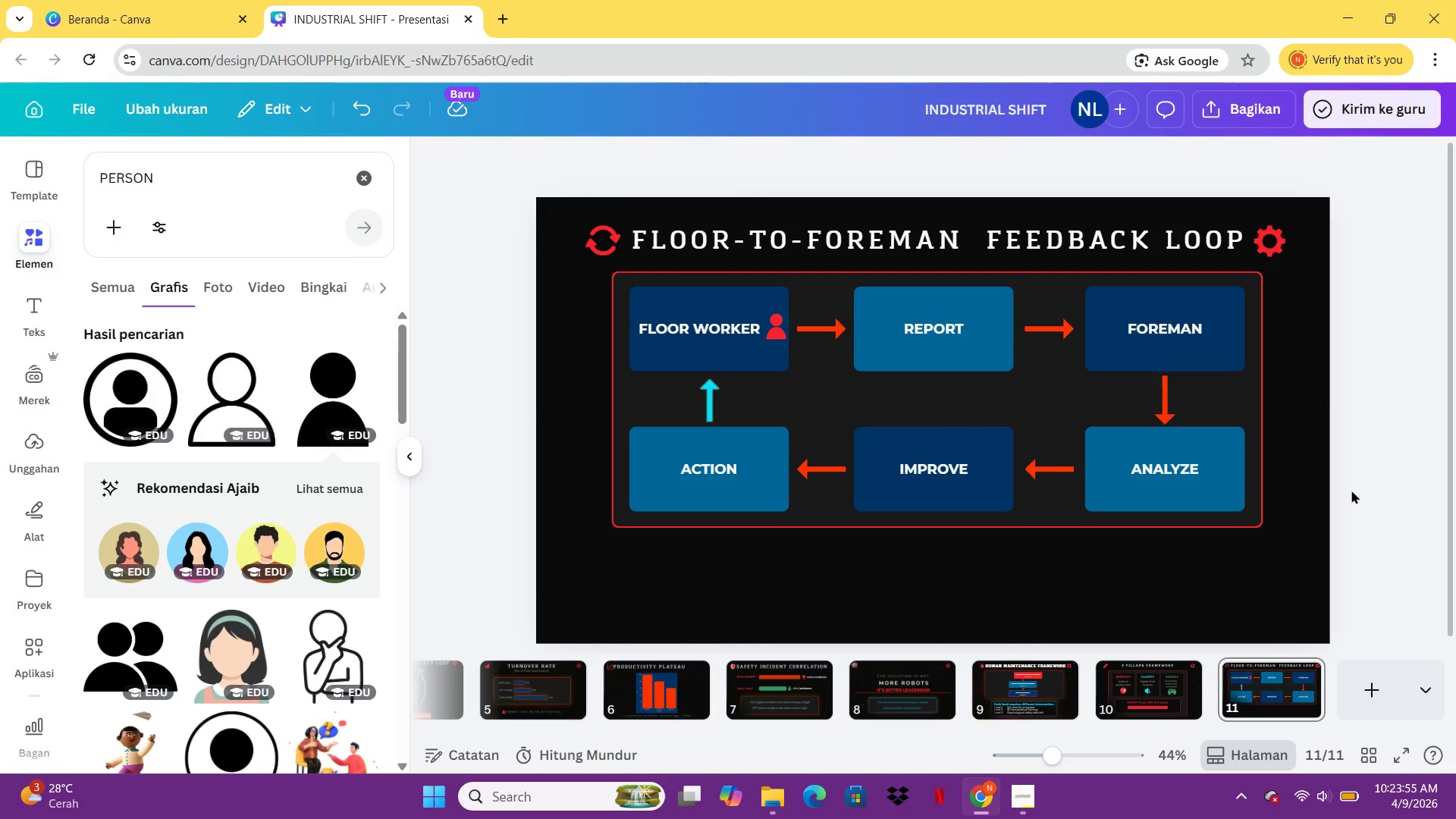 
double_click([1007, 685])
 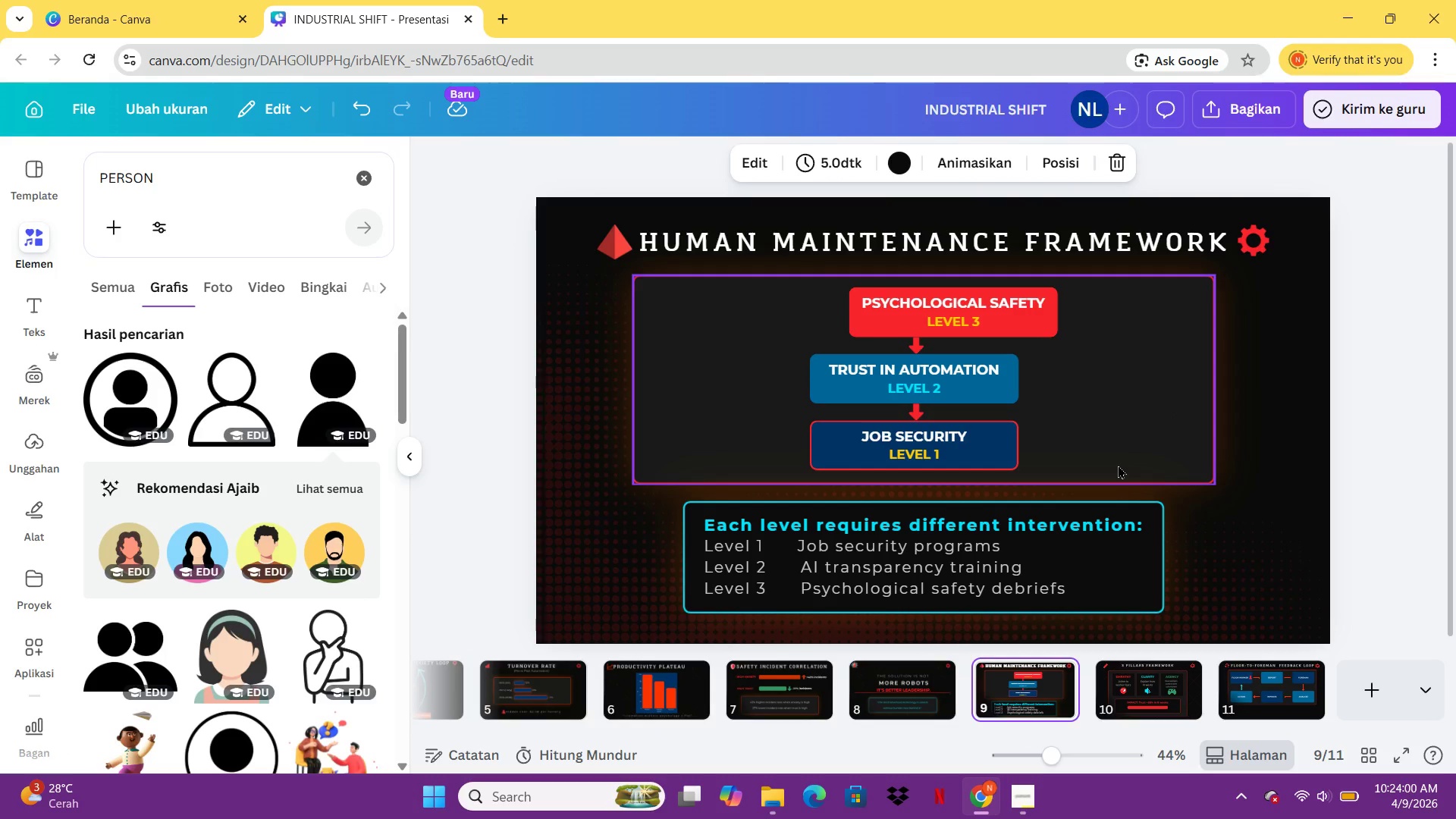 
double_click([1118, 465])
 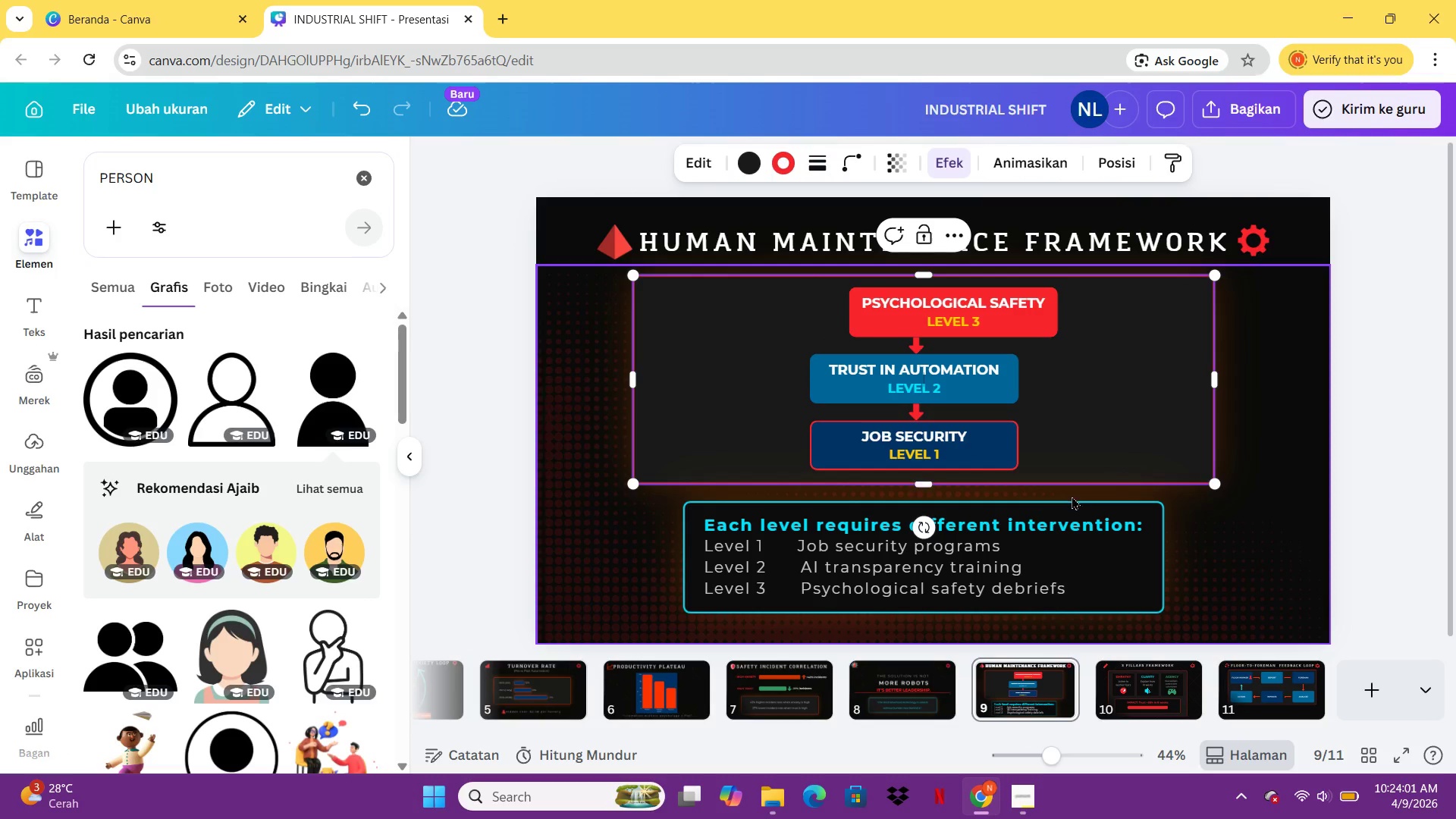 
key(Control+C)
 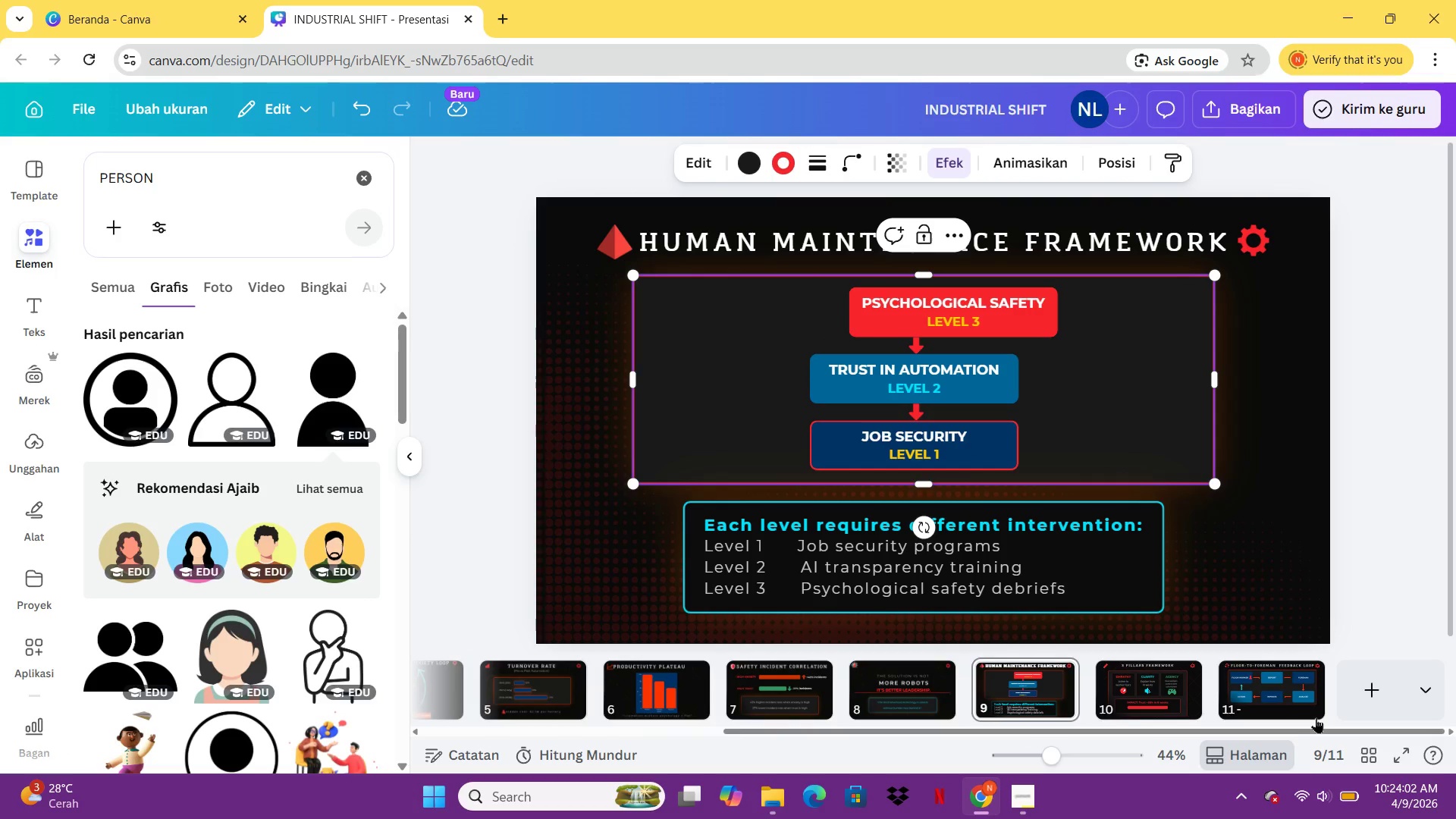 
left_click([1317, 717])
 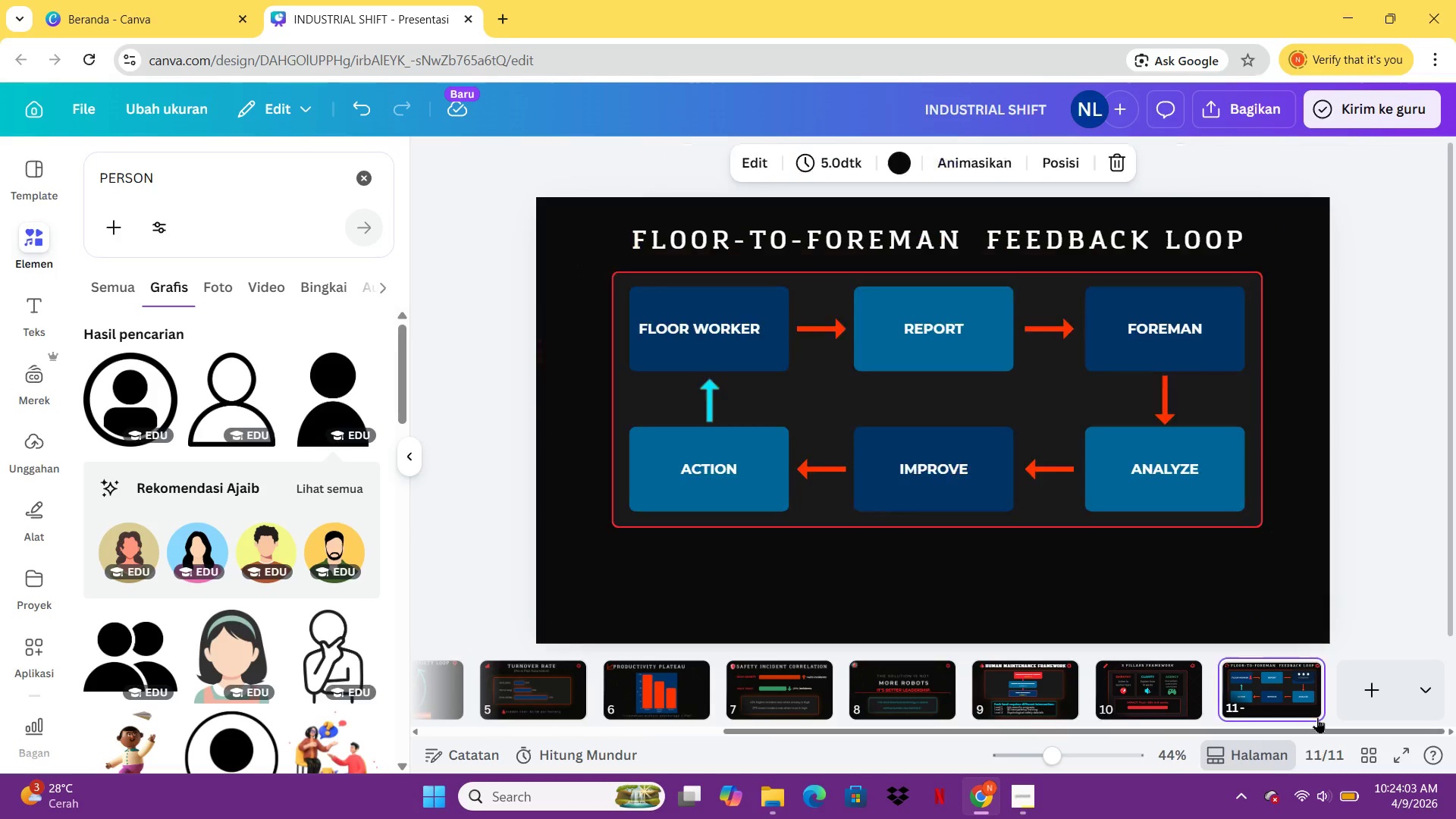 
key(Control+V)
 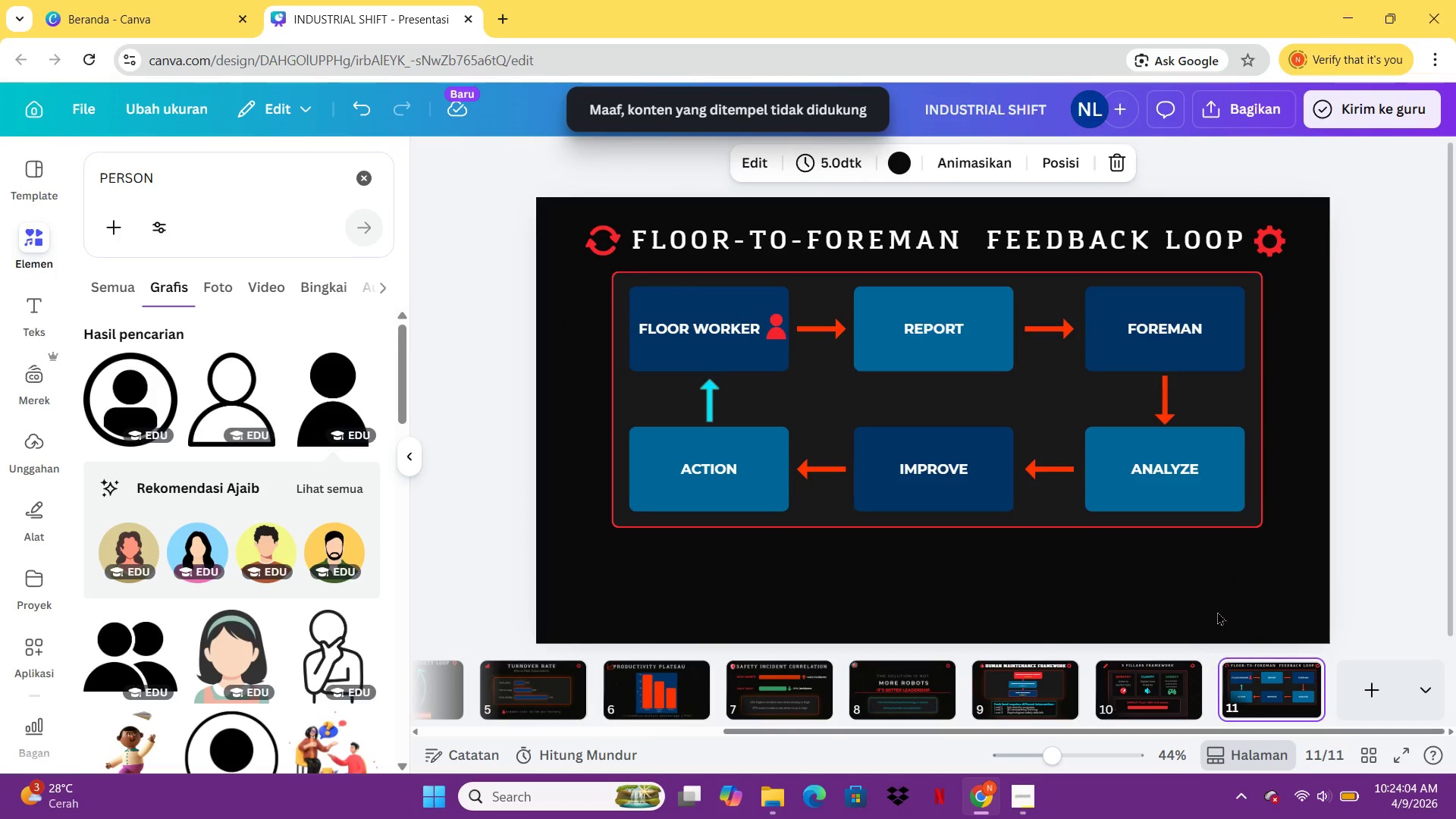 
left_click([1207, 580])
 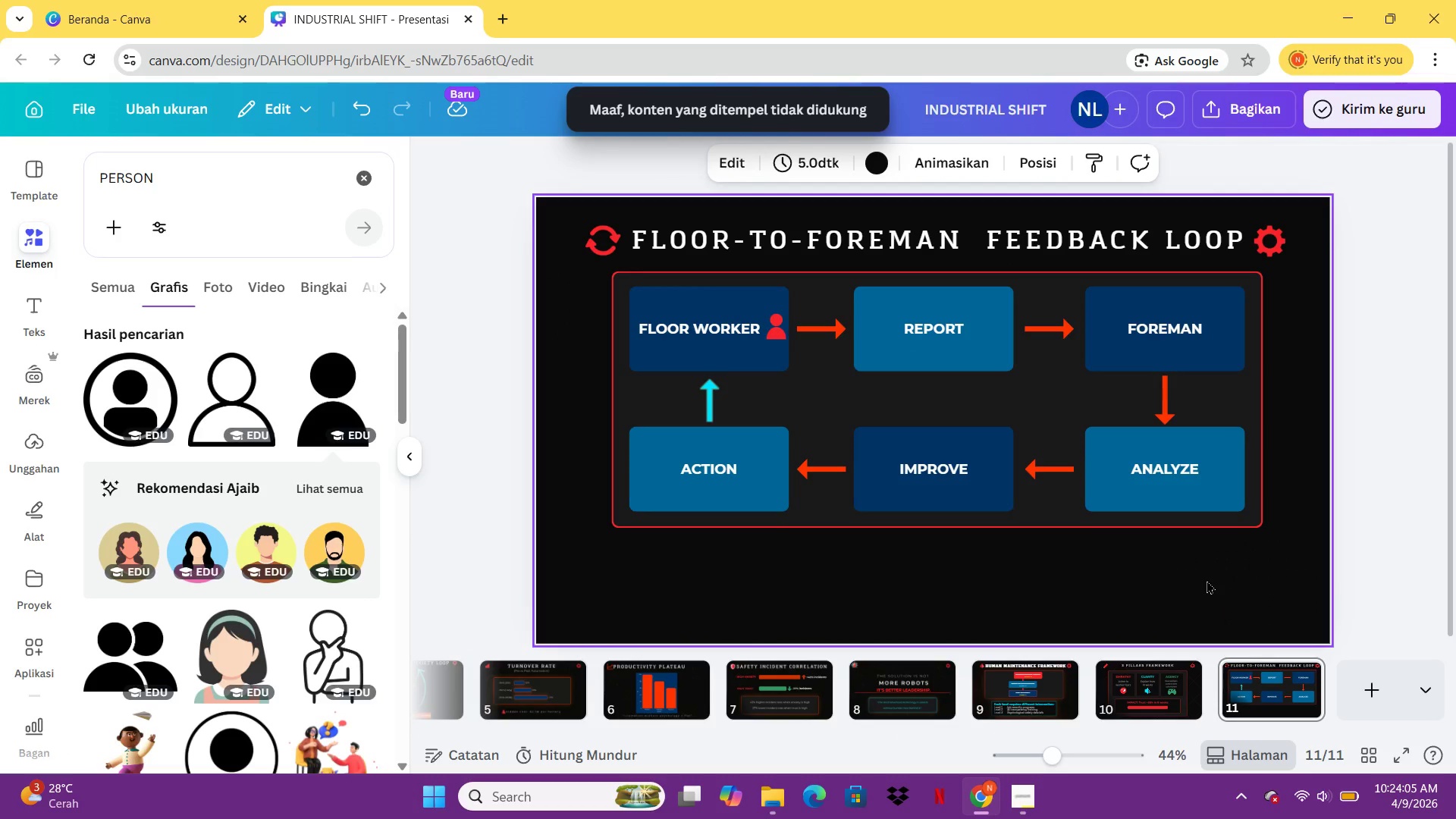 
key(Control+ControlLeft)
 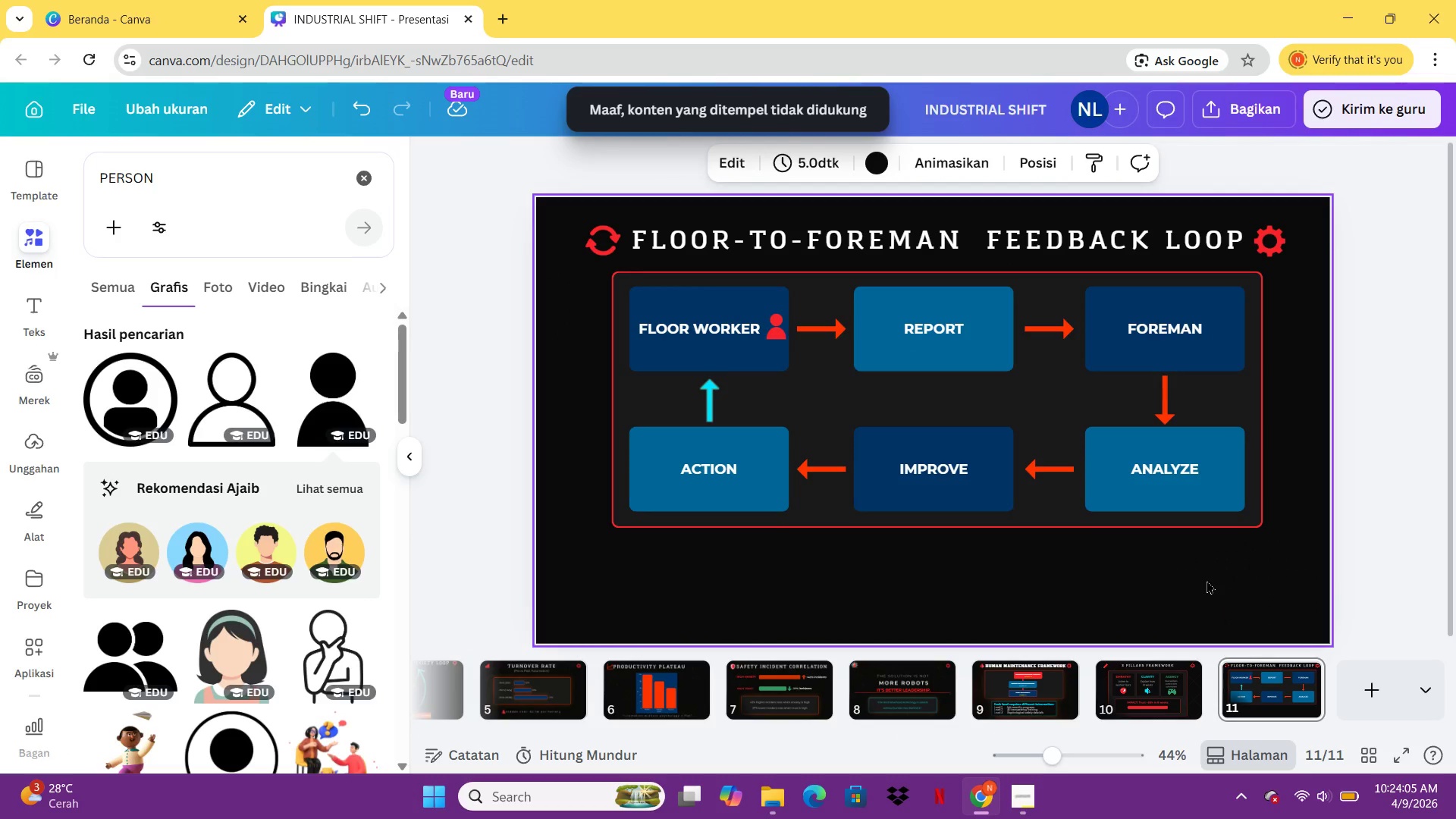 
key(Control+V)
 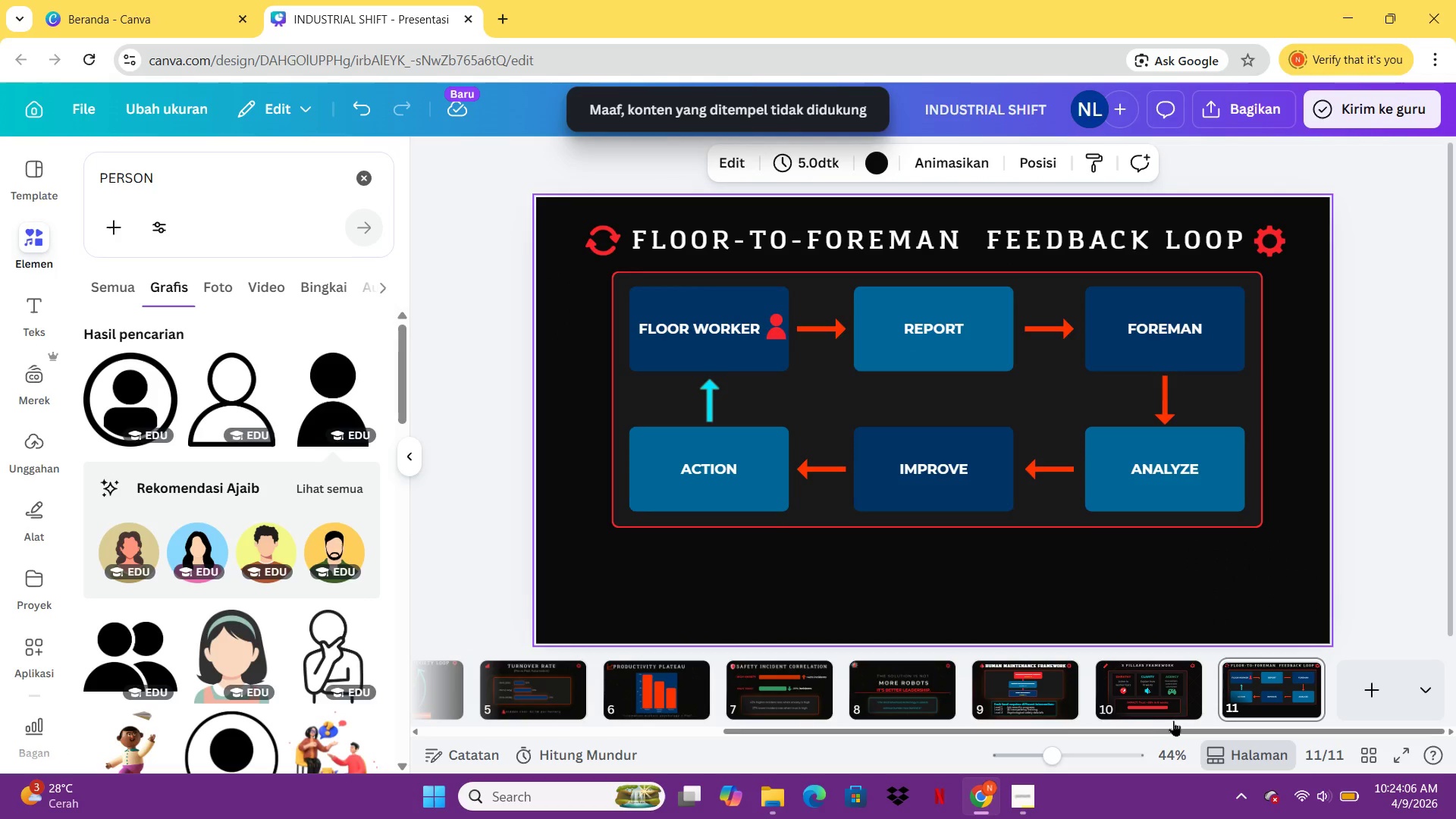 
left_click([1148, 717])
 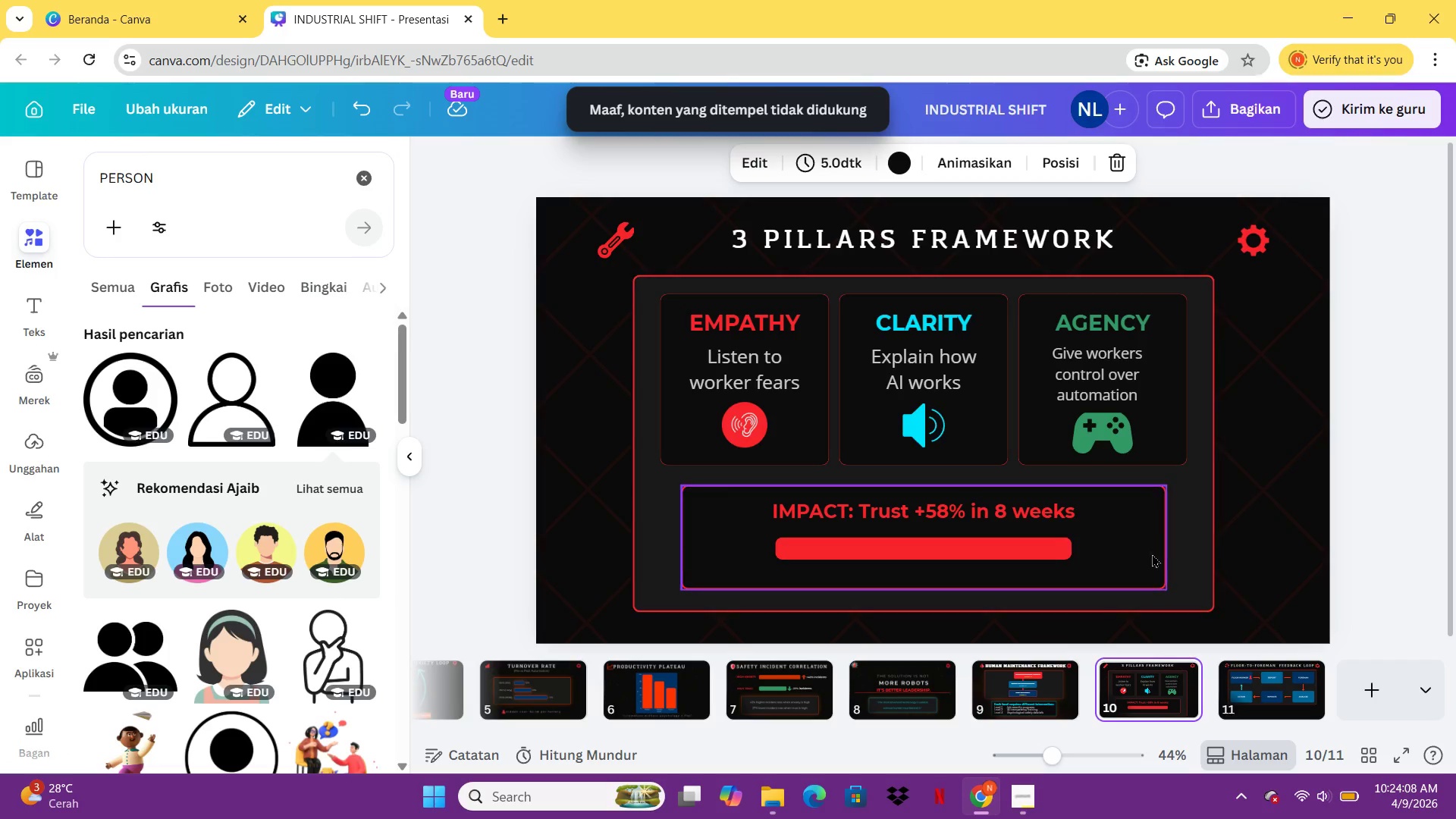 
left_click([1150, 554])
 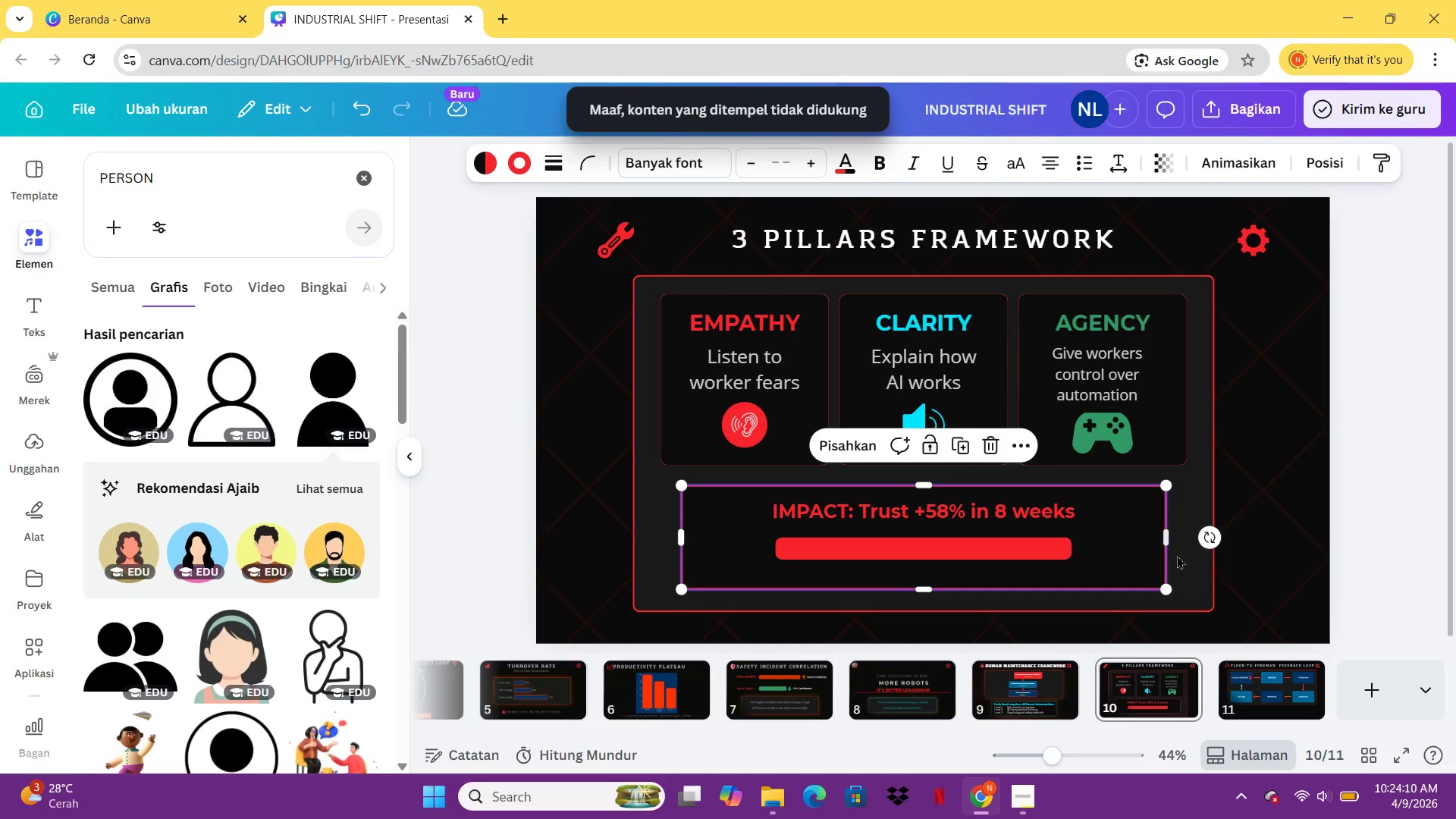 
left_click([1180, 557])
 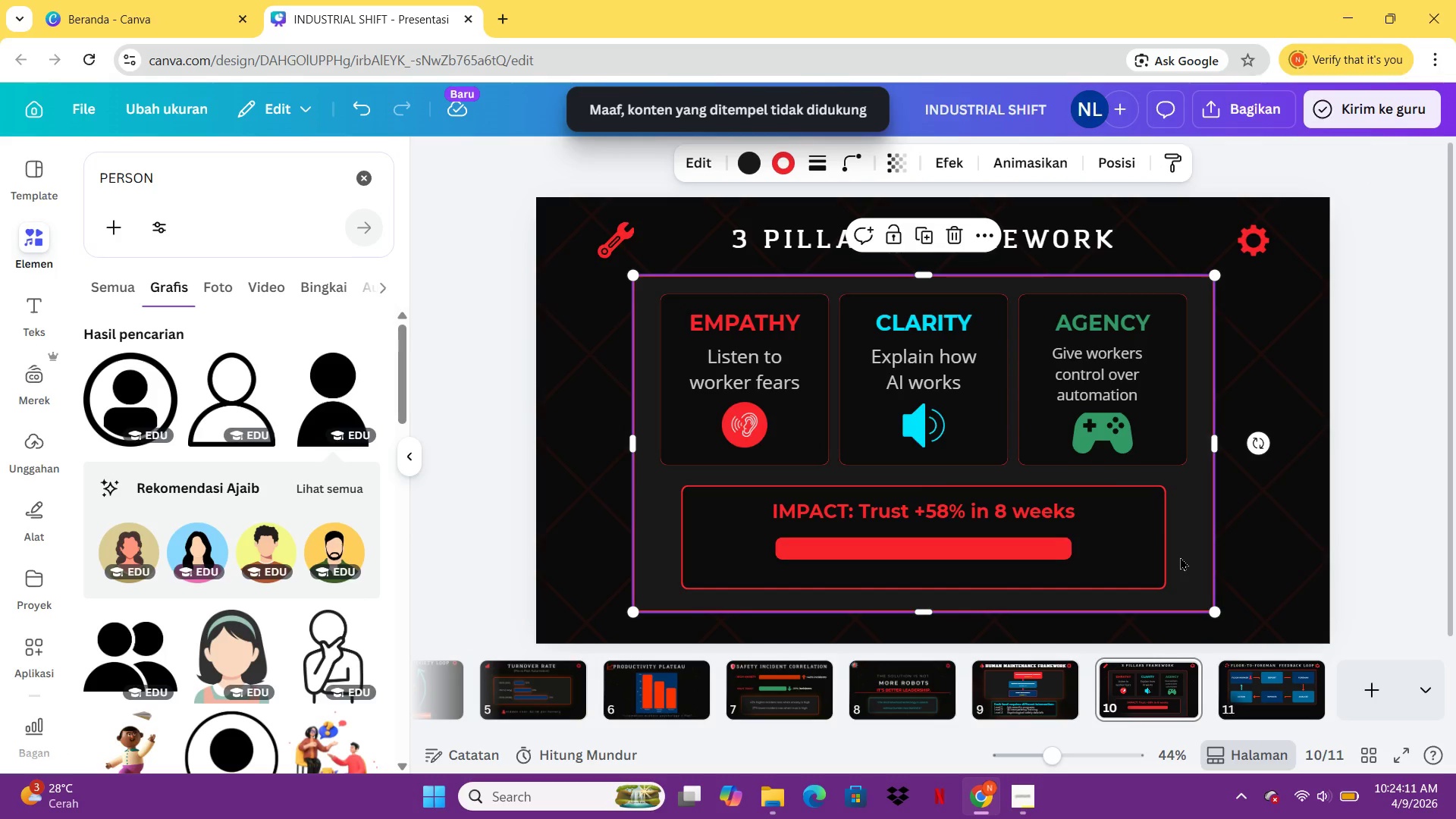 
key(Control+C)
 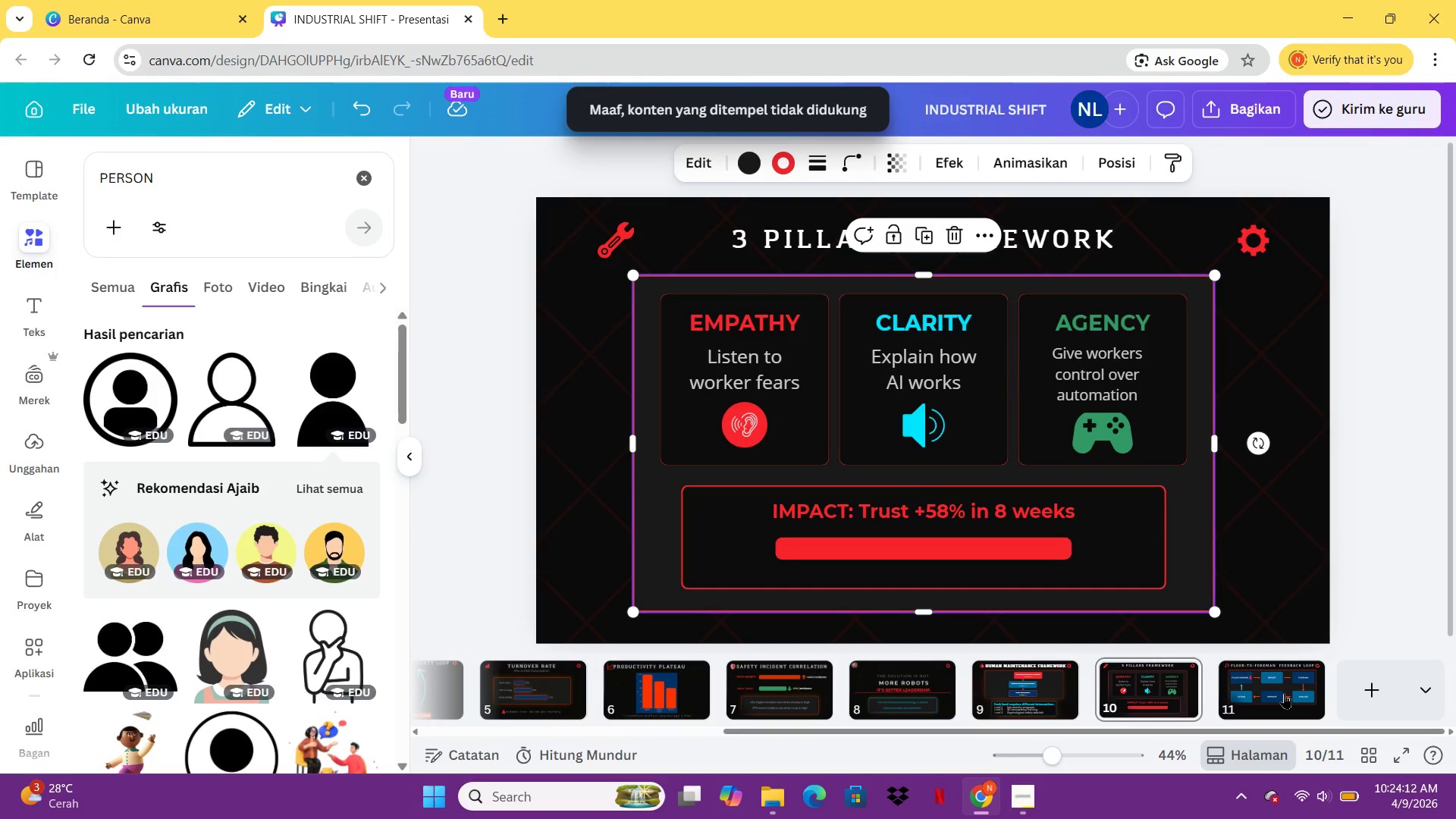 
left_click([1284, 693])
 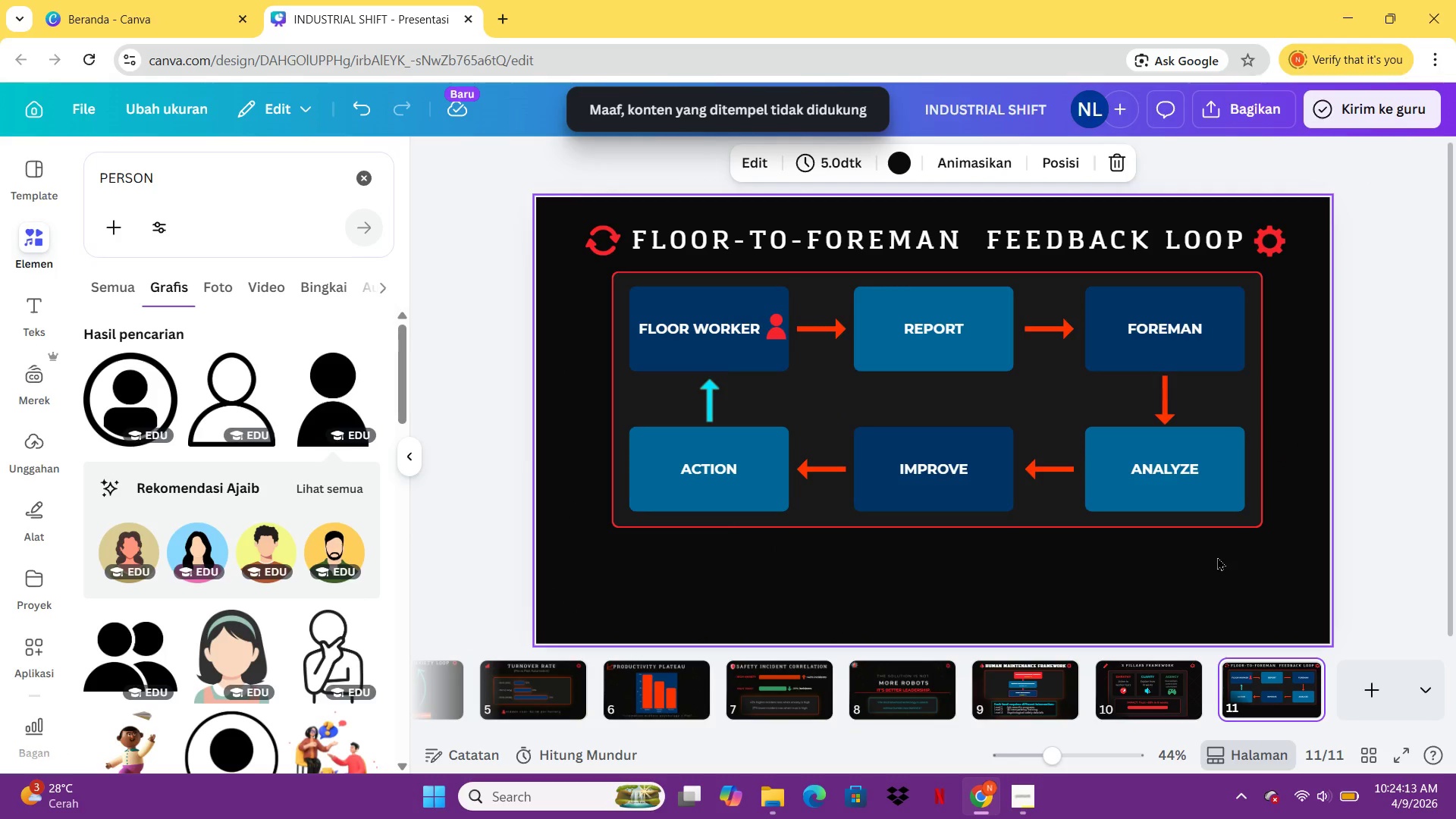 
left_click([1175, 604])
 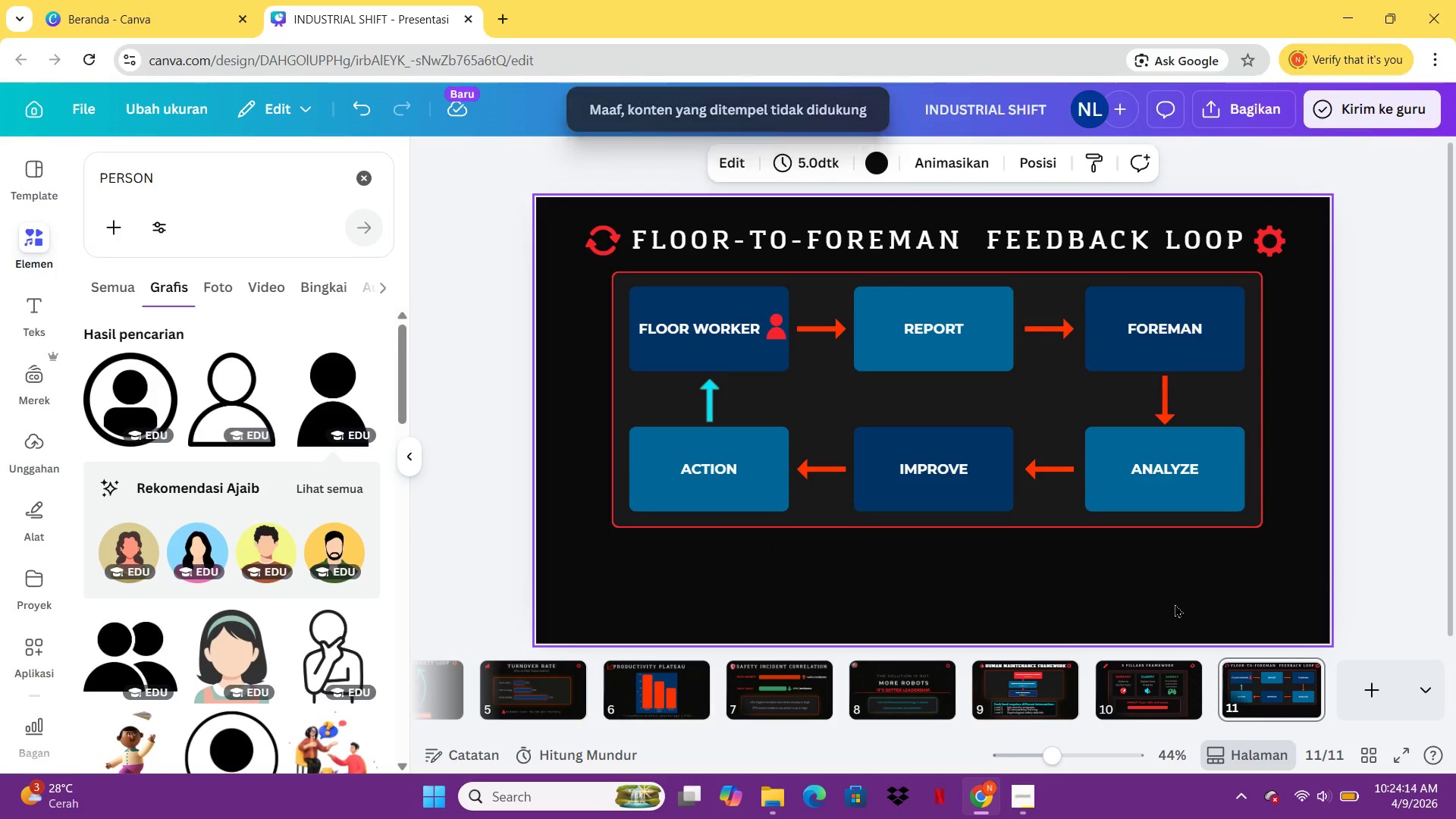 
key(Control+ControlLeft)
 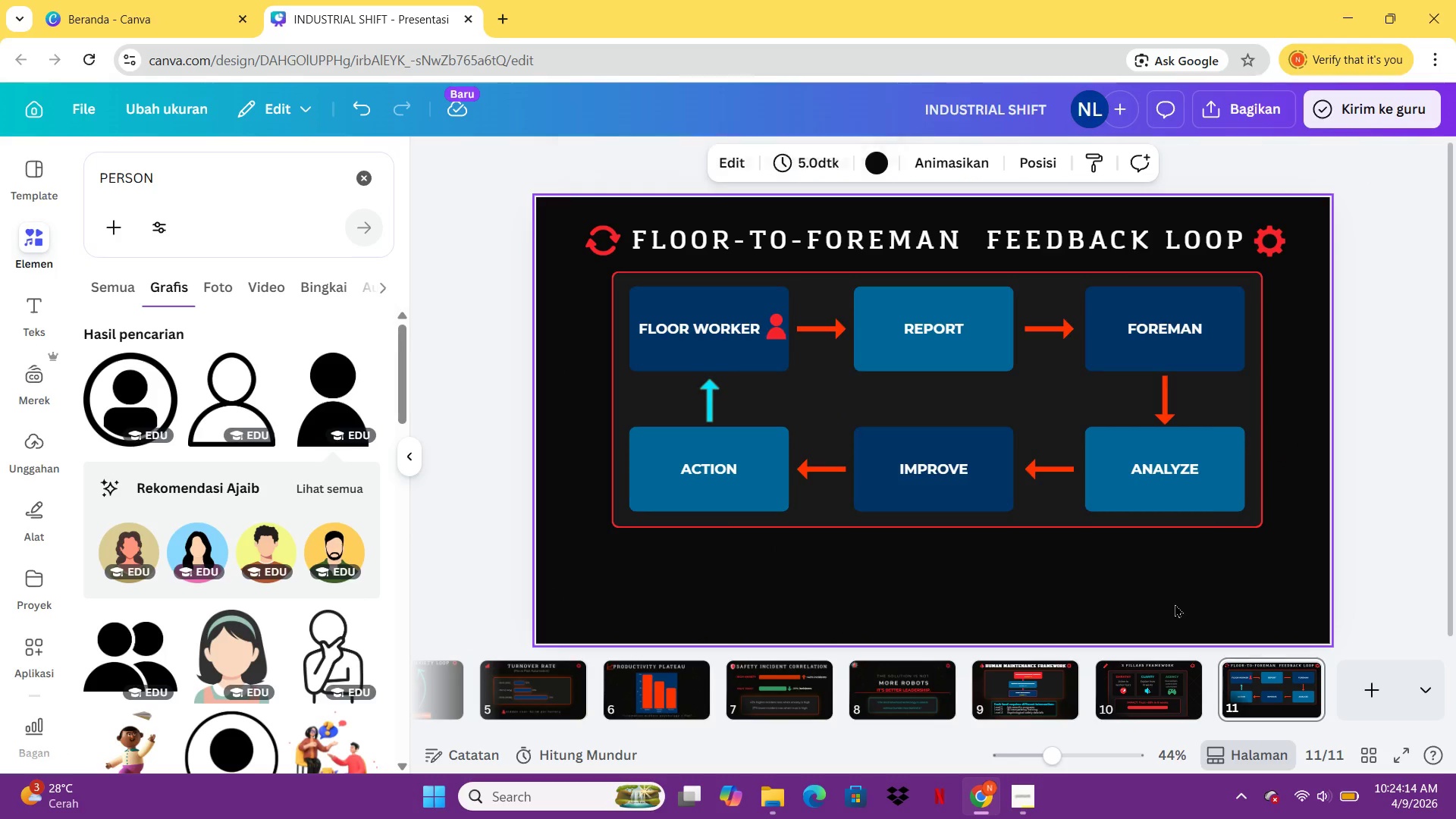 
key(Control+V)
 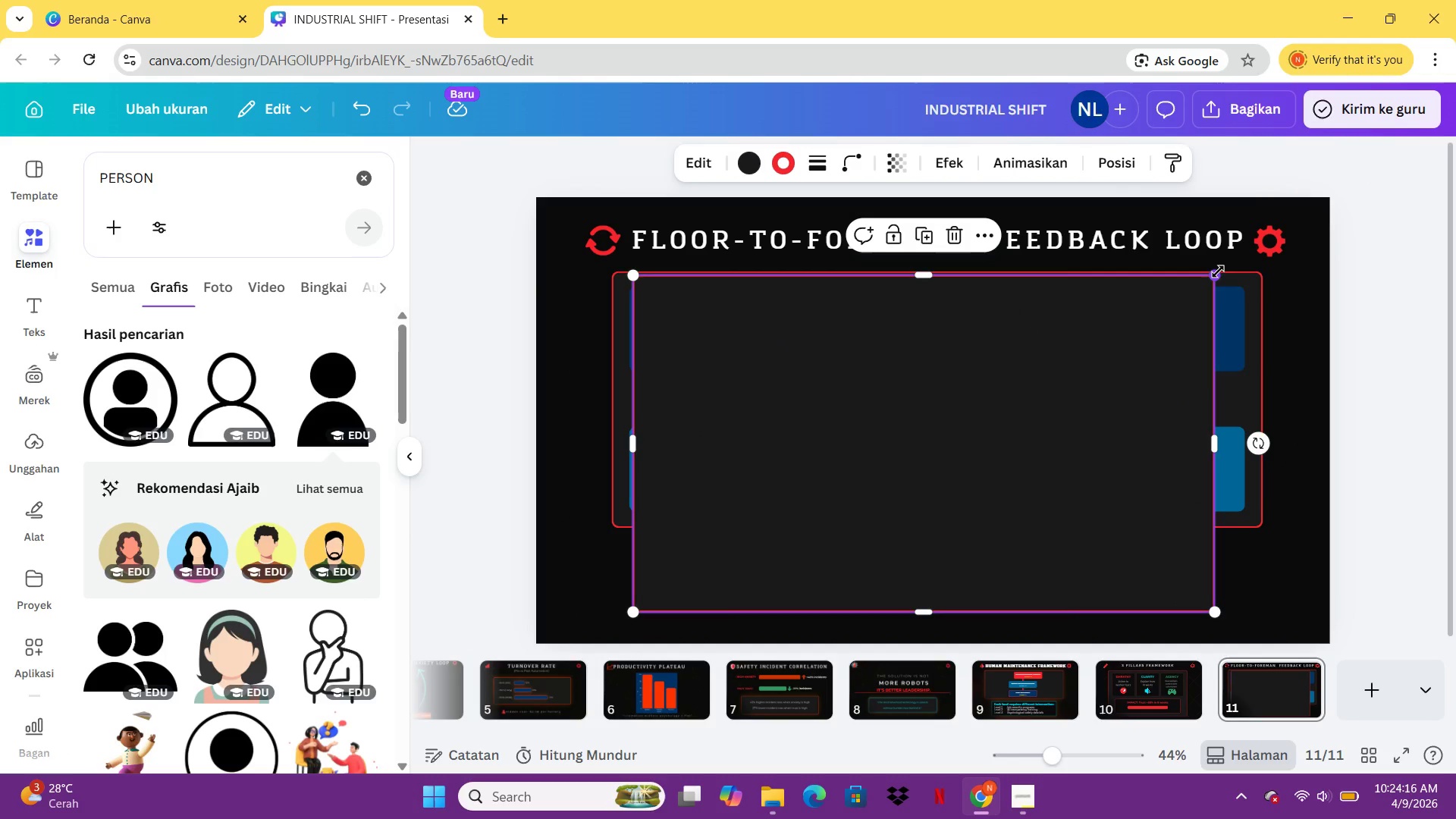 
left_click([1218, 271])
 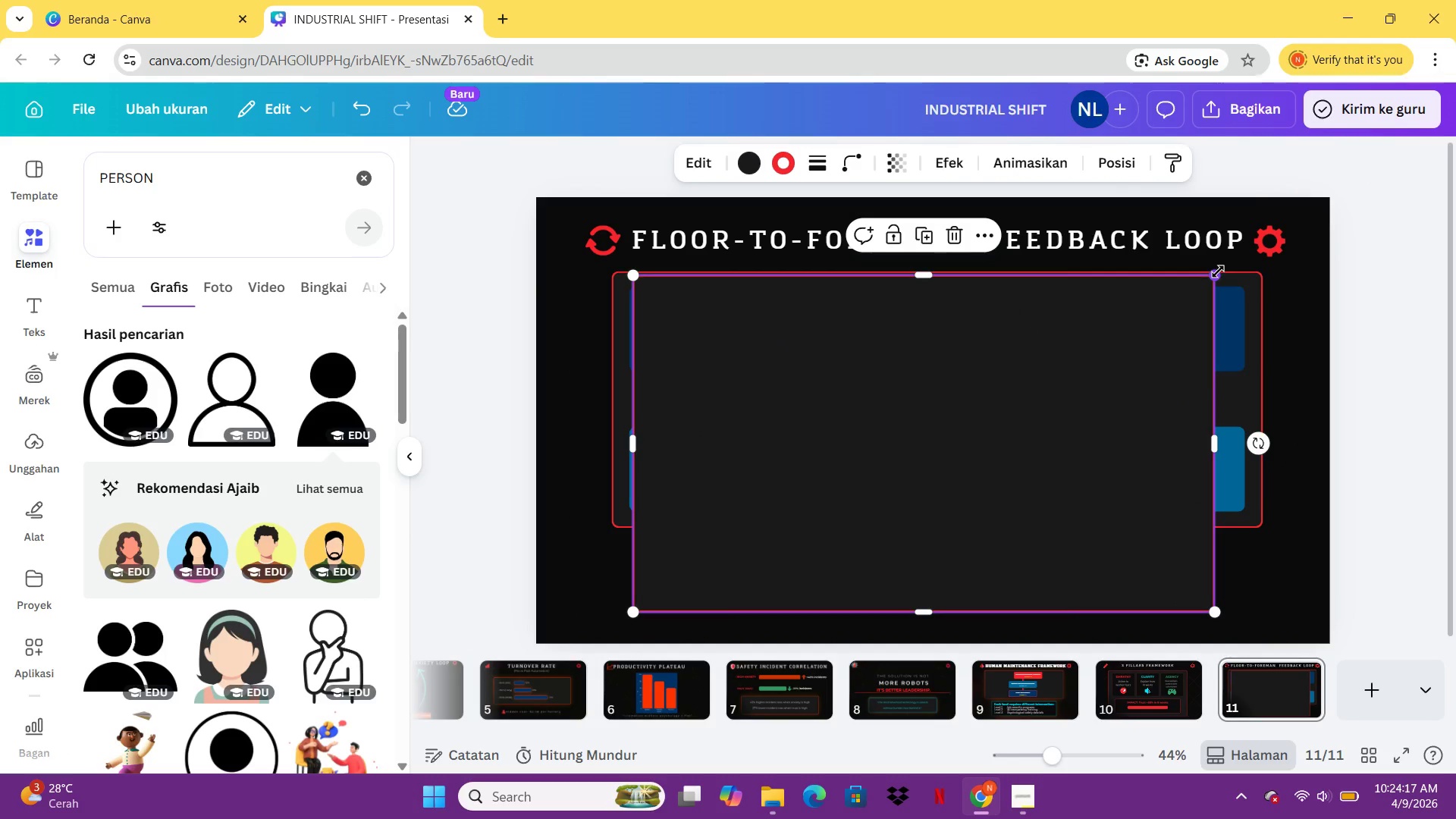 
left_click_drag(start_coordinate=[1218, 271], to_coordinate=[1129, 408])
 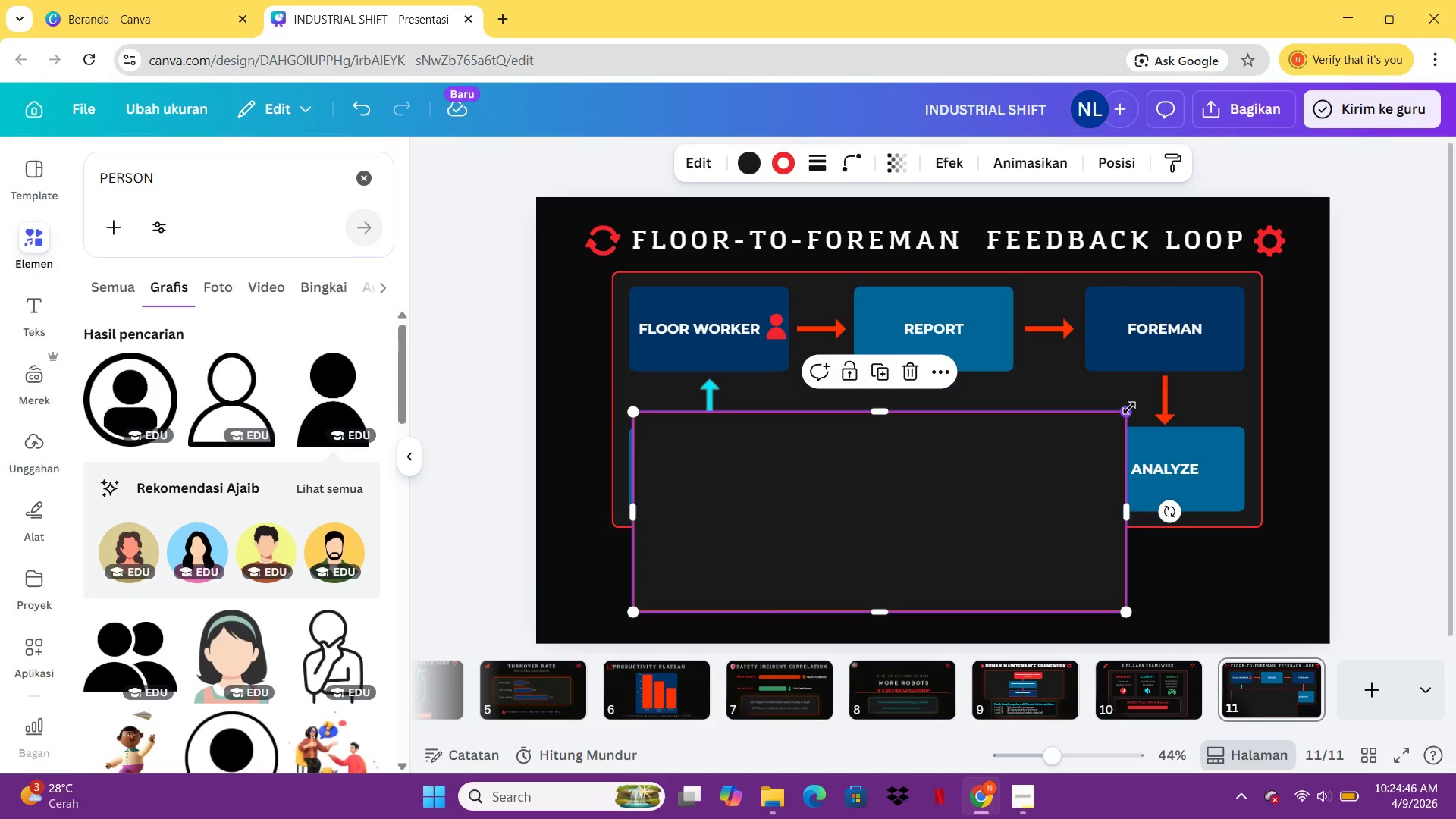 
wait(32.69)
 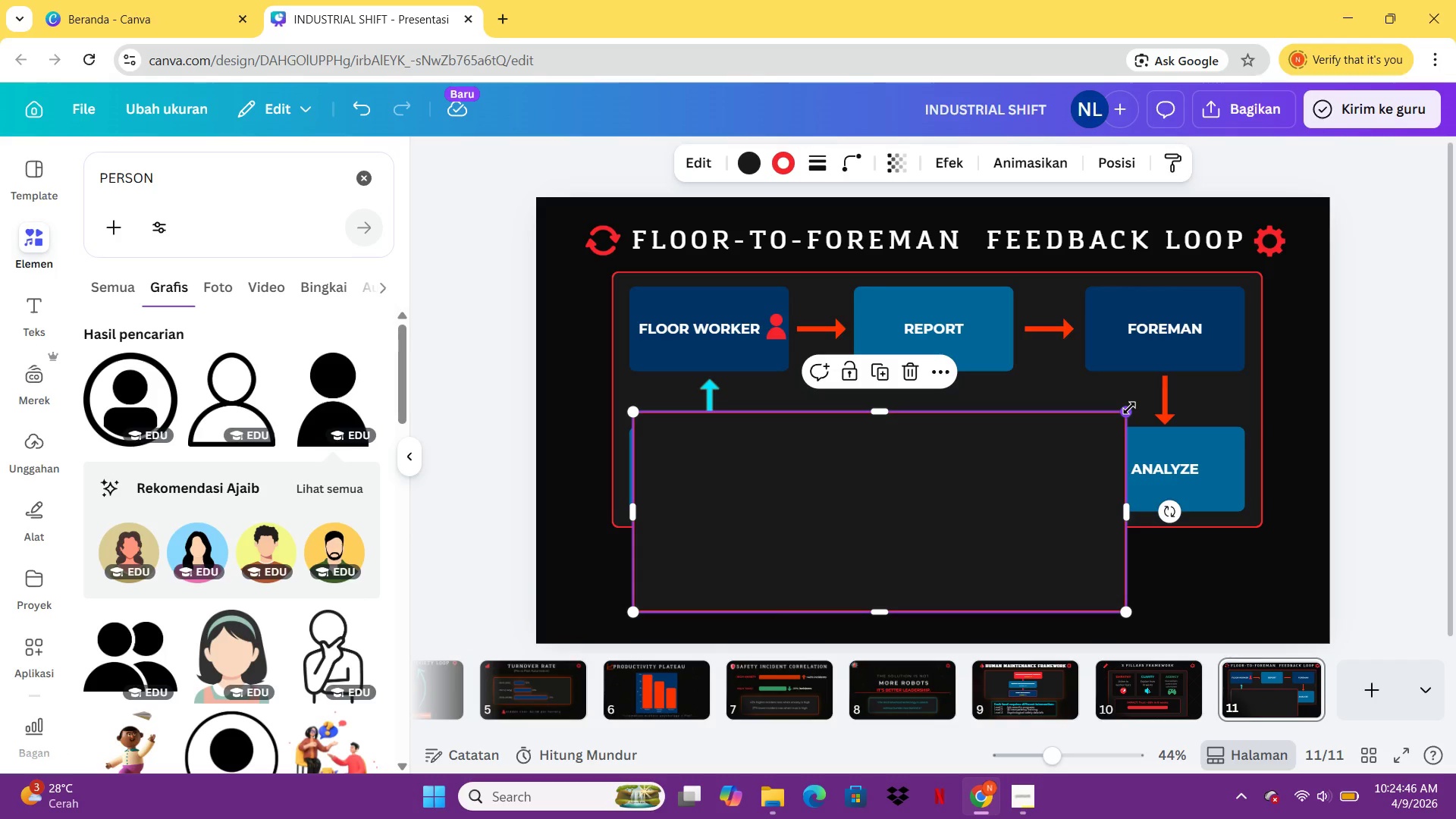 
double_click([877, 398])
 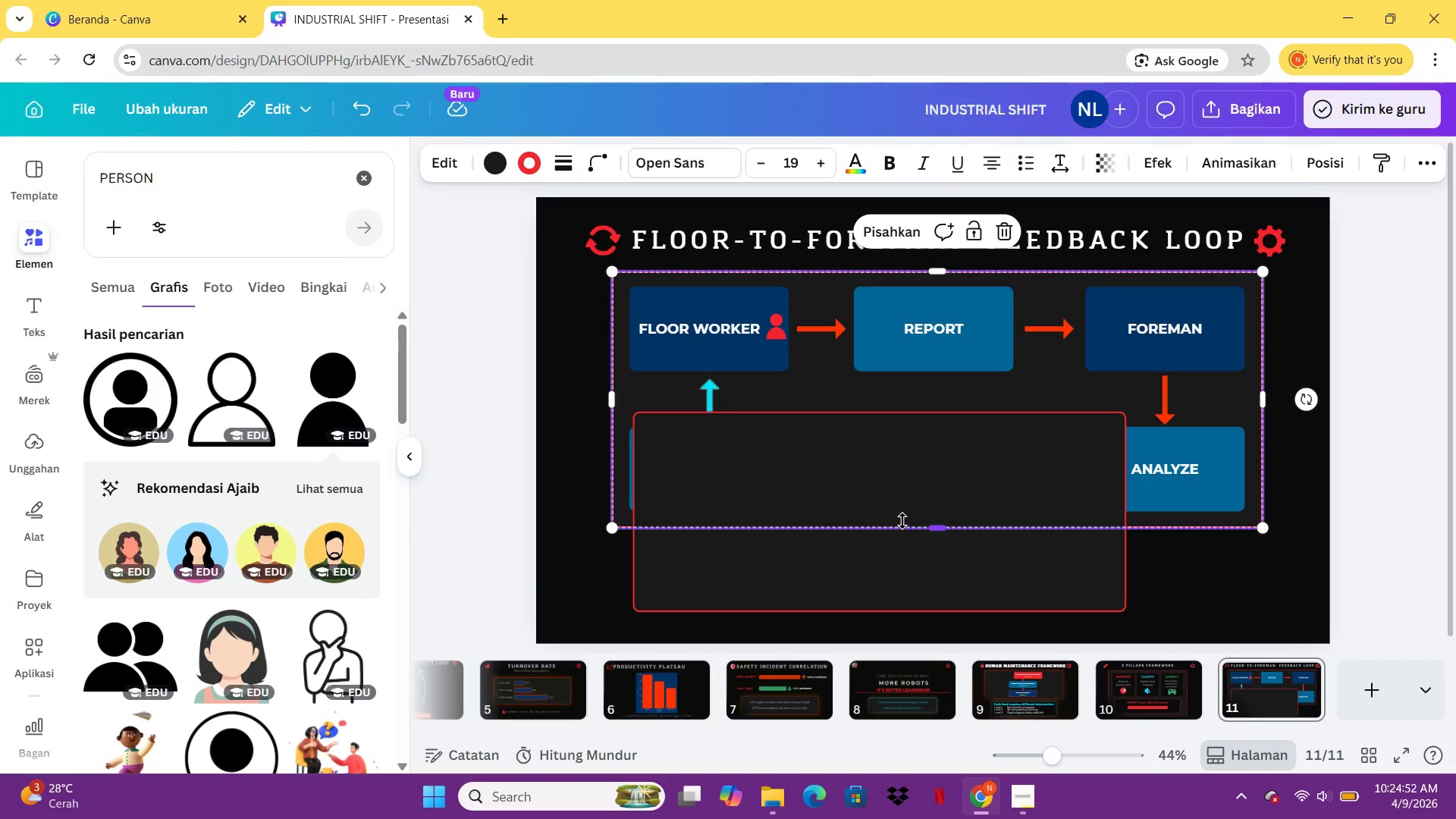 
double_click([883, 456])
 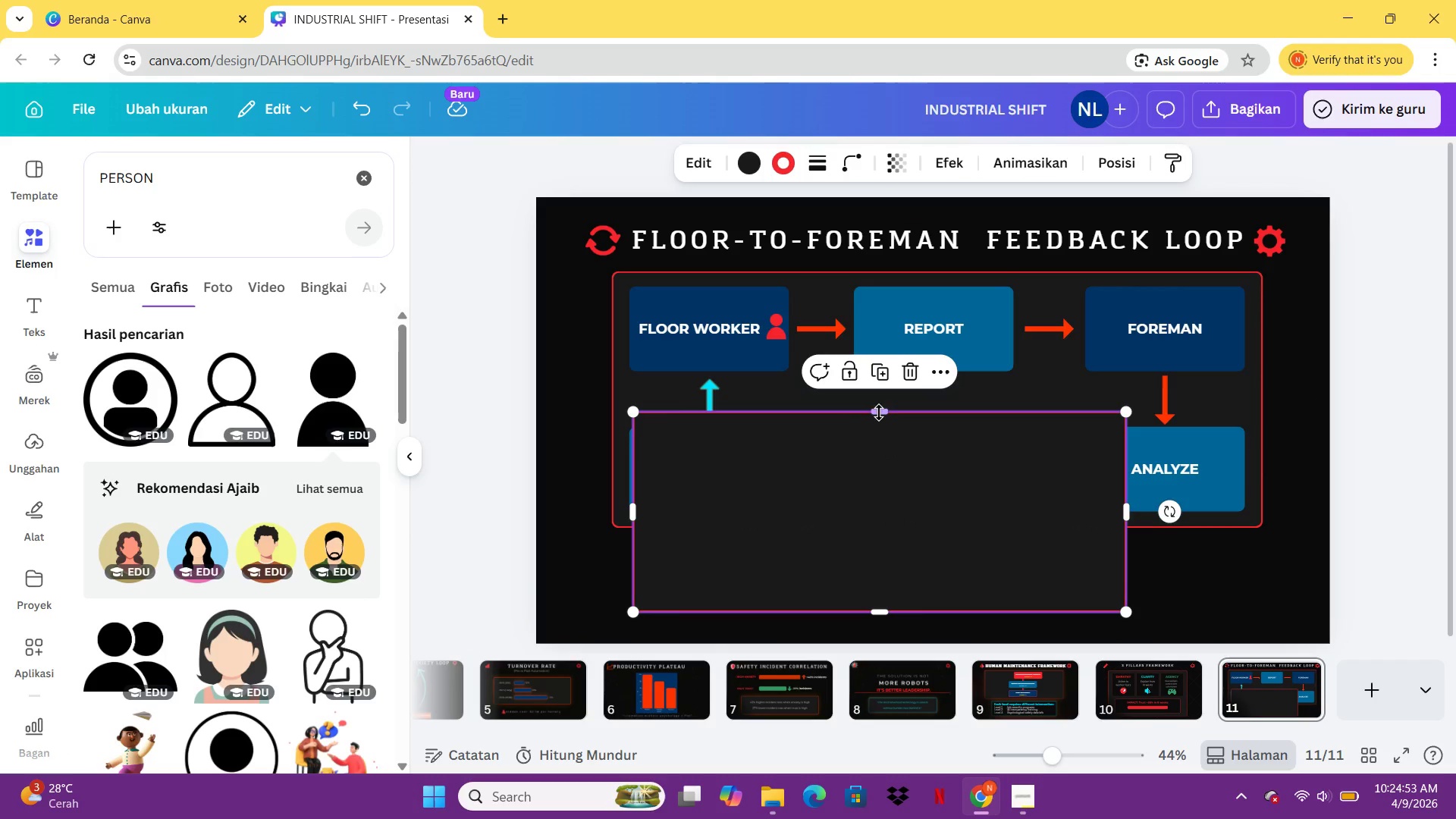 
left_click_drag(start_coordinate=[879, 413], to_coordinate=[859, 528])
 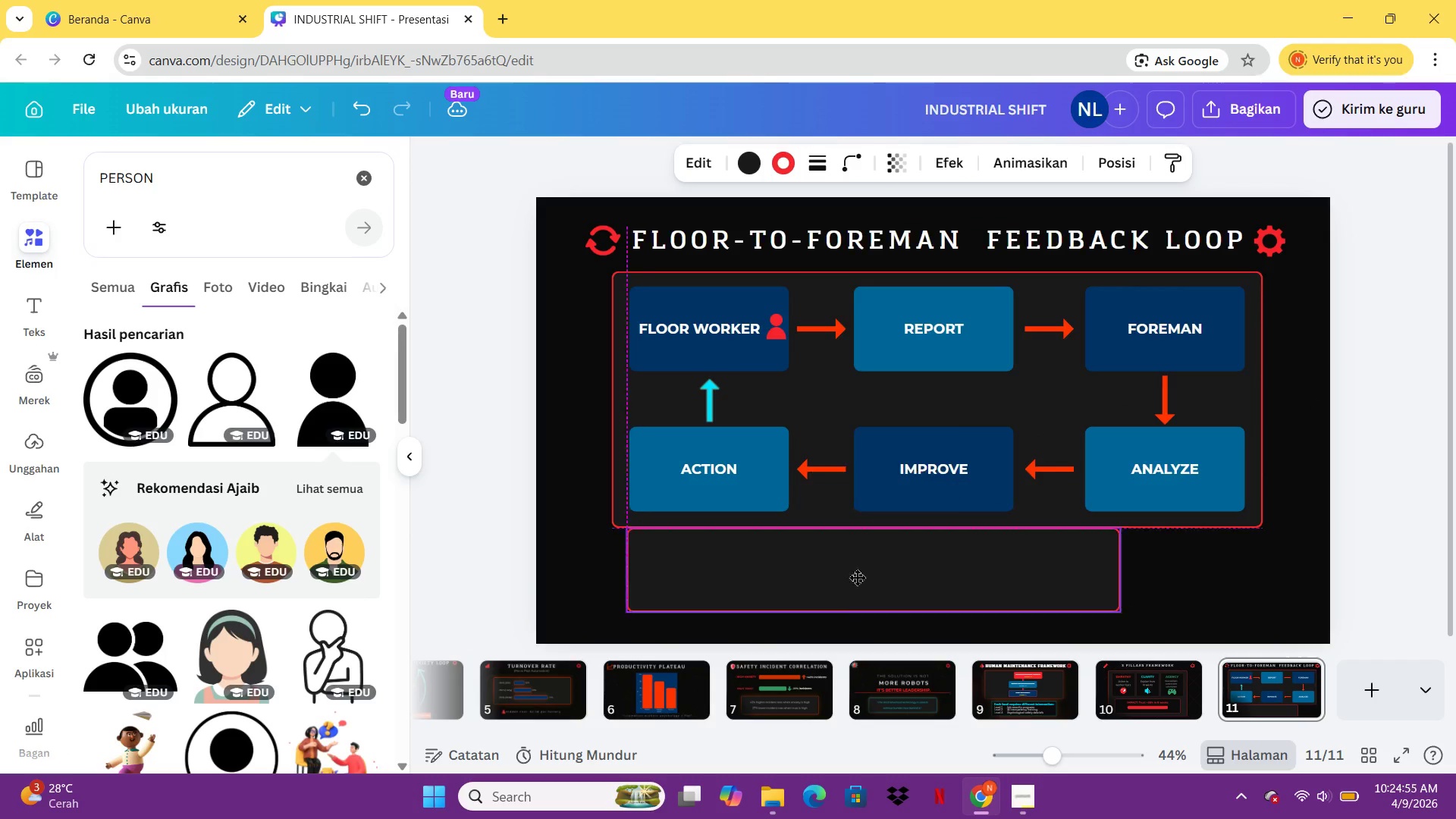 
left_click([859, 528])
 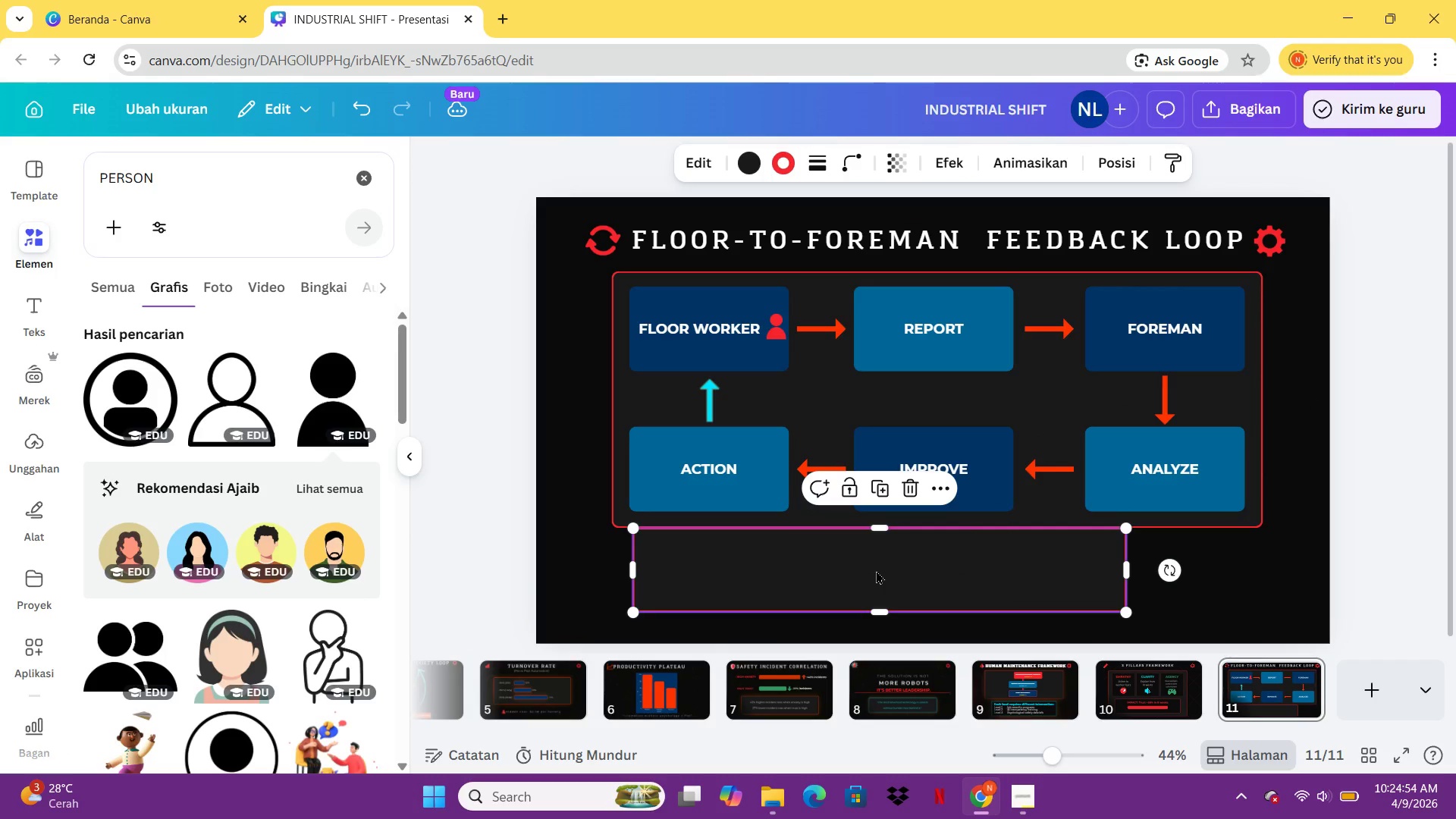 
left_click_drag(start_coordinate=[876, 570], to_coordinate=[854, 578])
 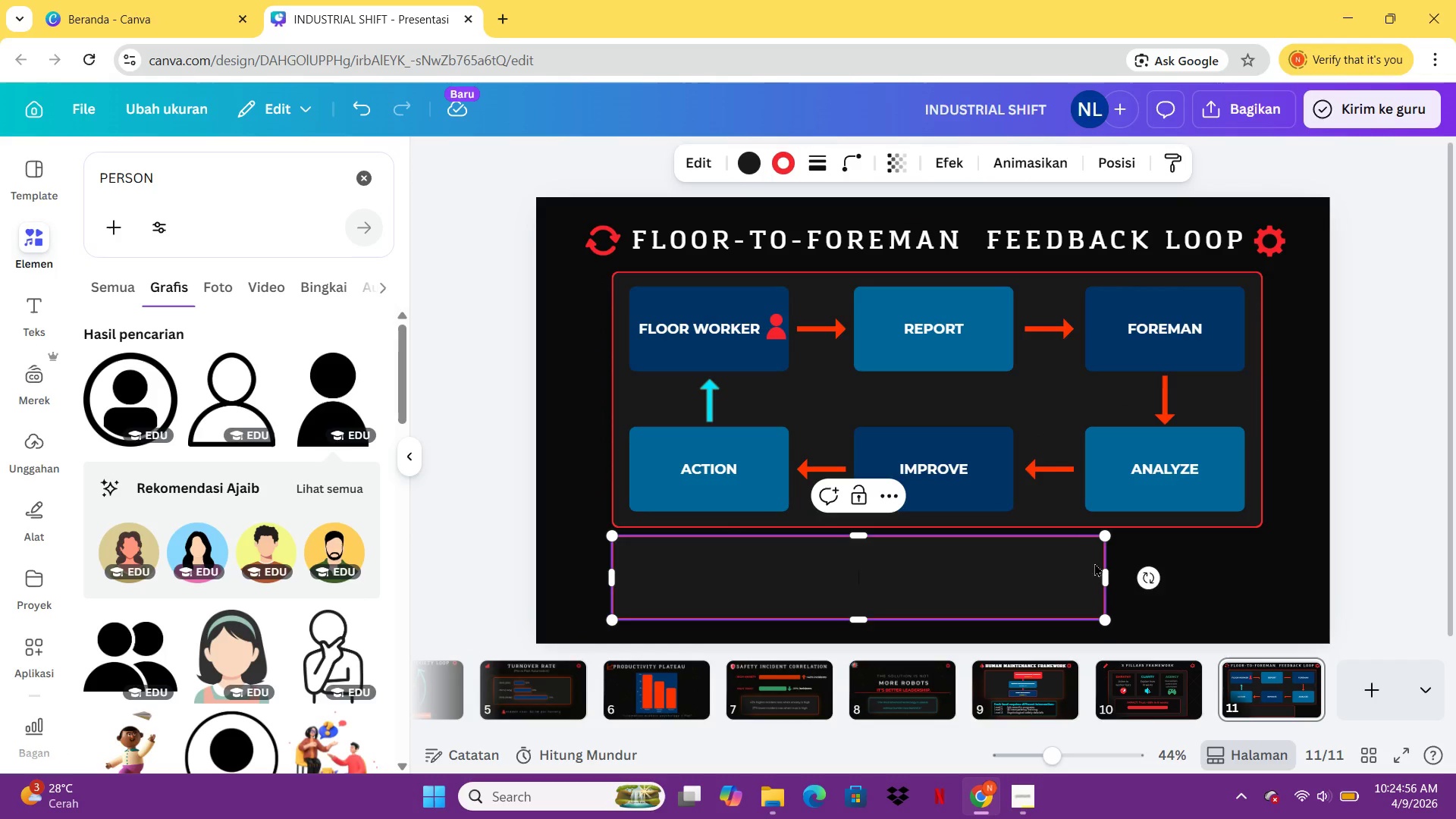 
left_click([854, 578])
 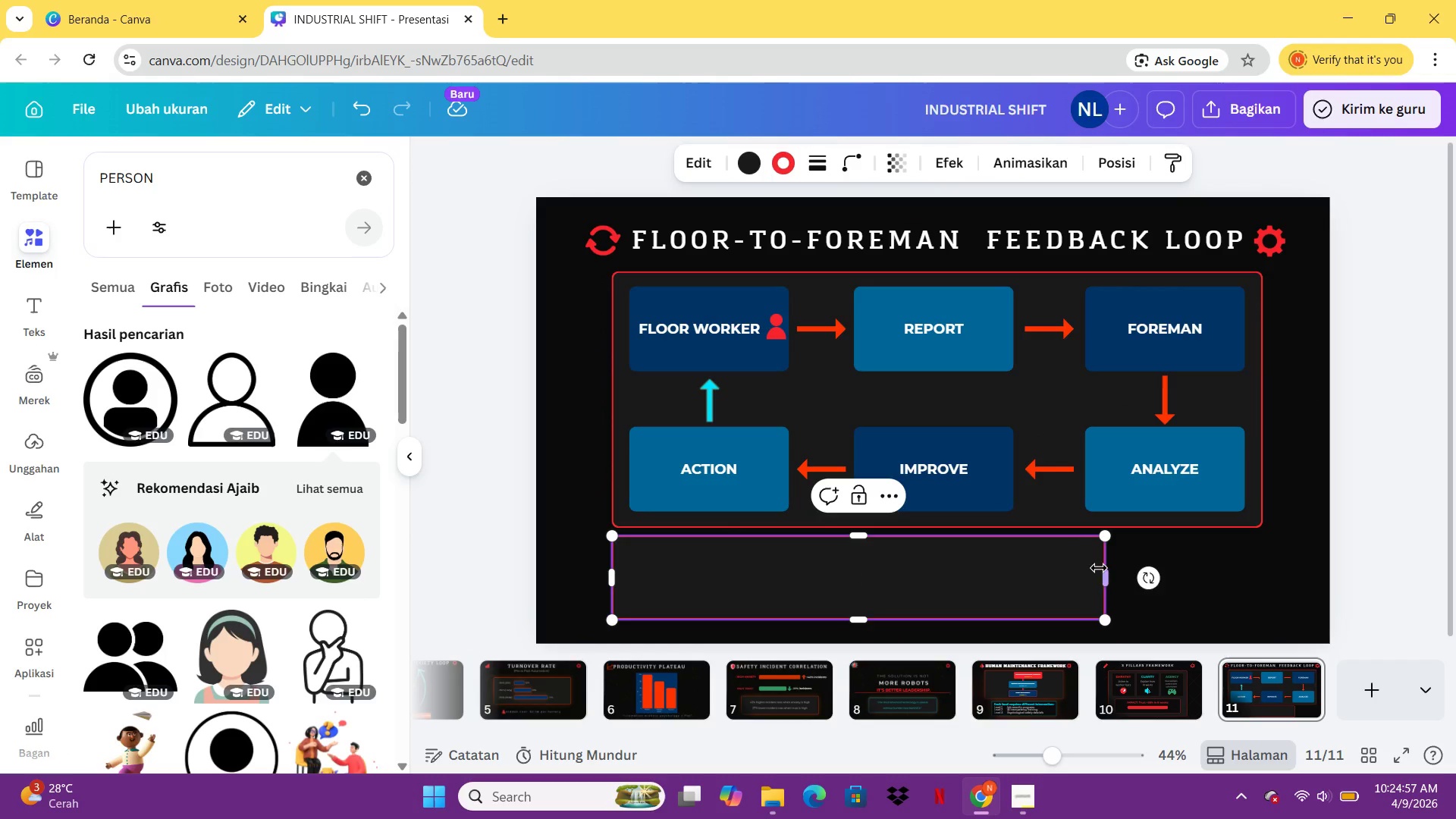 
left_click_drag(start_coordinate=[1104, 576], to_coordinate=[1262, 593])
 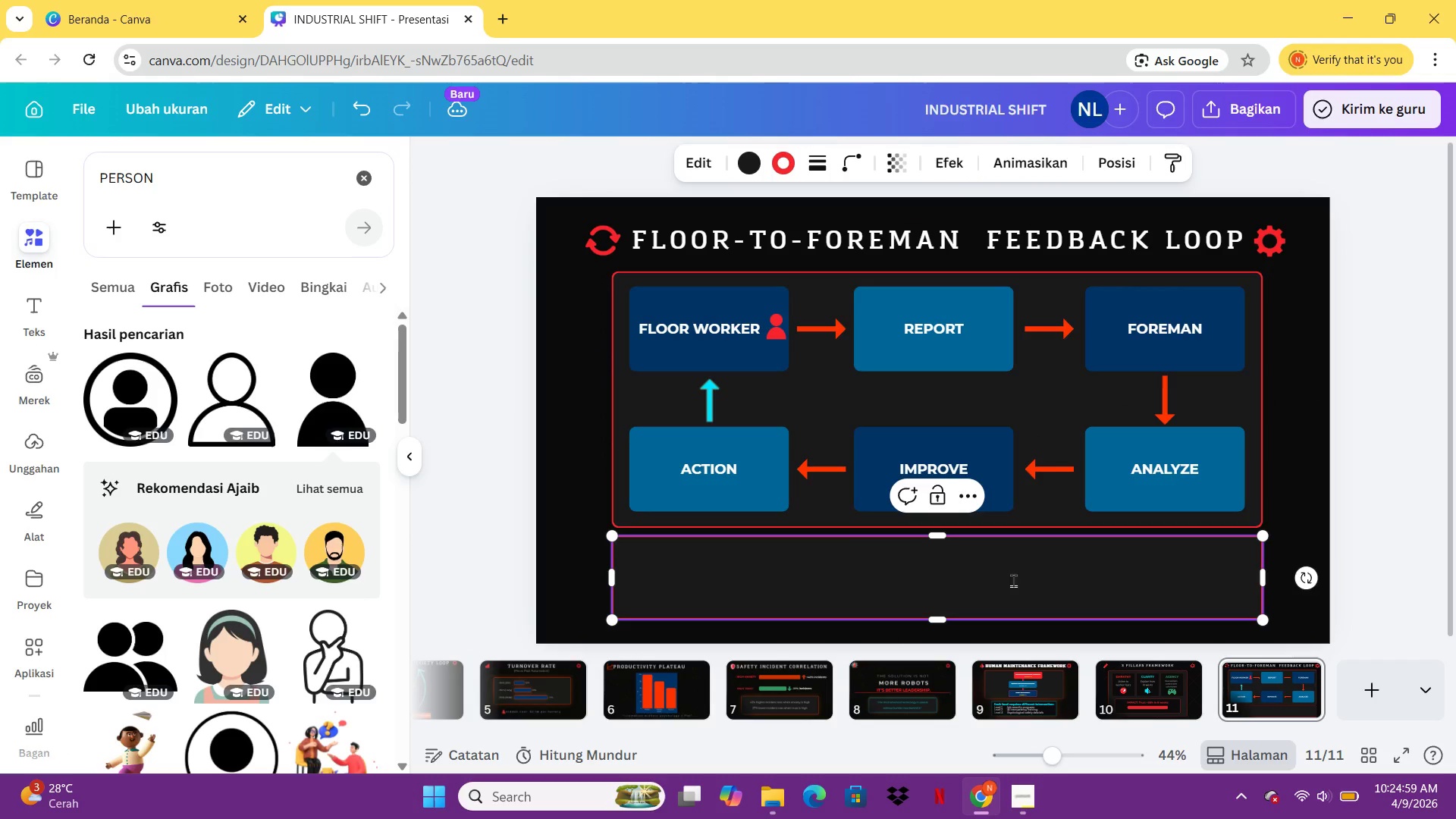 
left_click([1262, 593])
 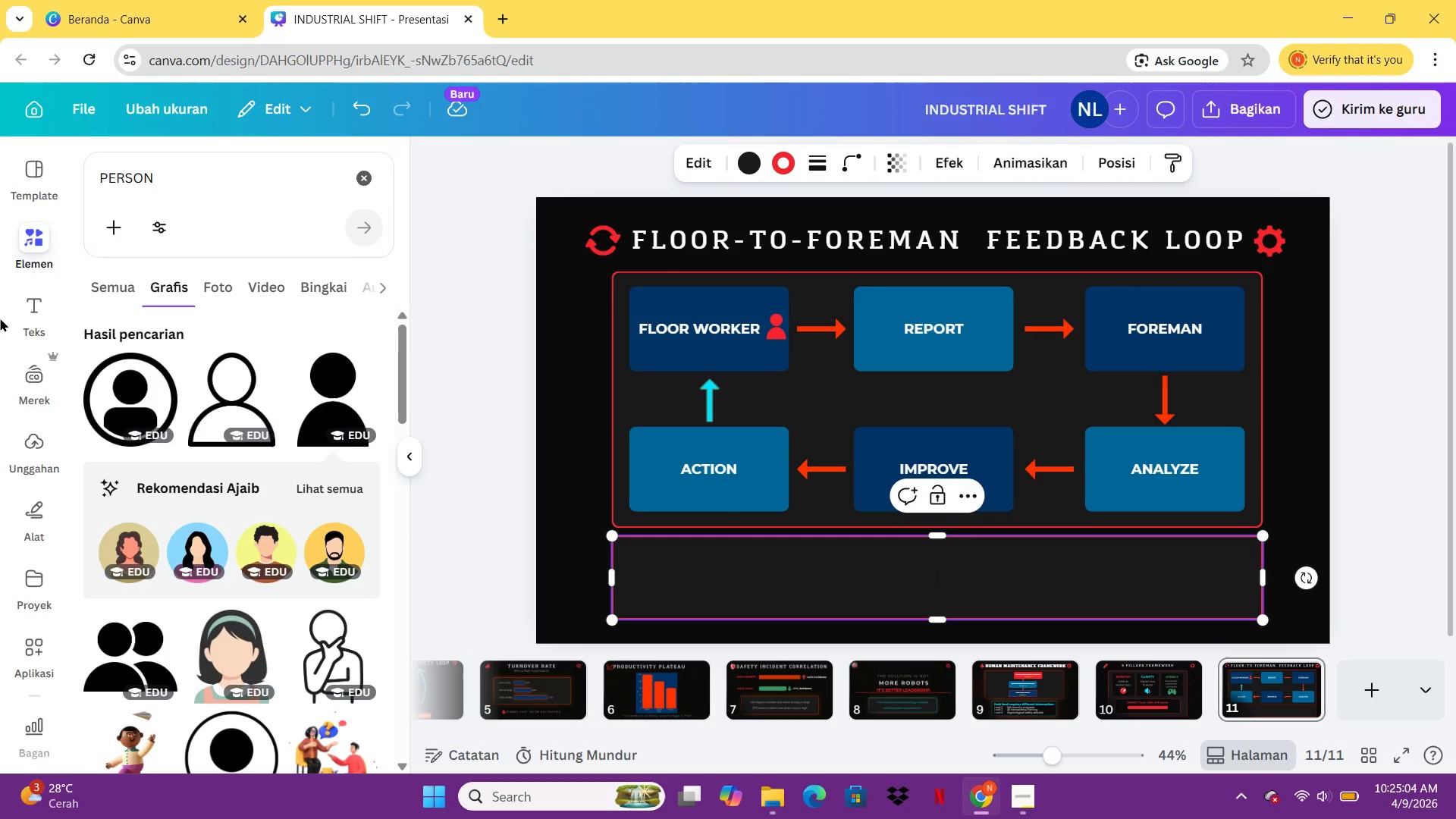 
wait(10.33)
 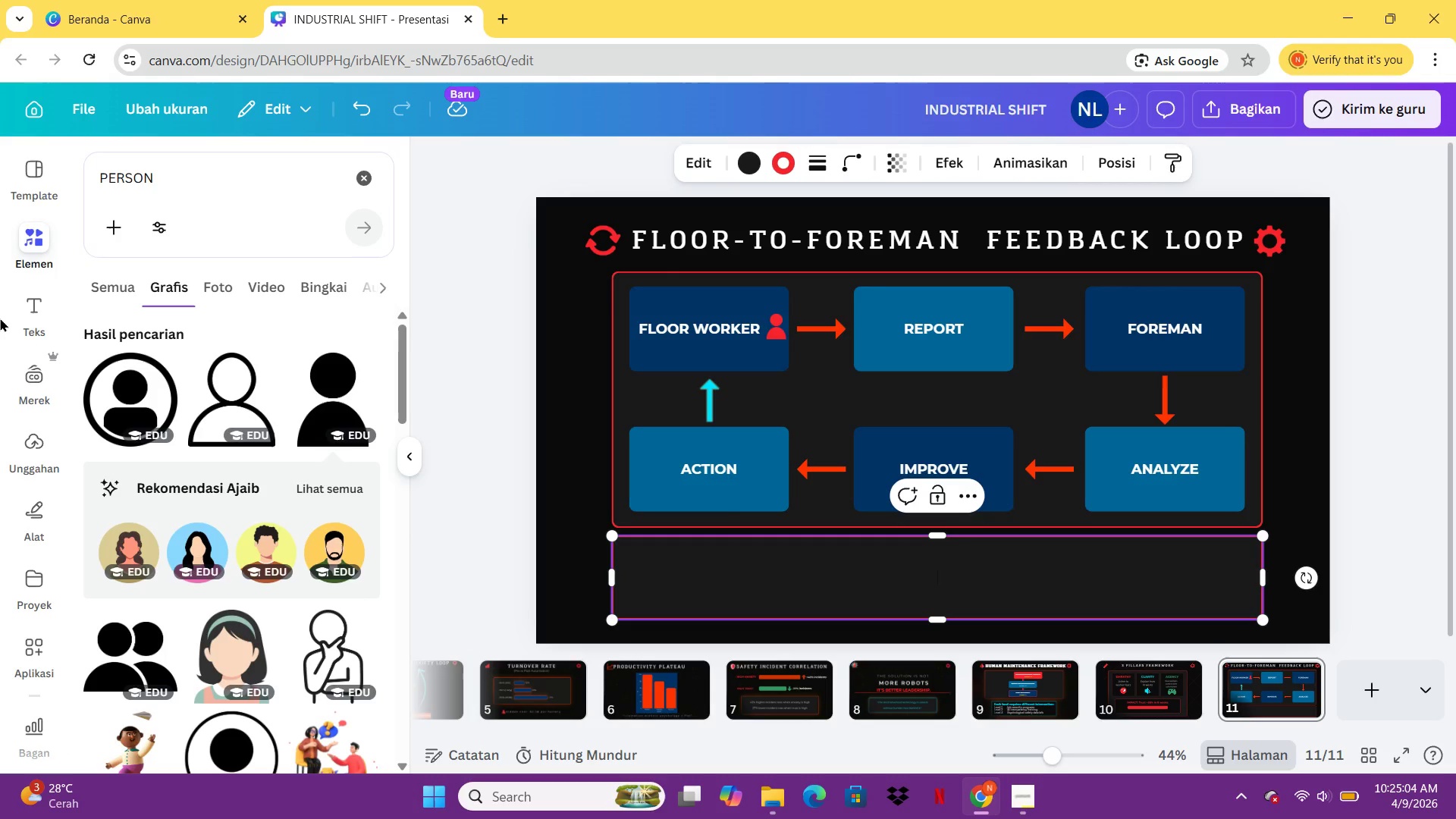 
double_click([760, 567])
 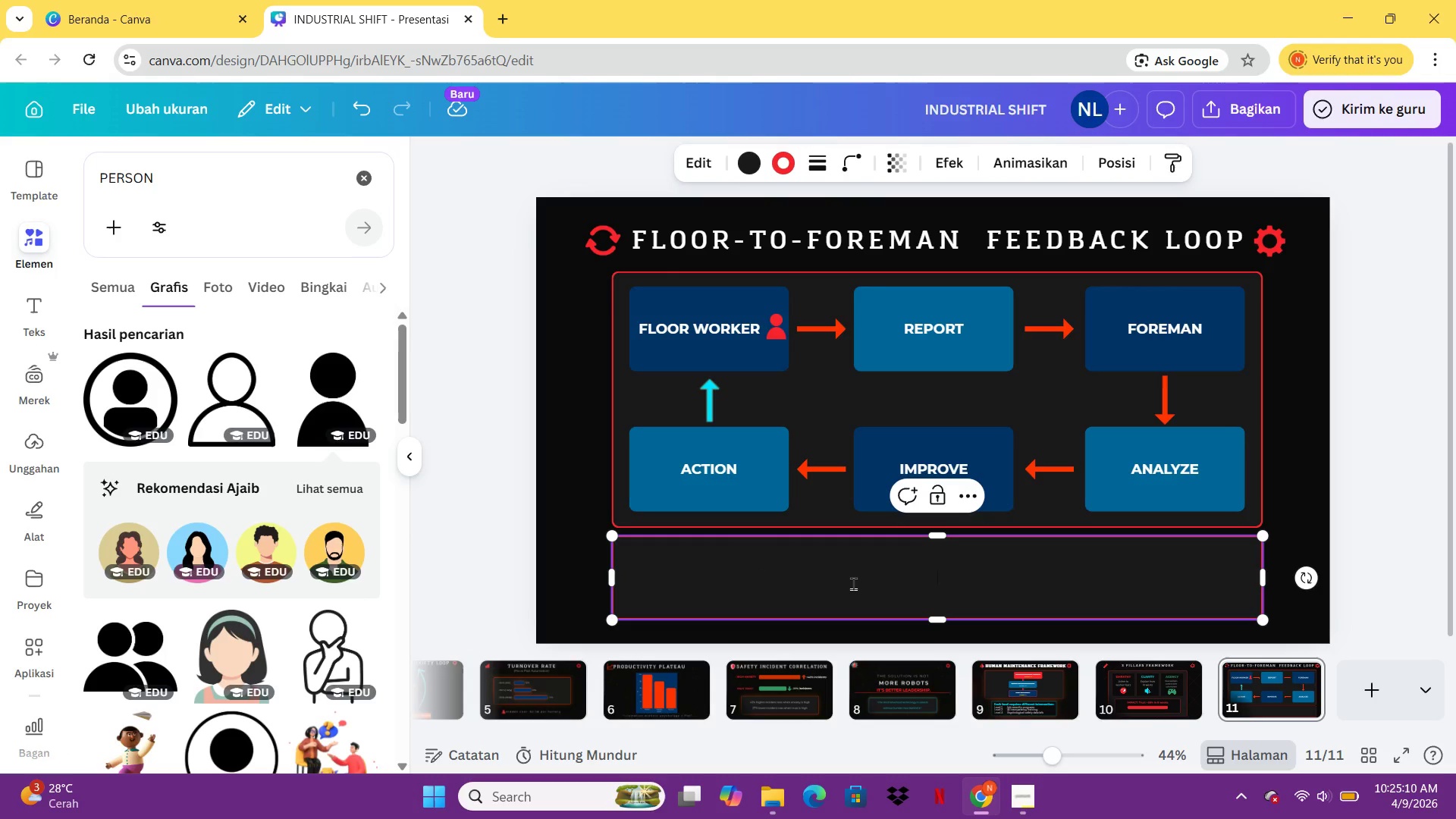 
double_click([853, 583])
 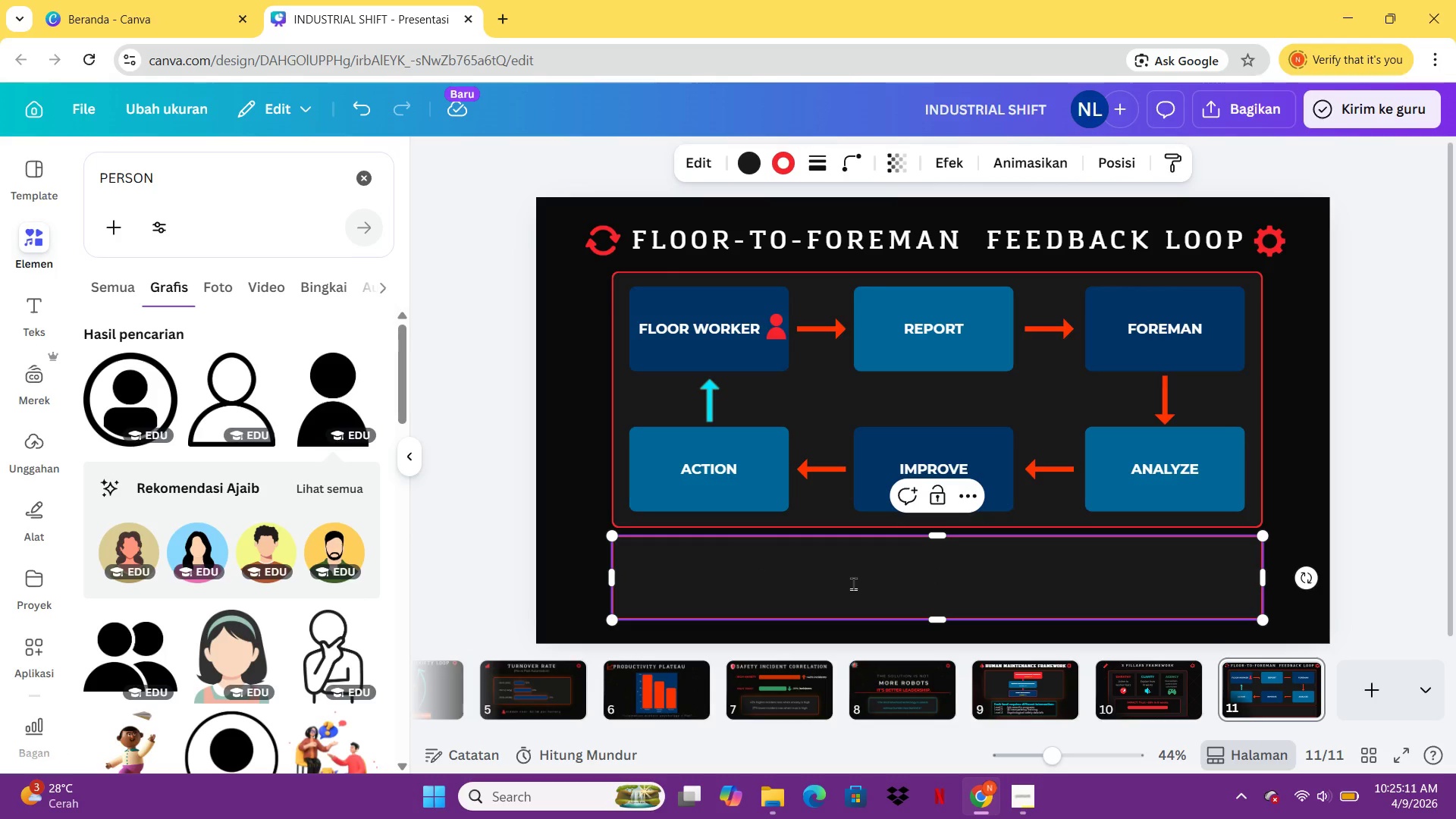 
left_click([853, 583])
 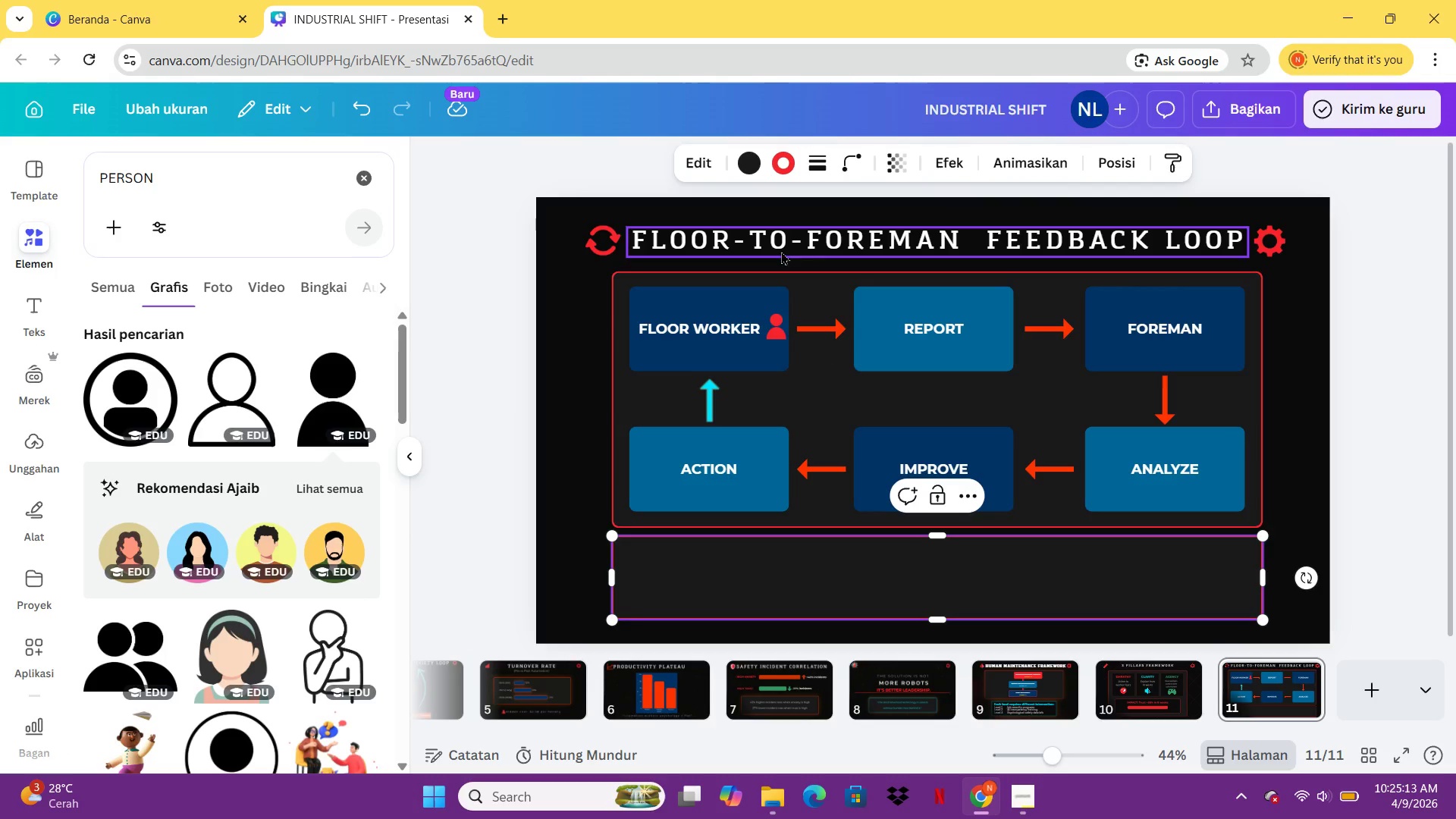 
key(F)
 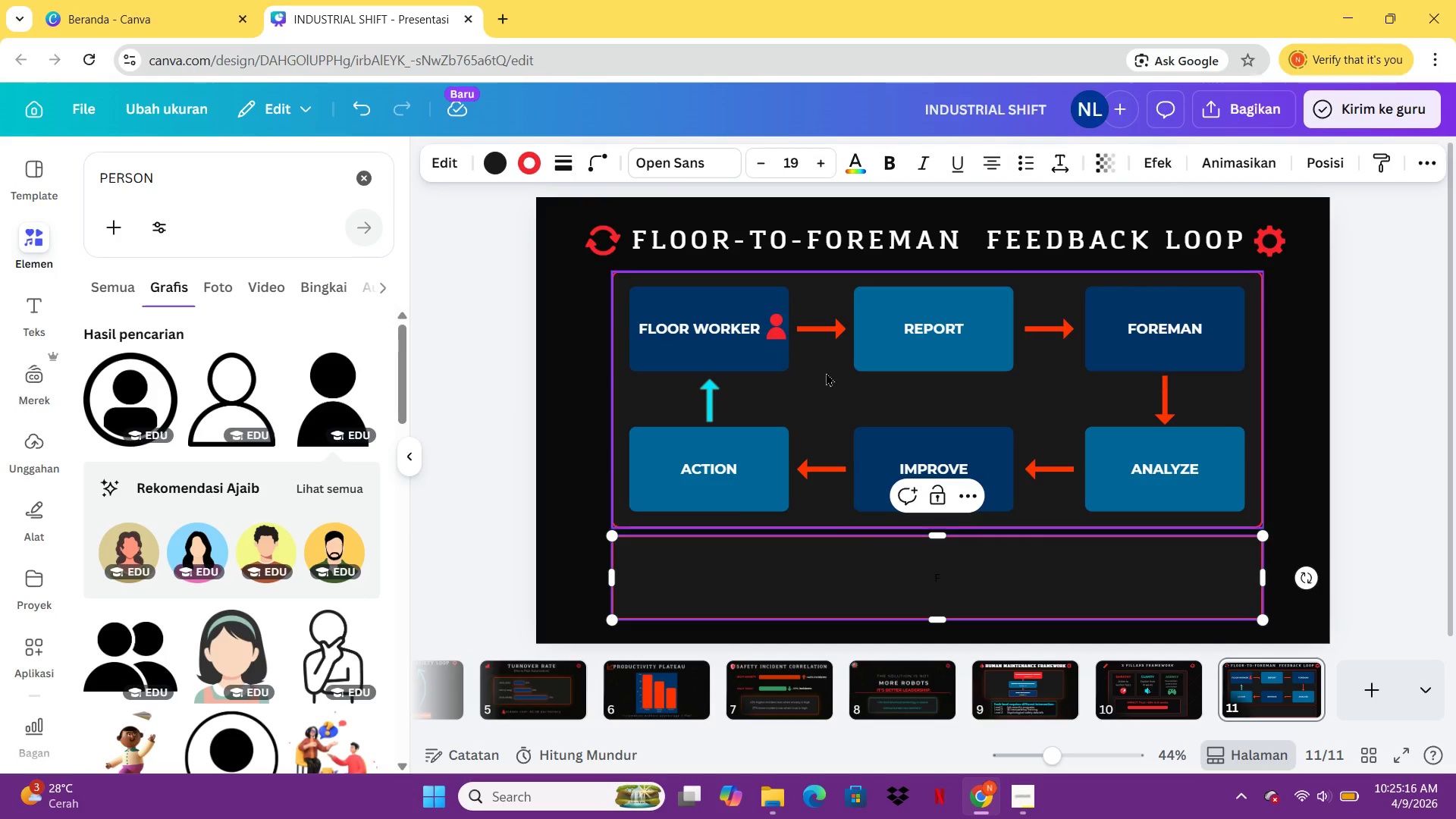 
key(Control+A)
 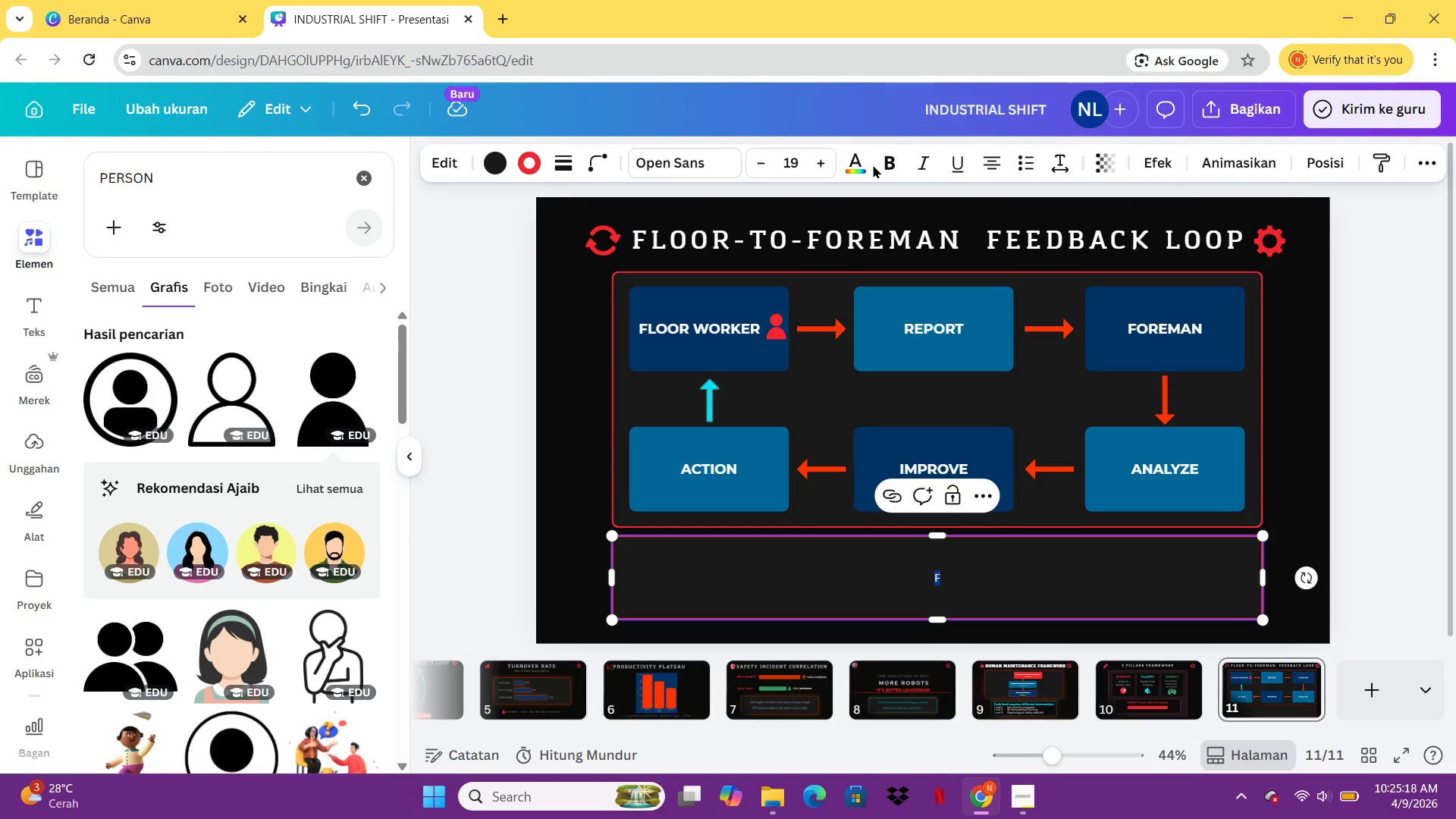 
left_click([859, 165])
 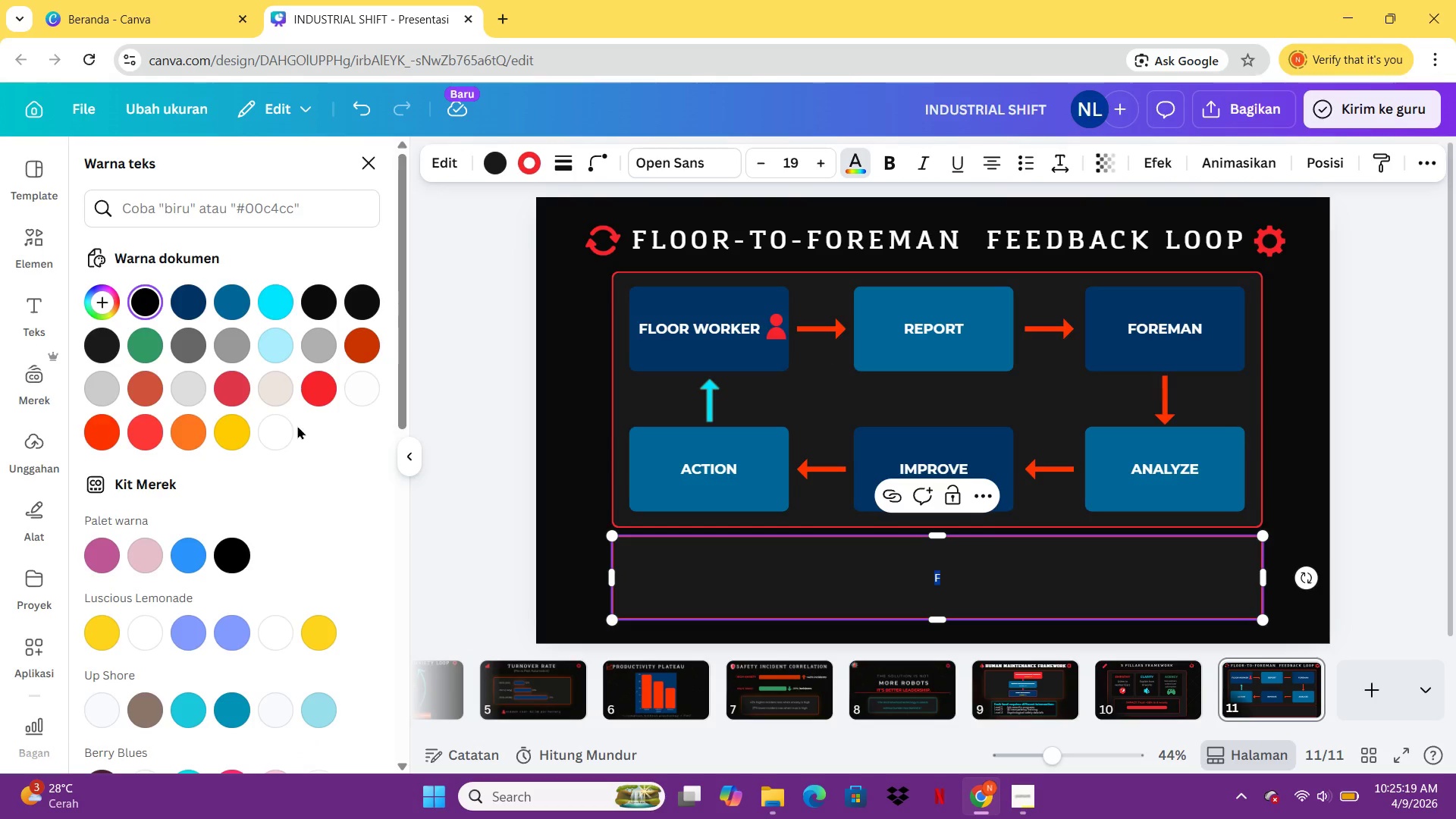 
left_click([275, 435])
 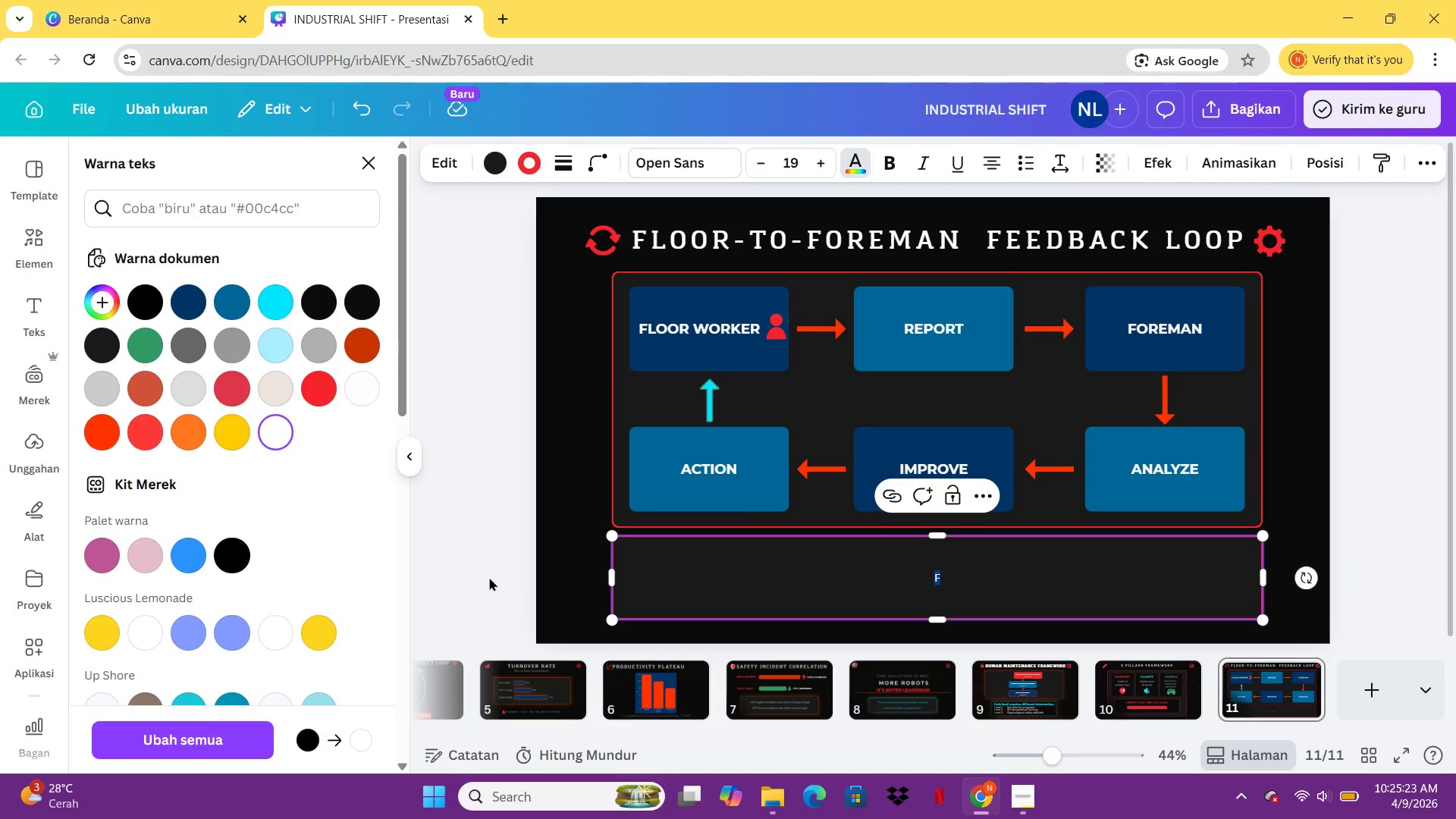 
key(Backspace)
type(f)
key(Backspace)
type(Frequency)
 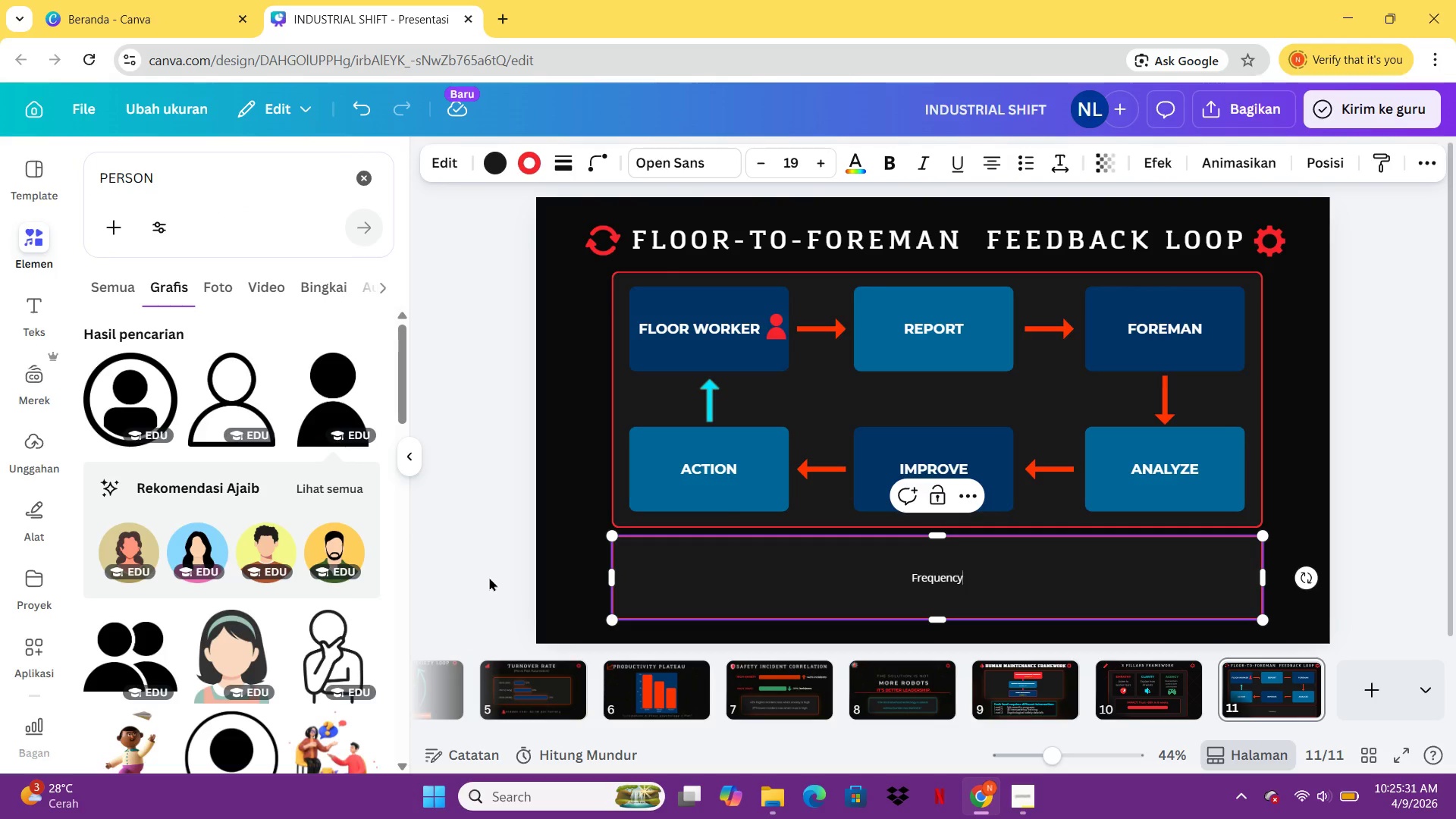 
type(: Every shifth)
key(Backspace)
key(Backspace)
type(t.)
key(Backspace)
type( . )
 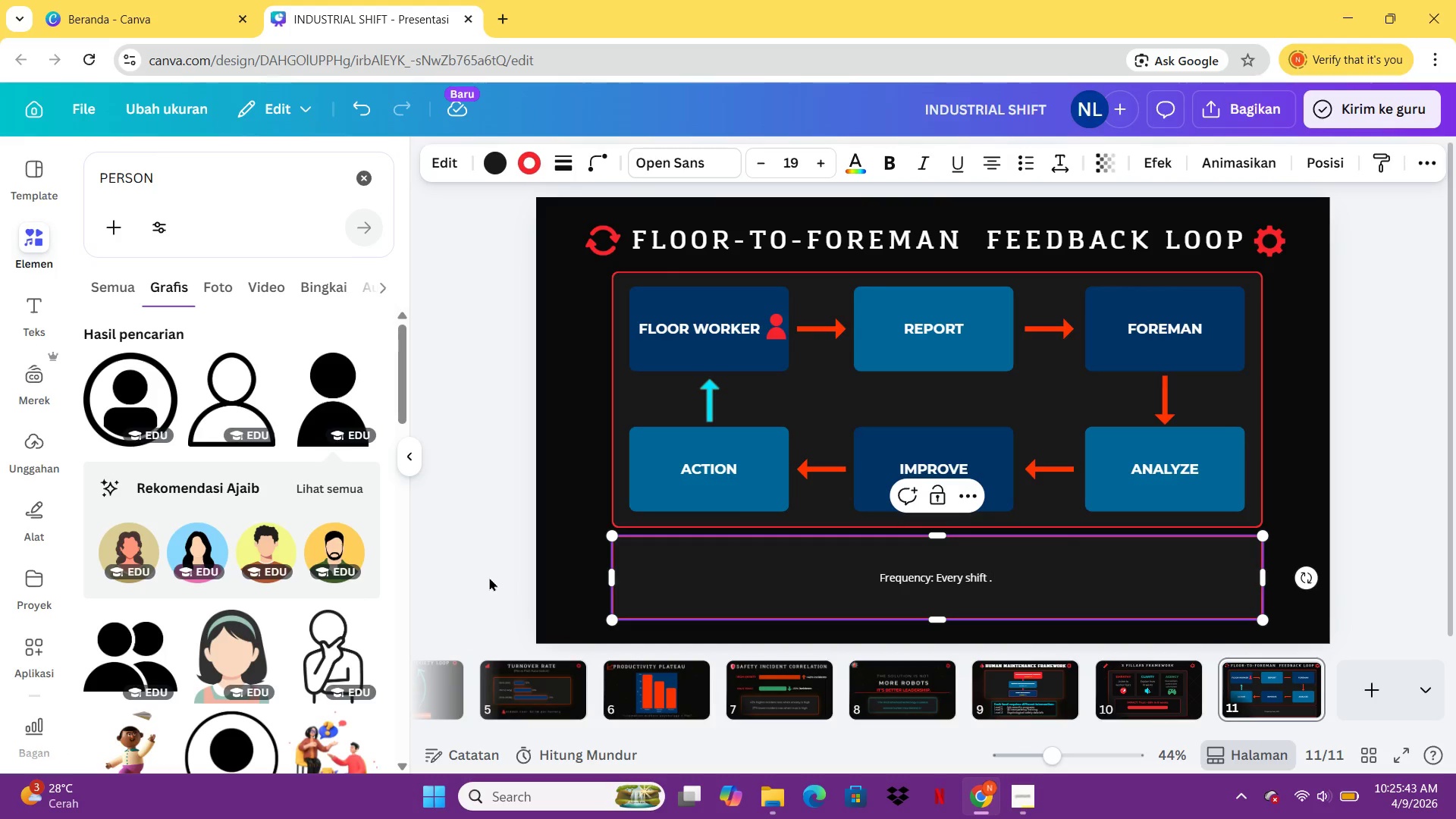 
type(15 minutes)
 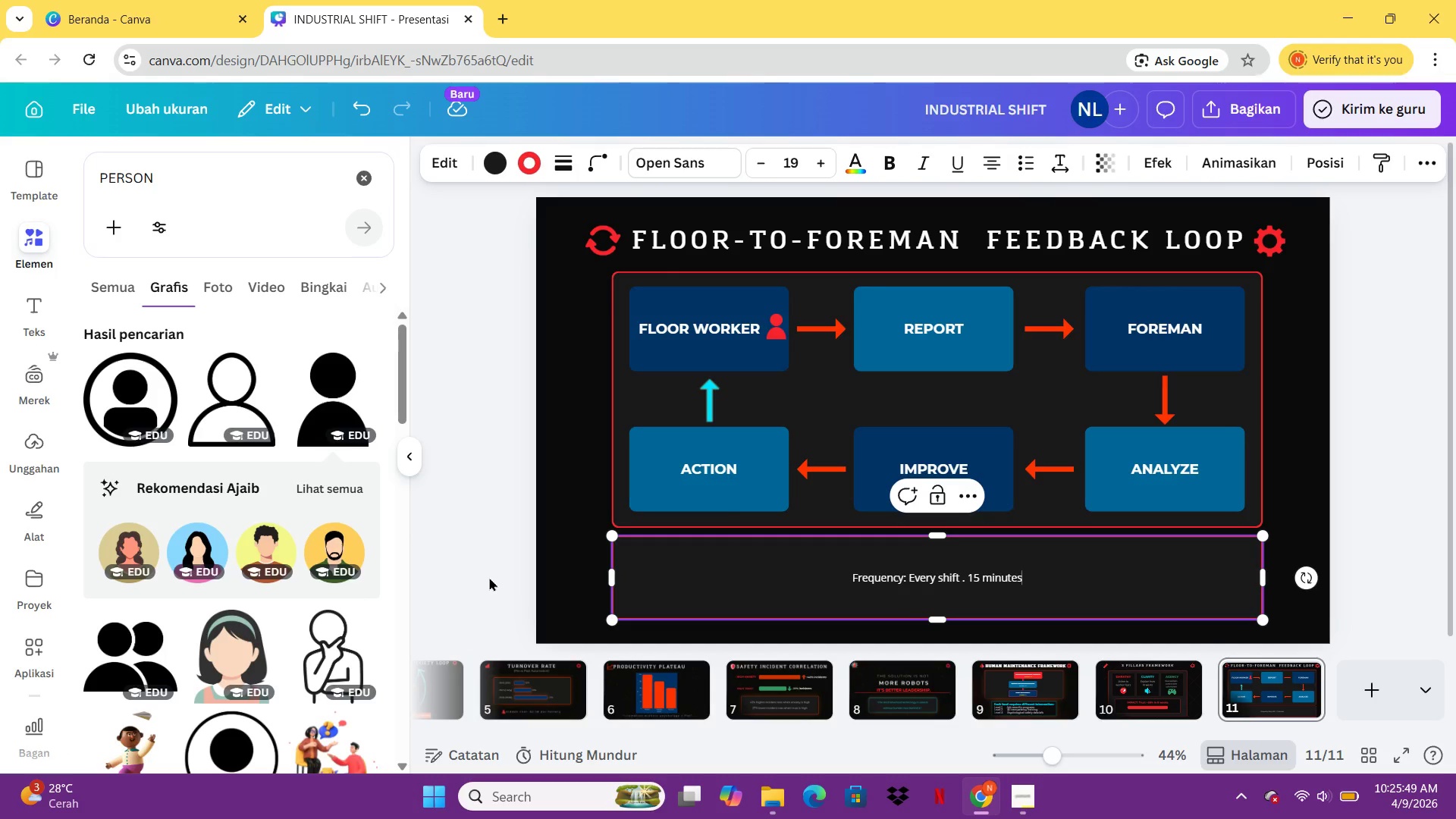 
key(Enter)
 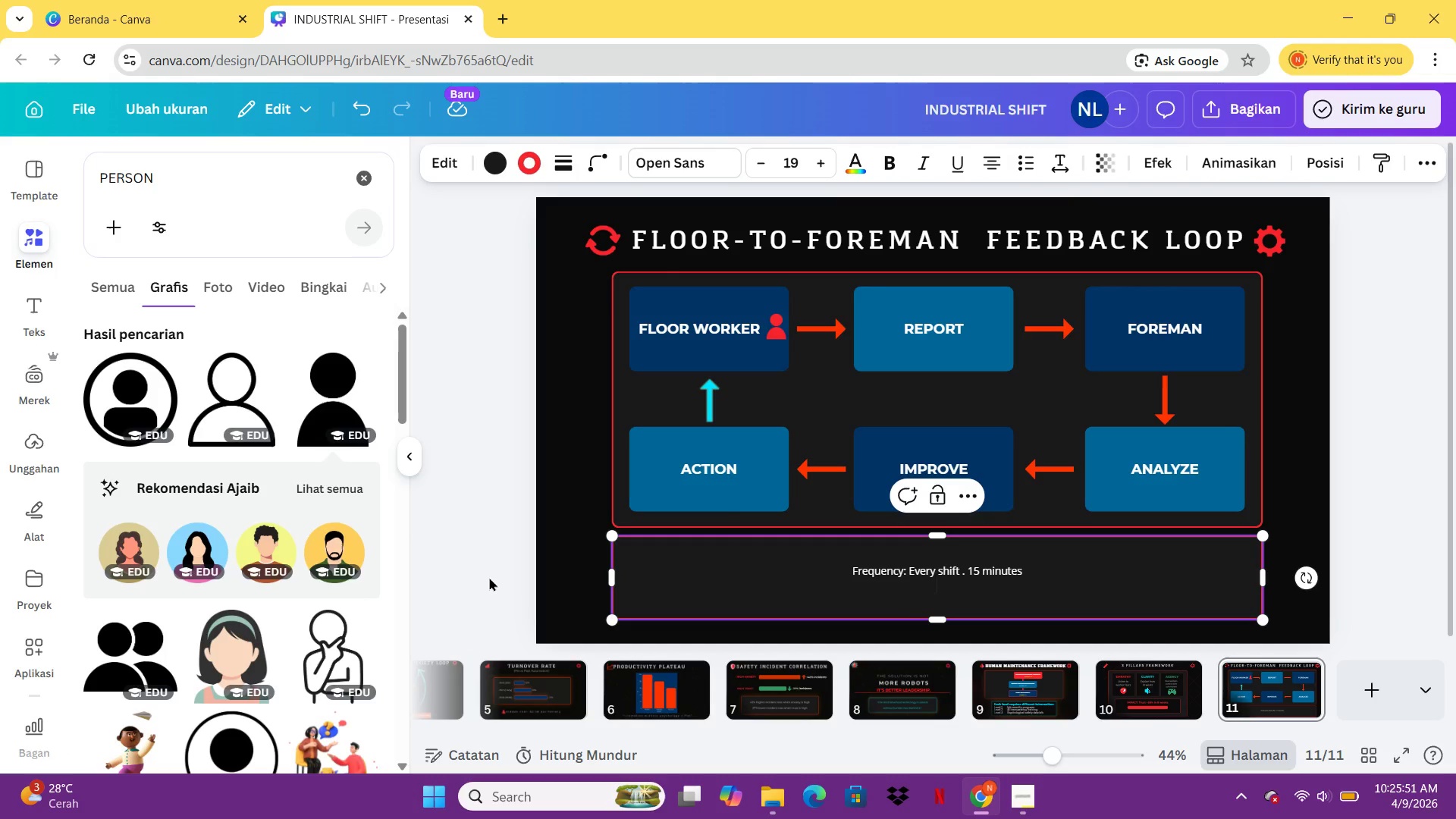 
type(Result : 89% workers feel heard)
 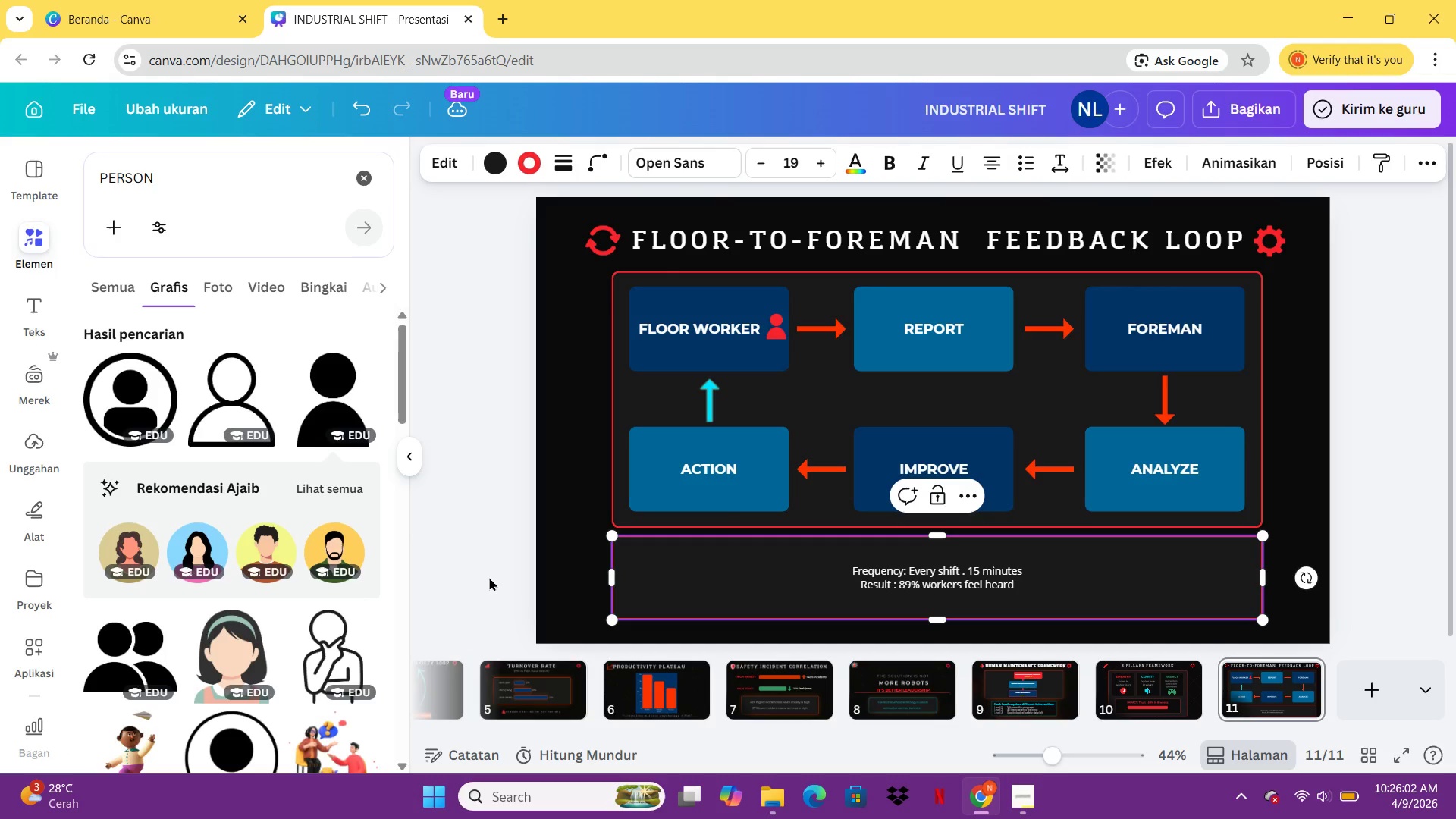 
key(Control+A)
 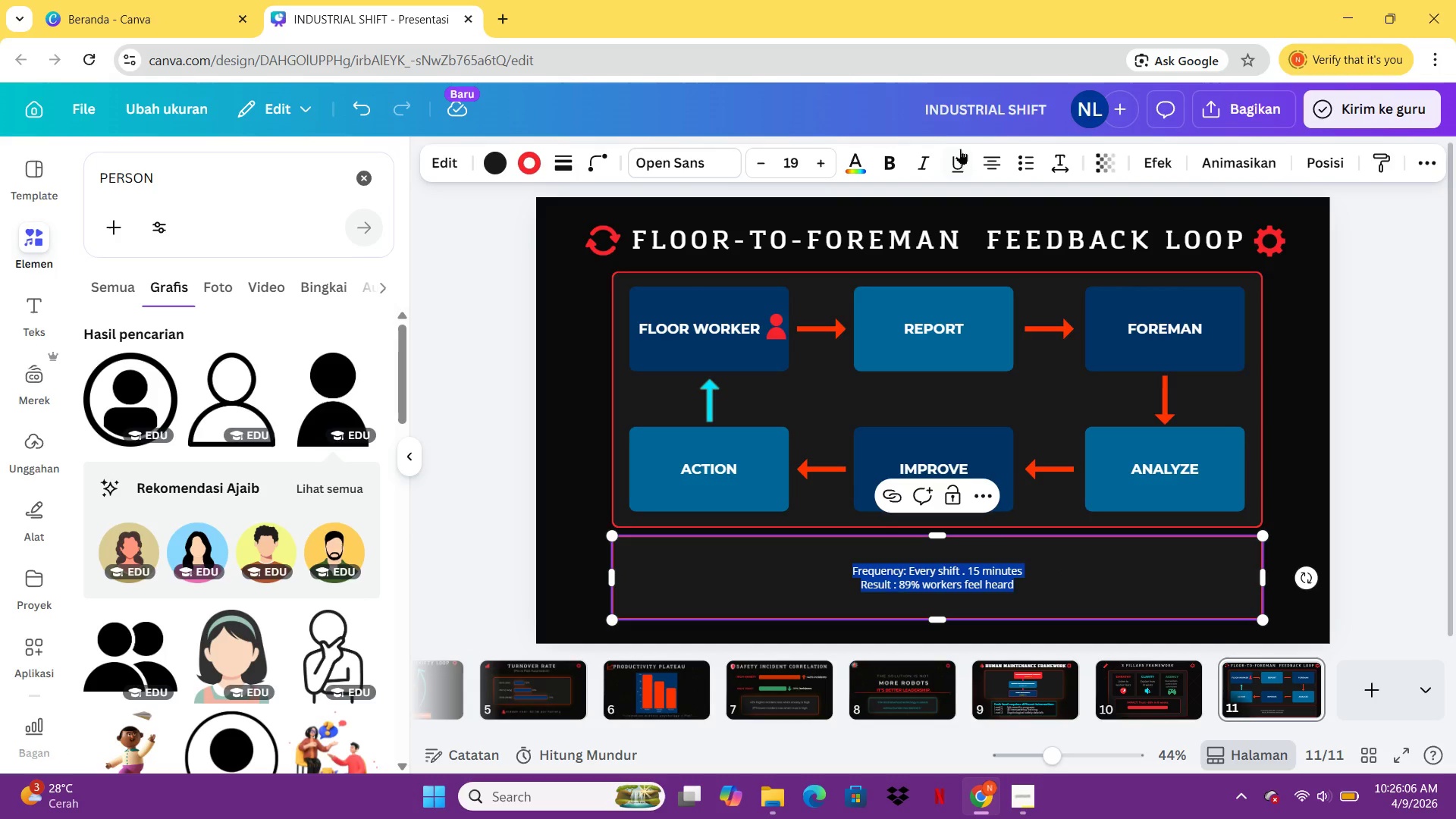 
left_click([990, 163])
 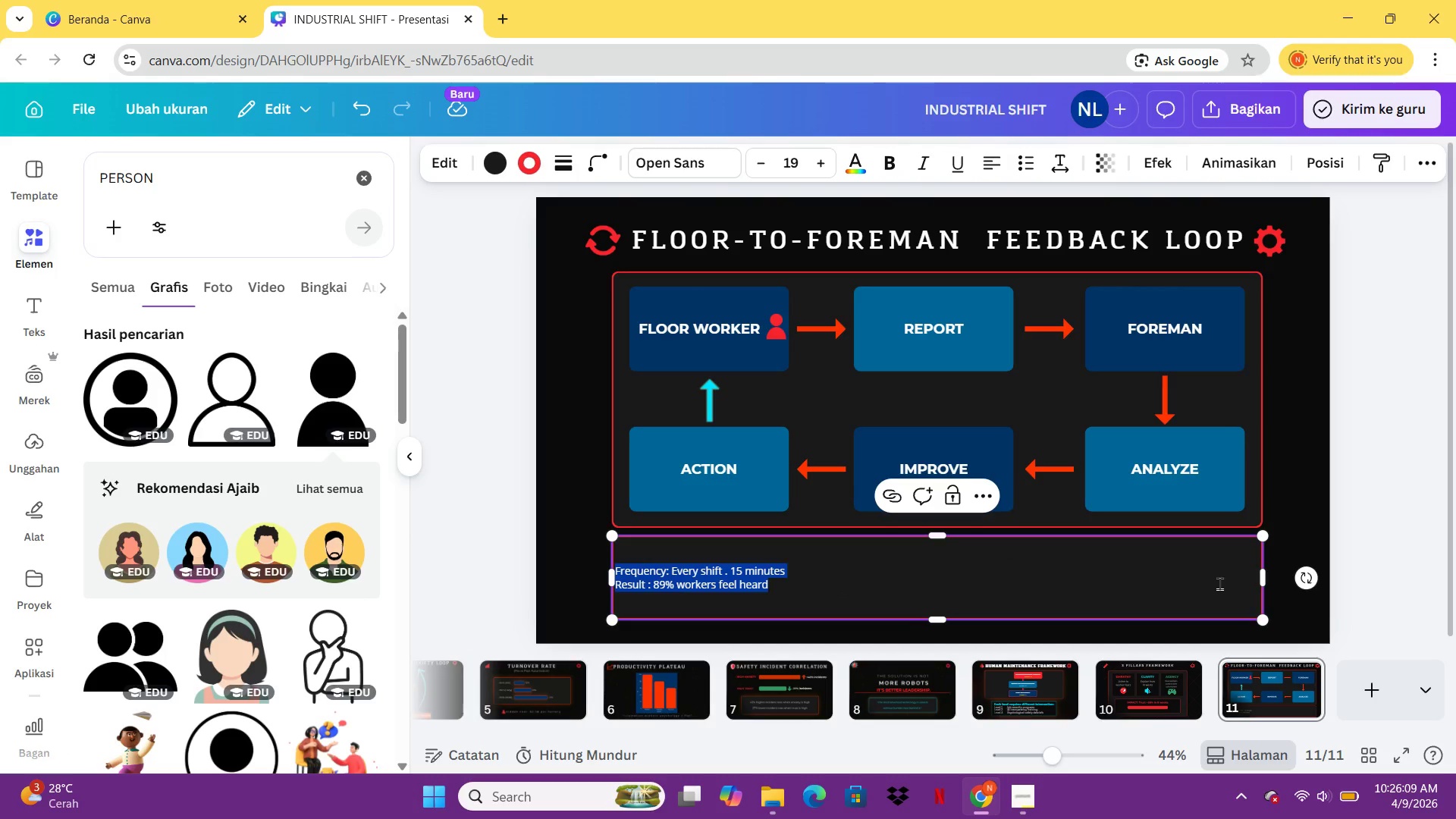 
left_click_drag(start_coordinate=[1257, 617], to_coordinate=[910, 604])
 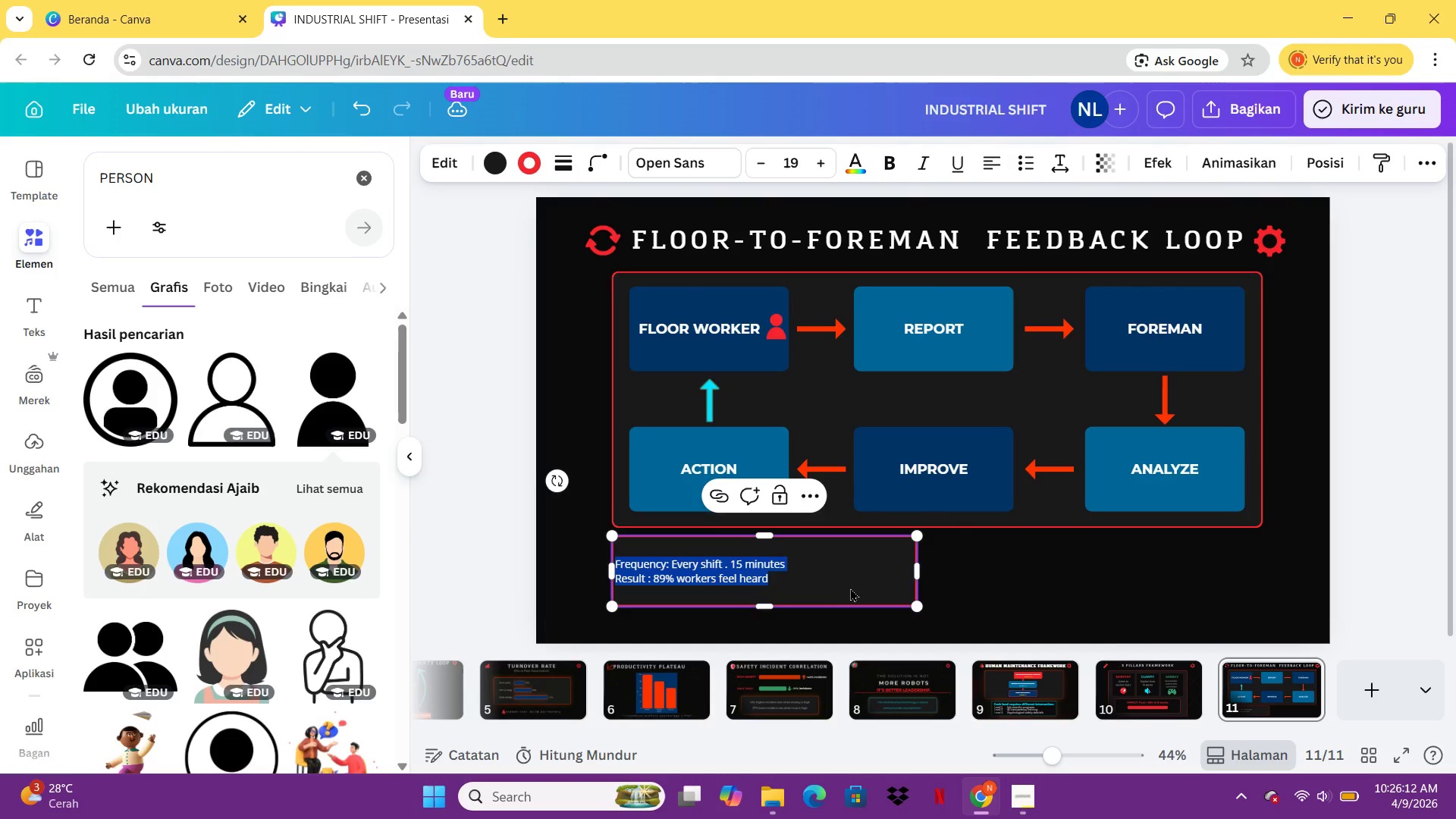 
left_click([846, 588])
 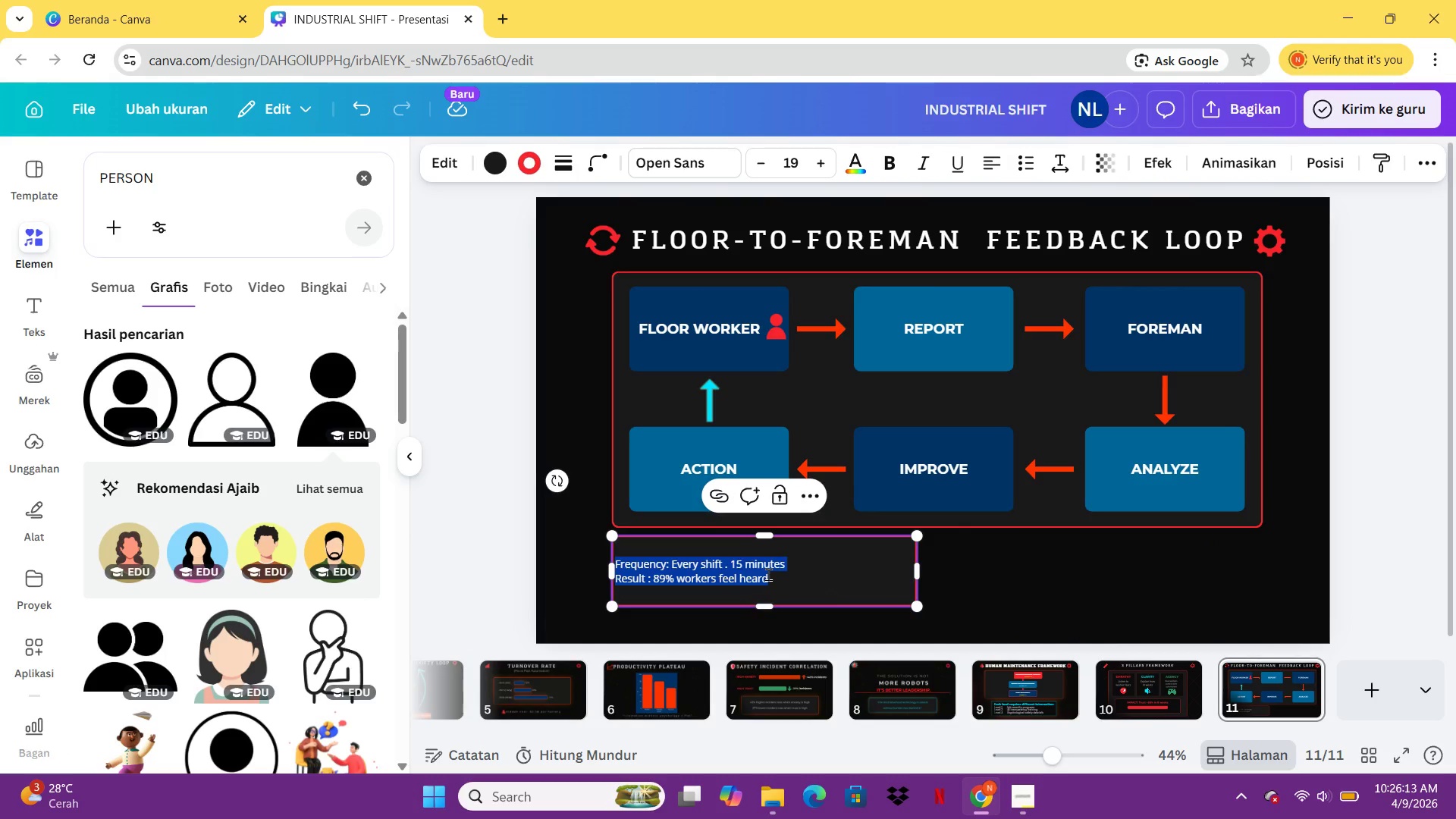 
left_click([768, 574])
 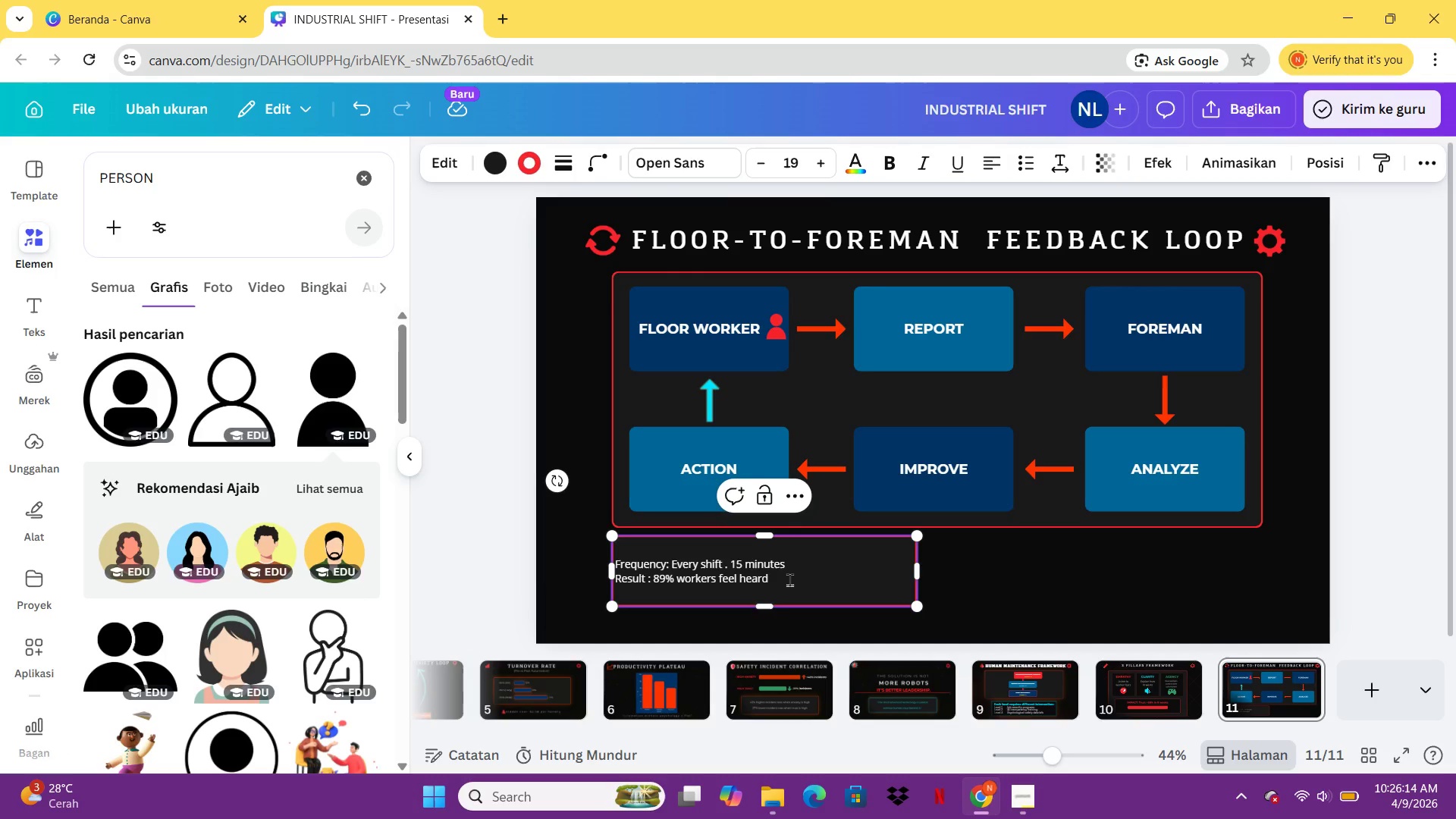 
left_click_drag(start_coordinate=[788, 579], to_coordinate=[609, 570])
 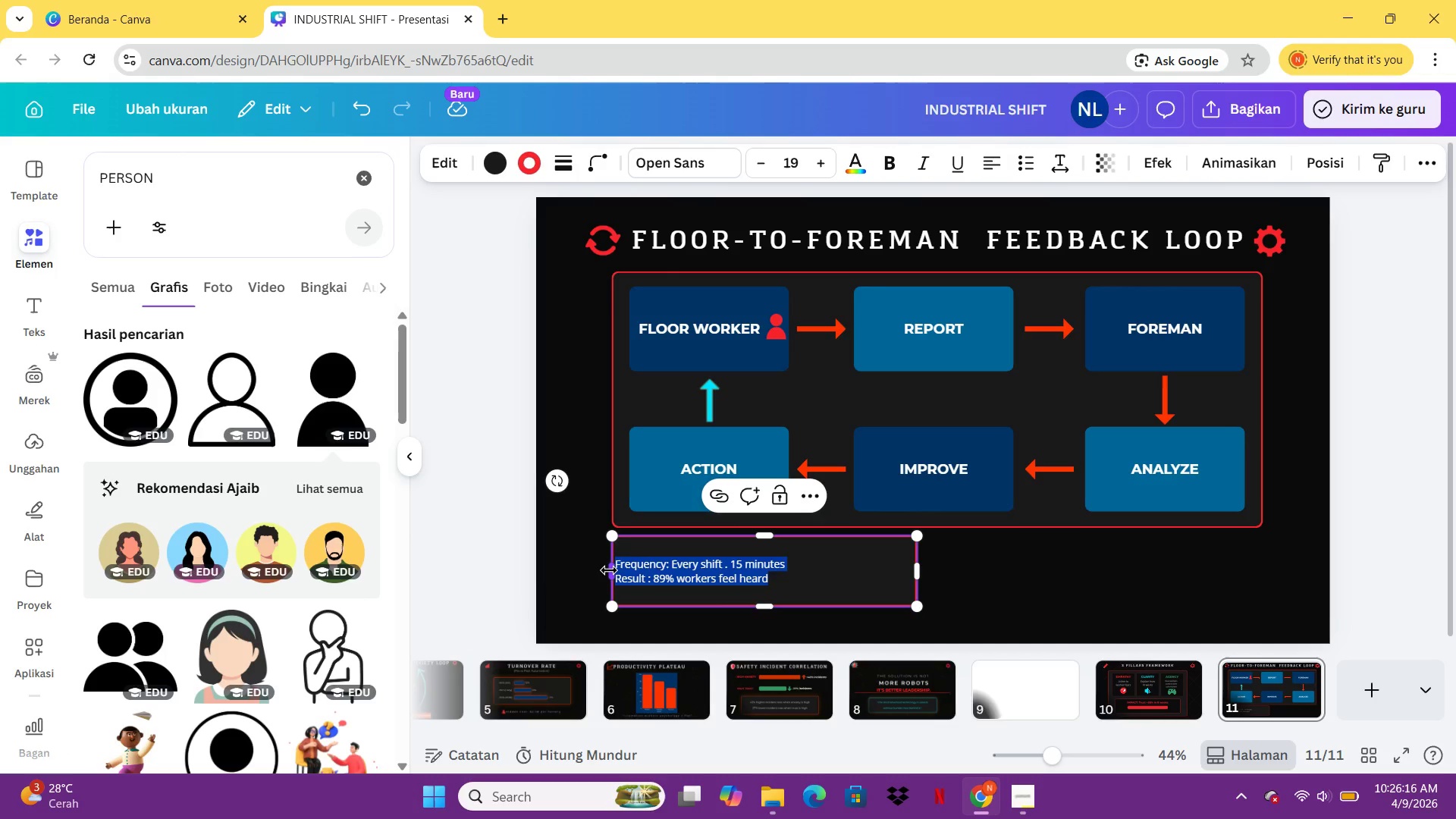 
key(Control+X)
 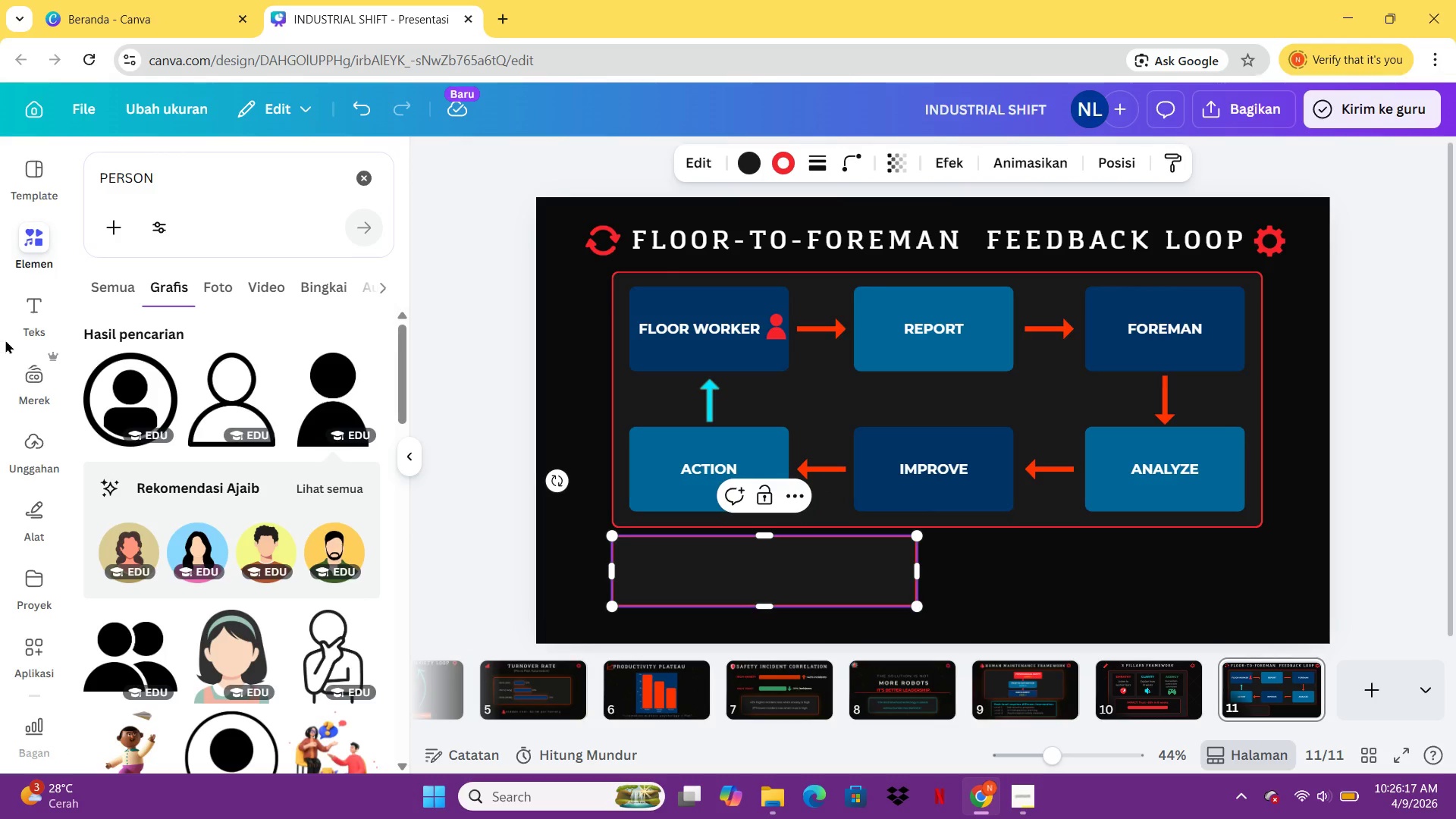 
left_click([37, 315])
 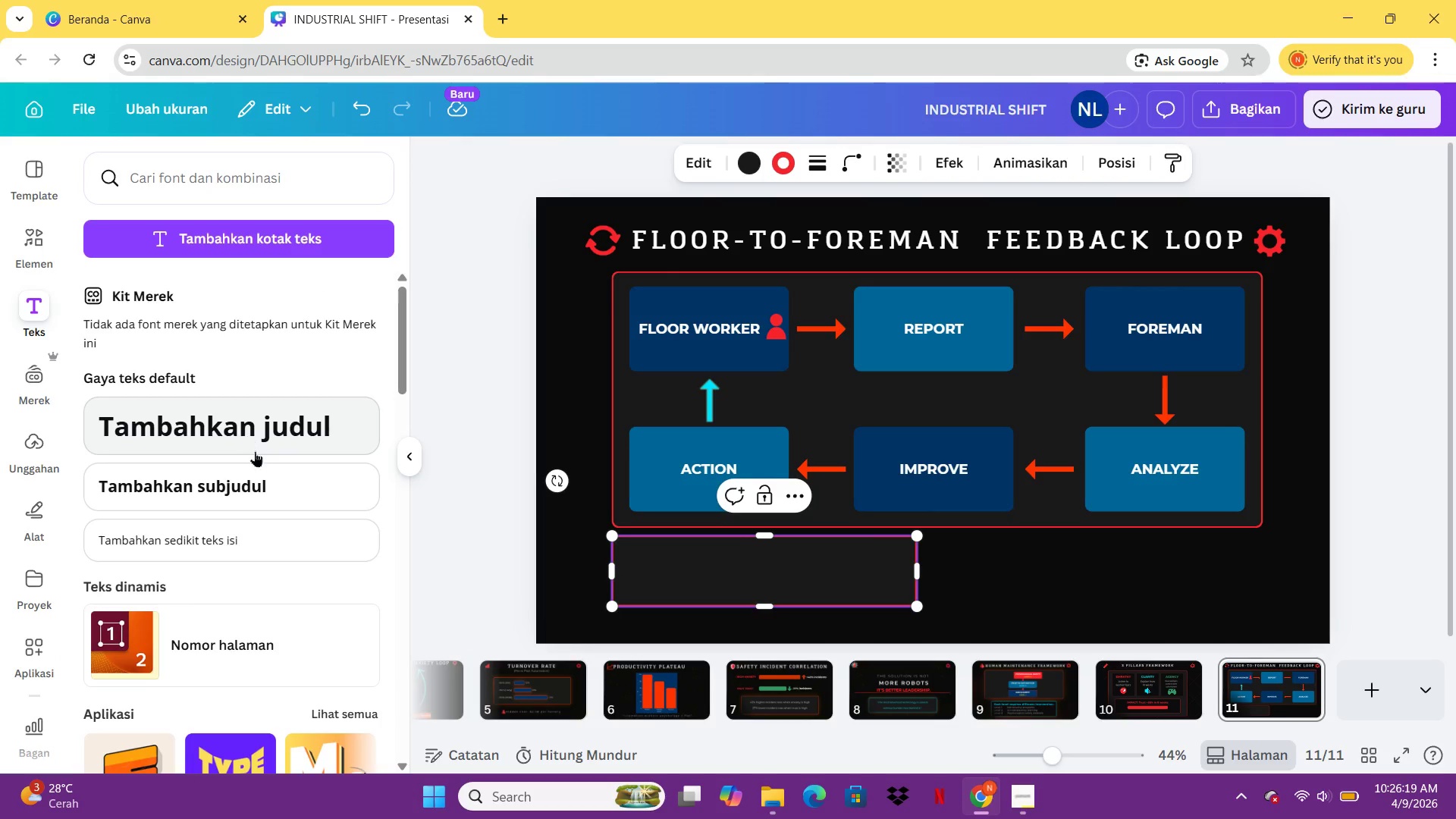 
left_click([259, 463])
 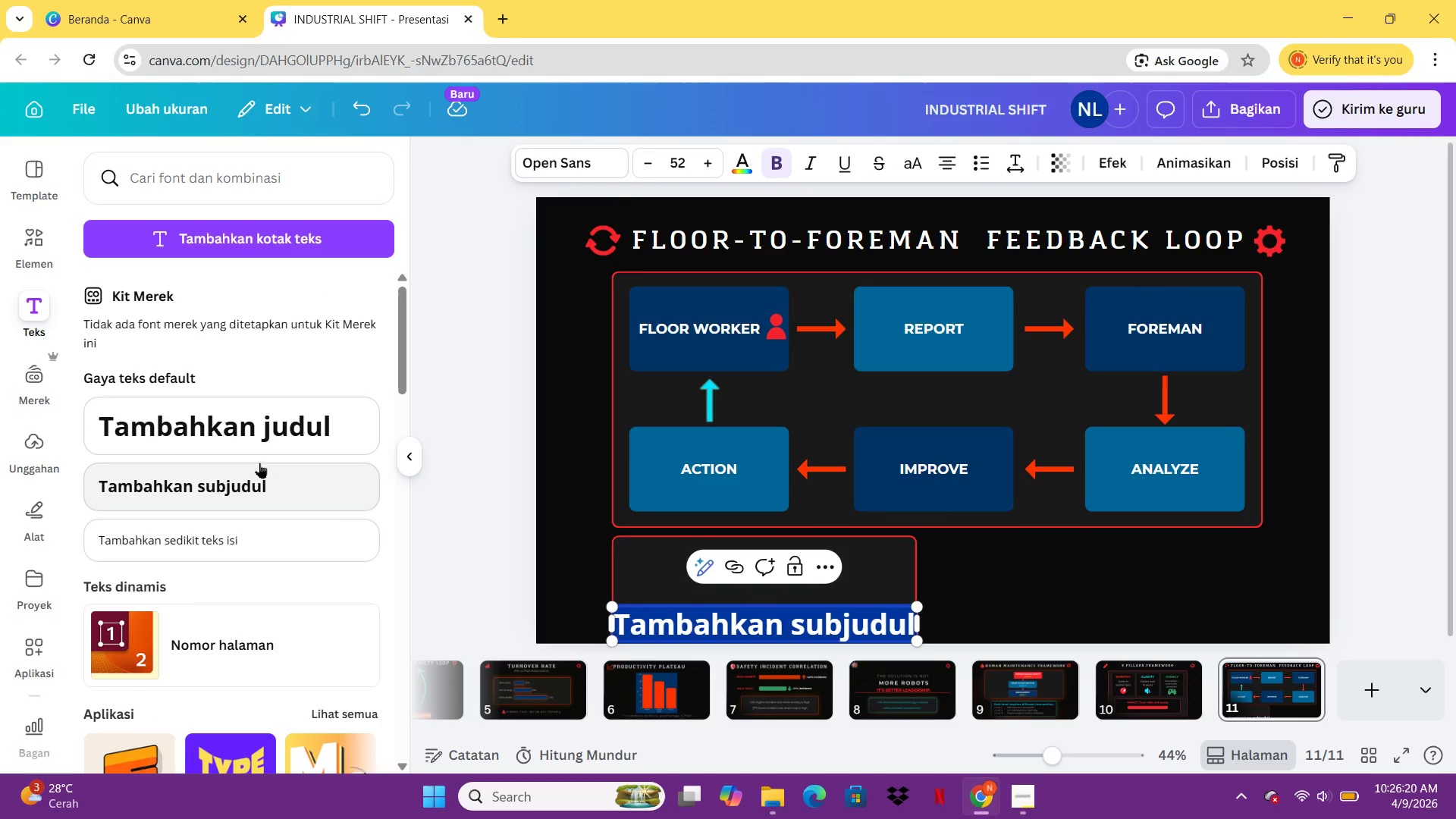 
key(Control+V)
 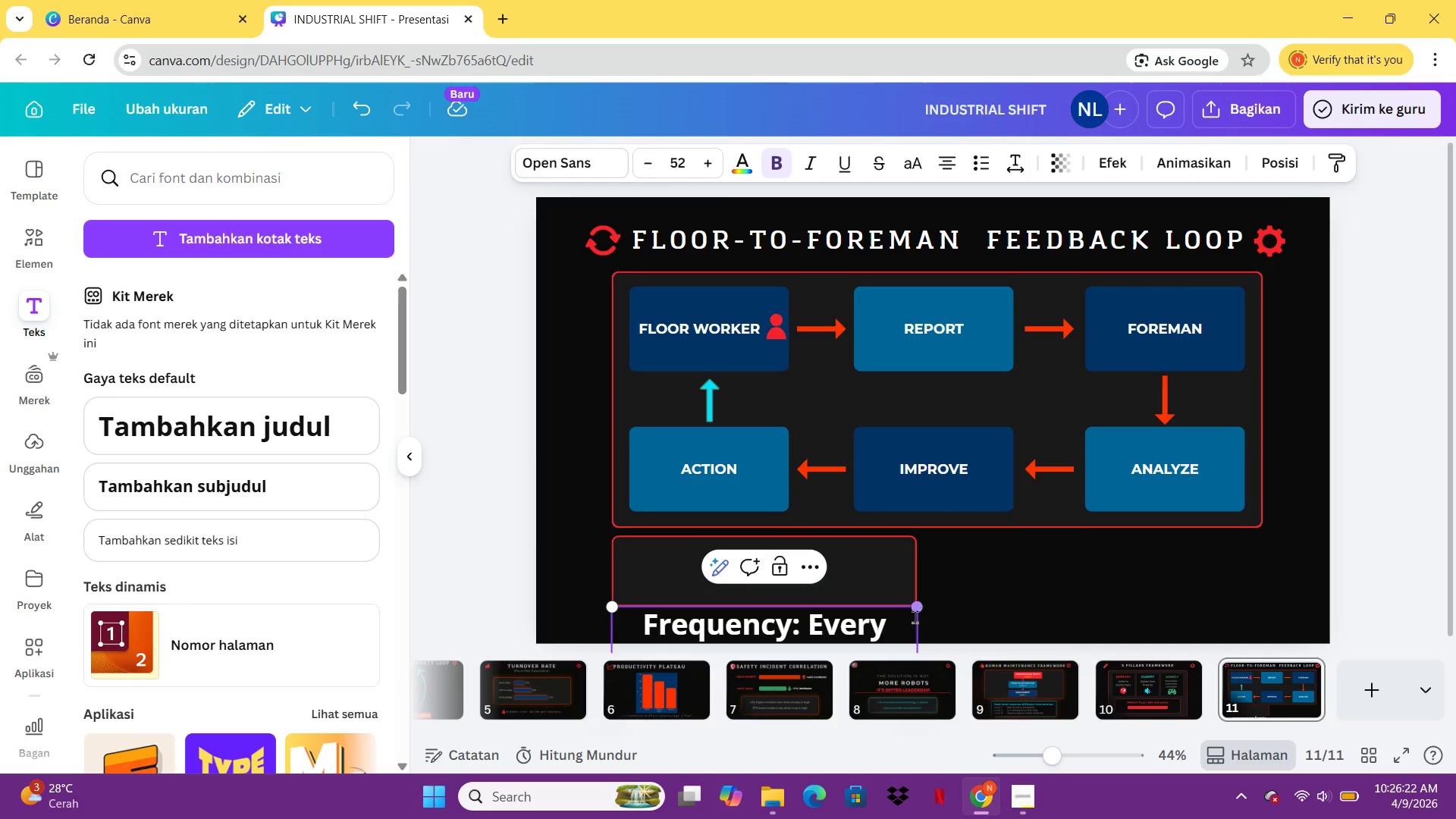 
key(Control+A)
 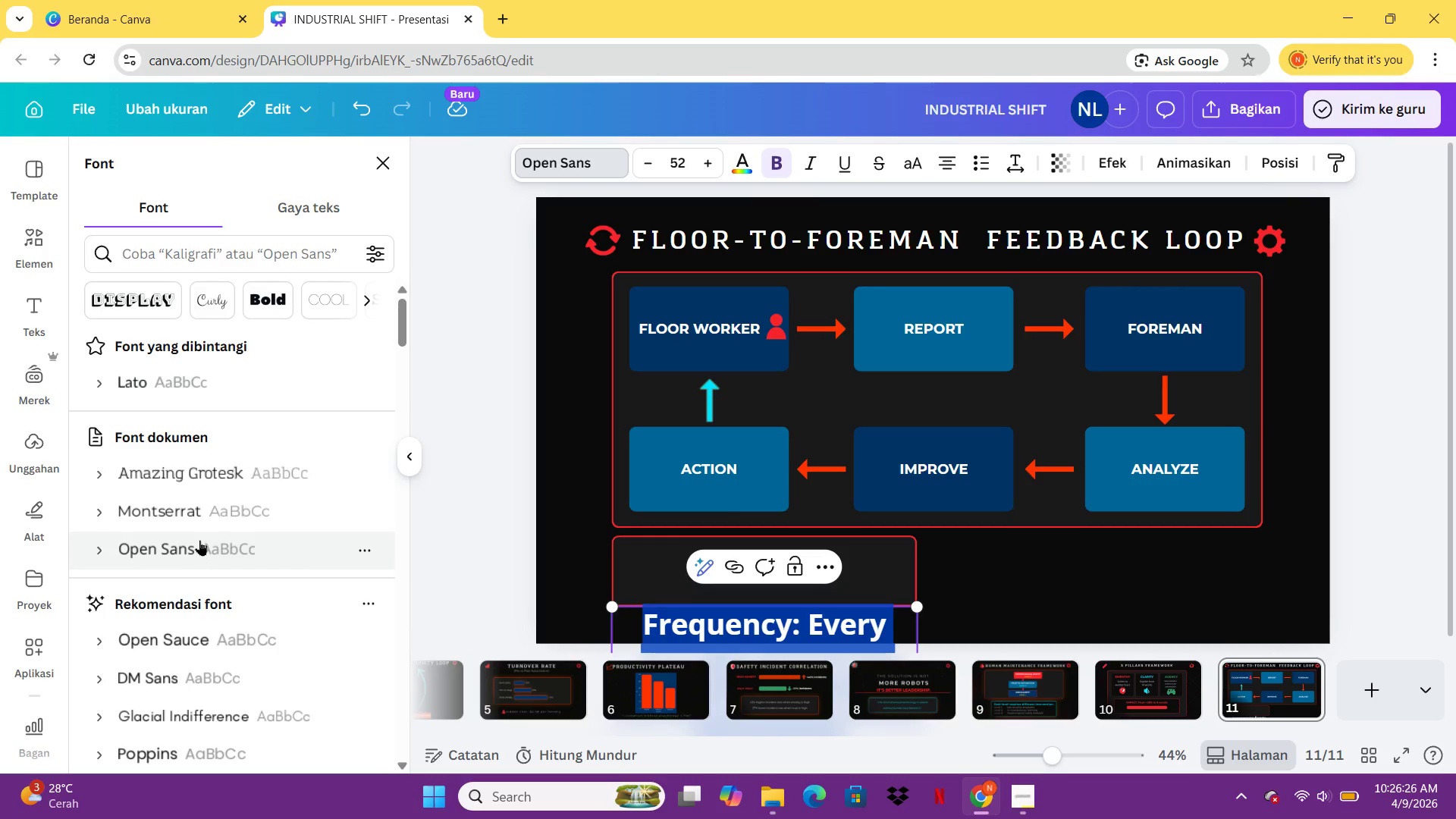 
left_click([209, 499])
 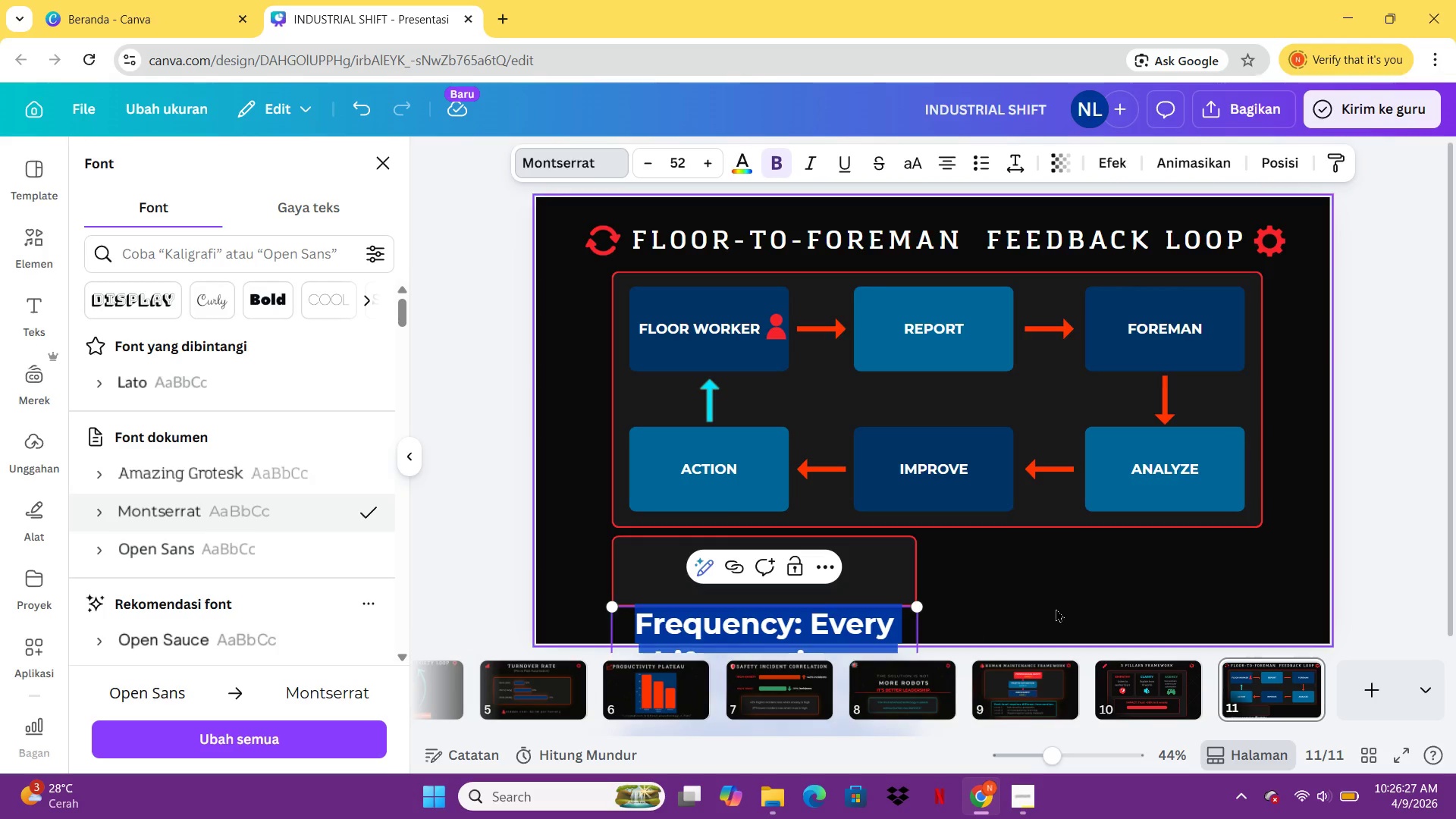 
left_click([1073, 601])
 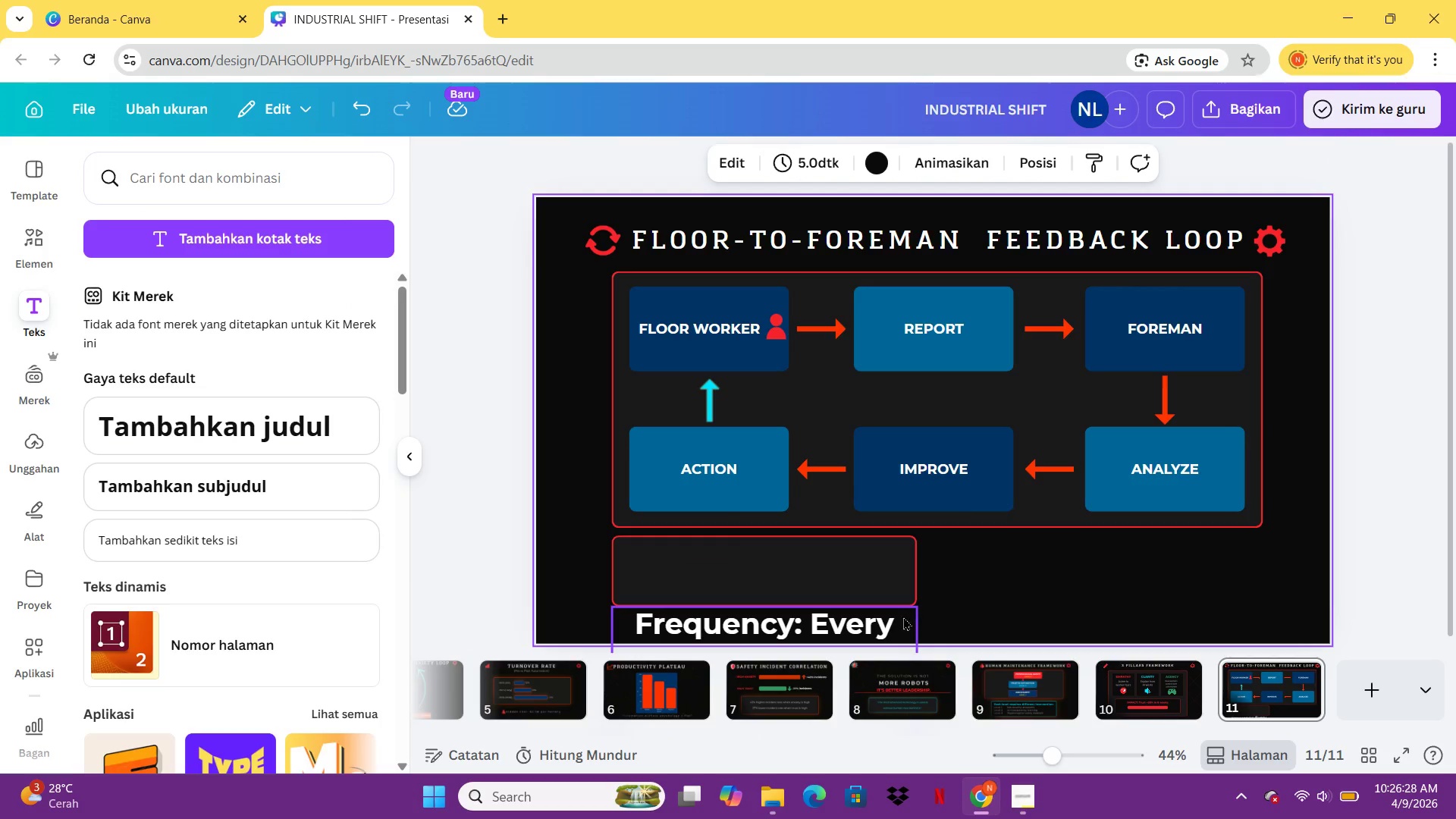 
left_click_drag(start_coordinate=[884, 627], to_coordinate=[1094, 566])
 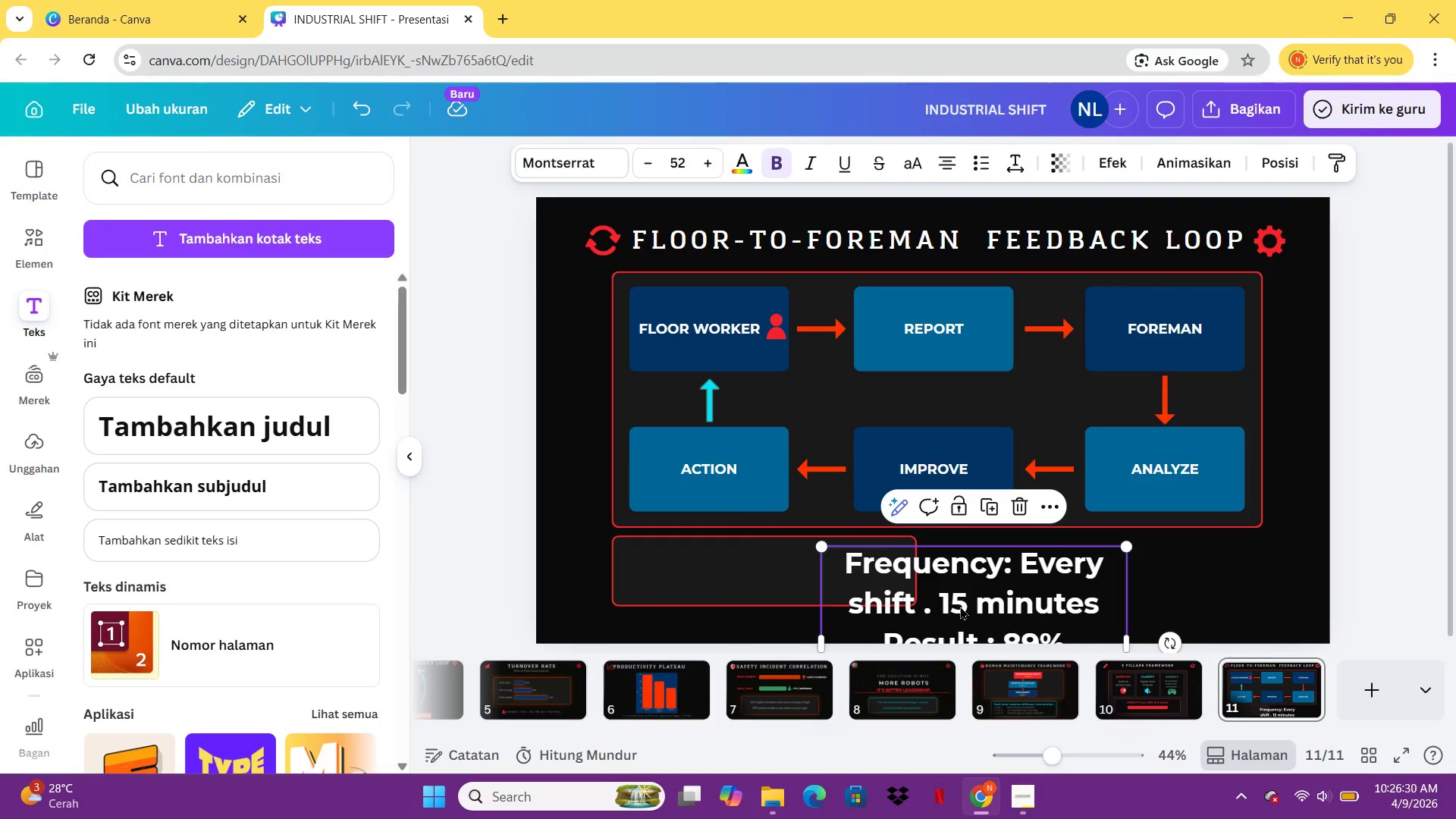 
left_click_drag(start_coordinate=[960, 606], to_coordinate=[1009, 511])
 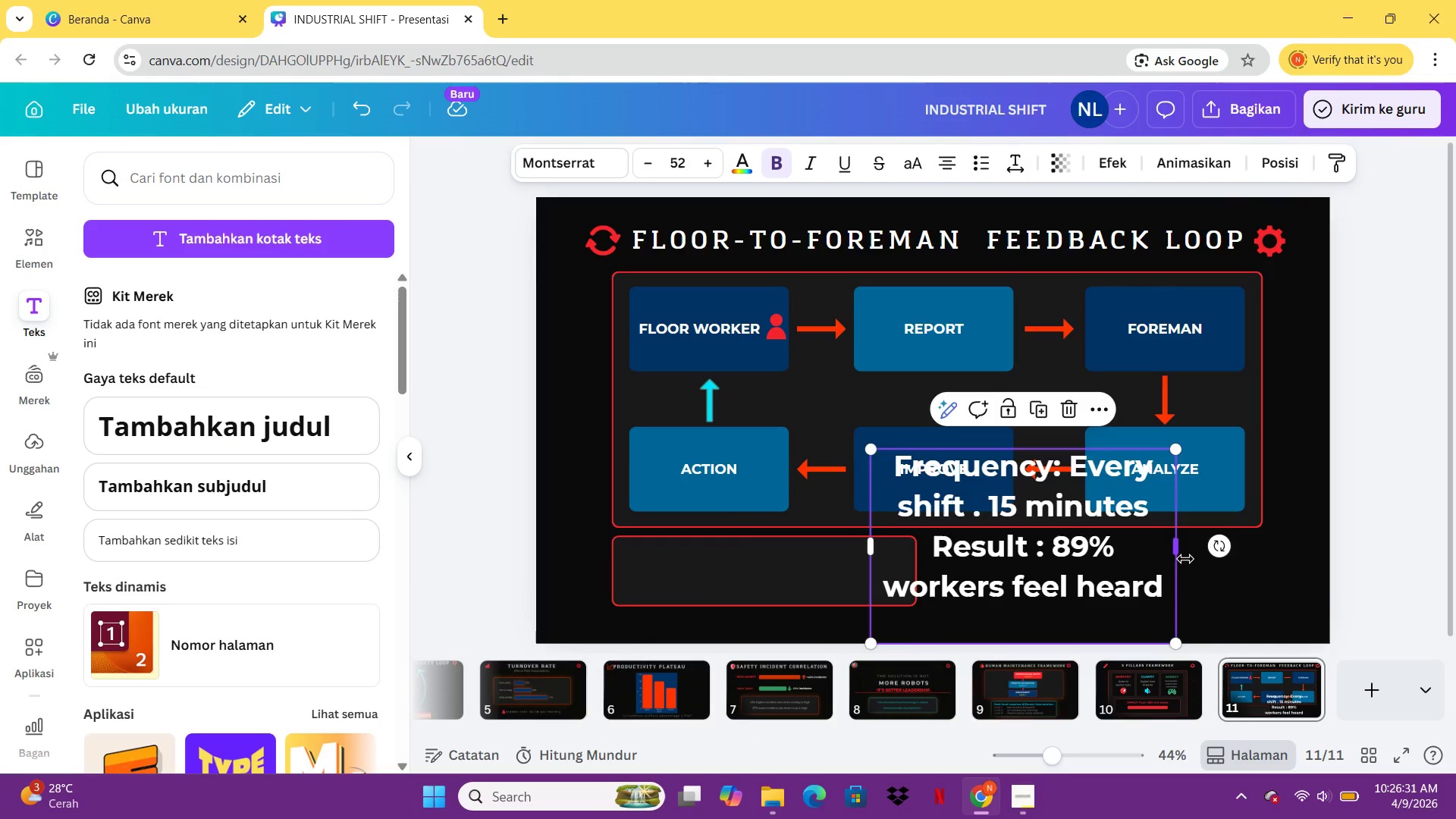 
left_click_drag(start_coordinate=[1183, 554], to_coordinate=[1423, 503])
 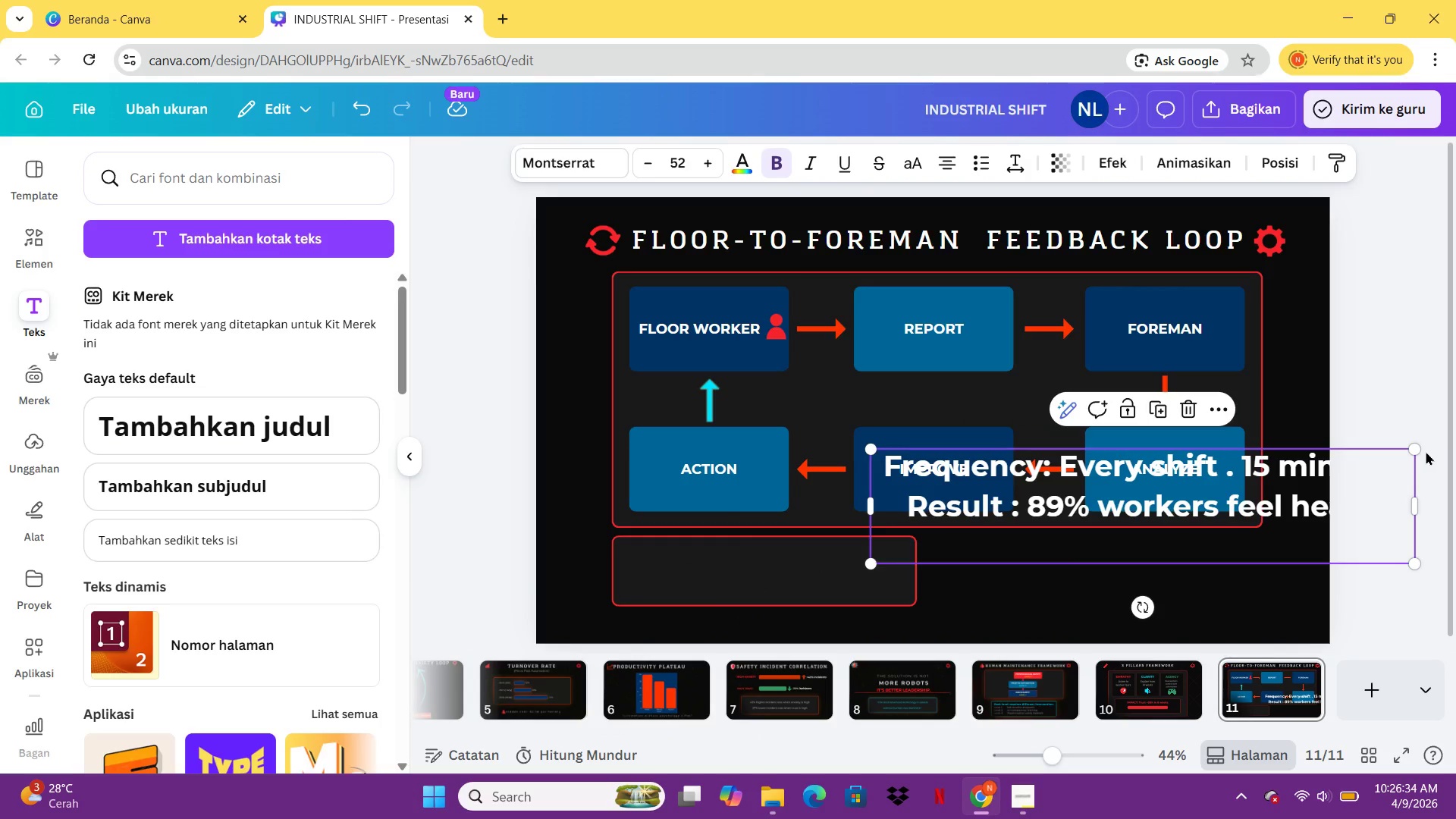 
left_click_drag(start_coordinate=[1414, 447], to_coordinate=[1121, 528])
 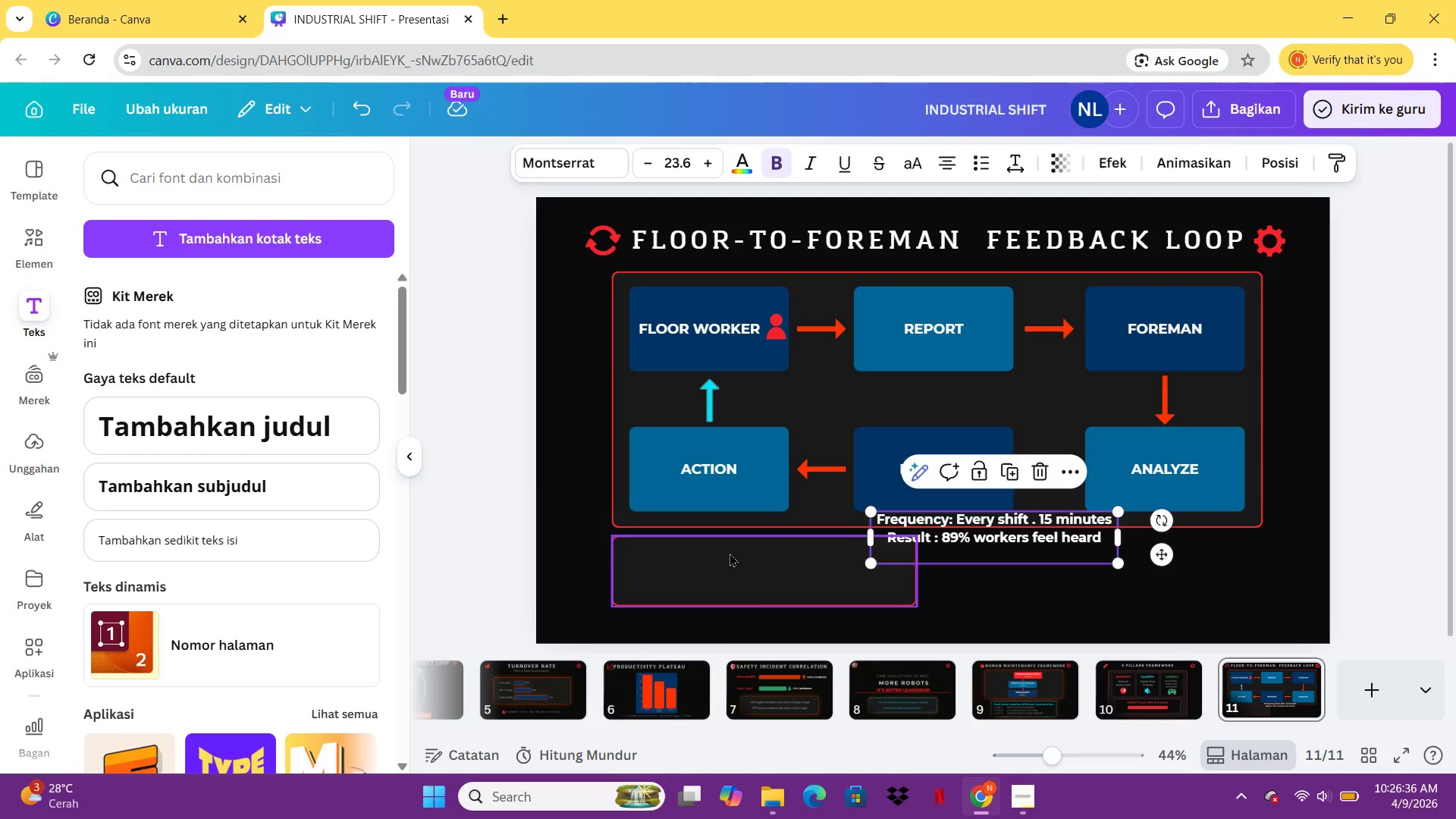 
left_click_drag(start_coordinate=[730, 553], to_coordinate=[946, 553])
 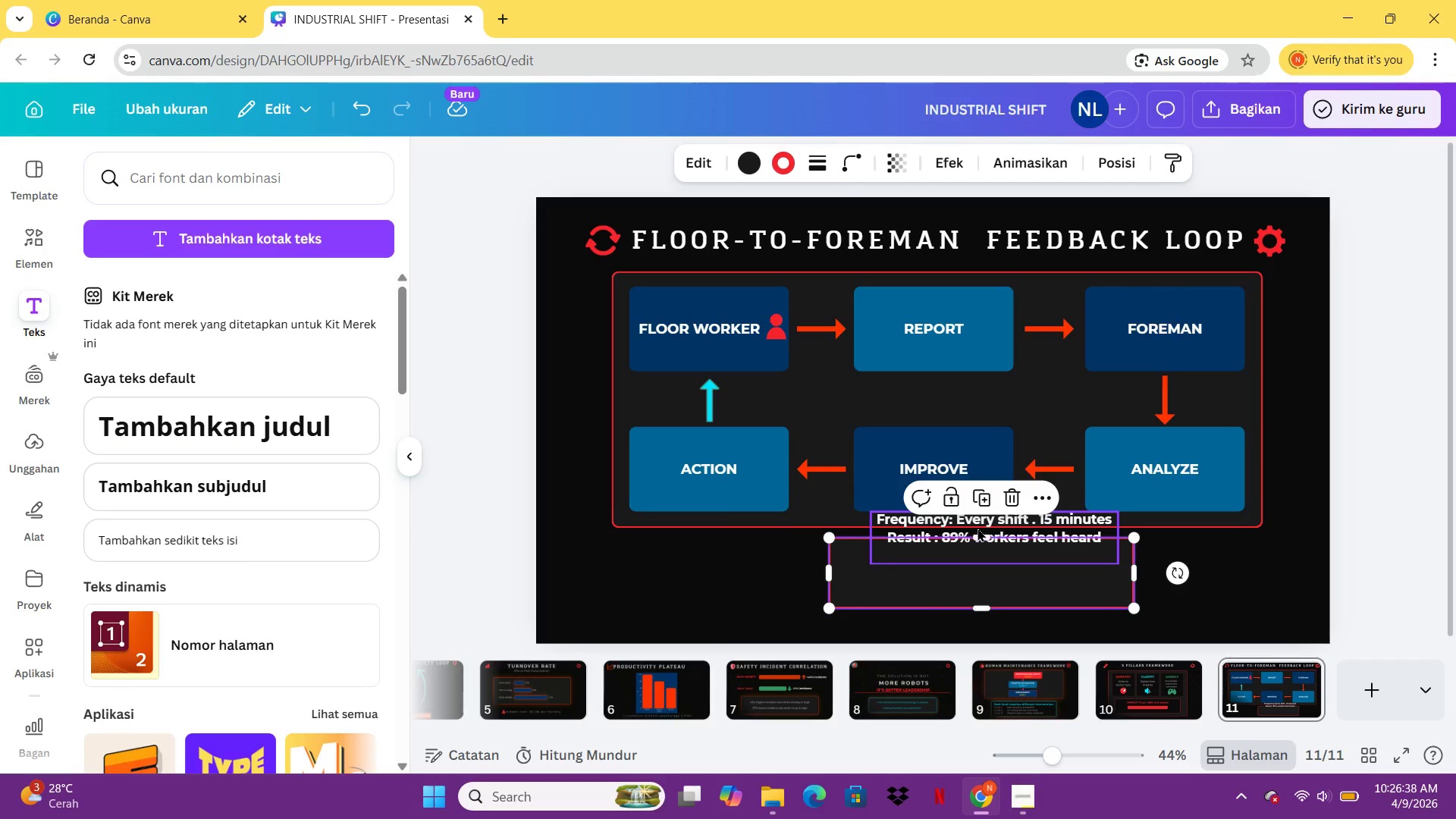 
left_click_drag(start_coordinate=[977, 528], to_coordinate=[982, 569])
 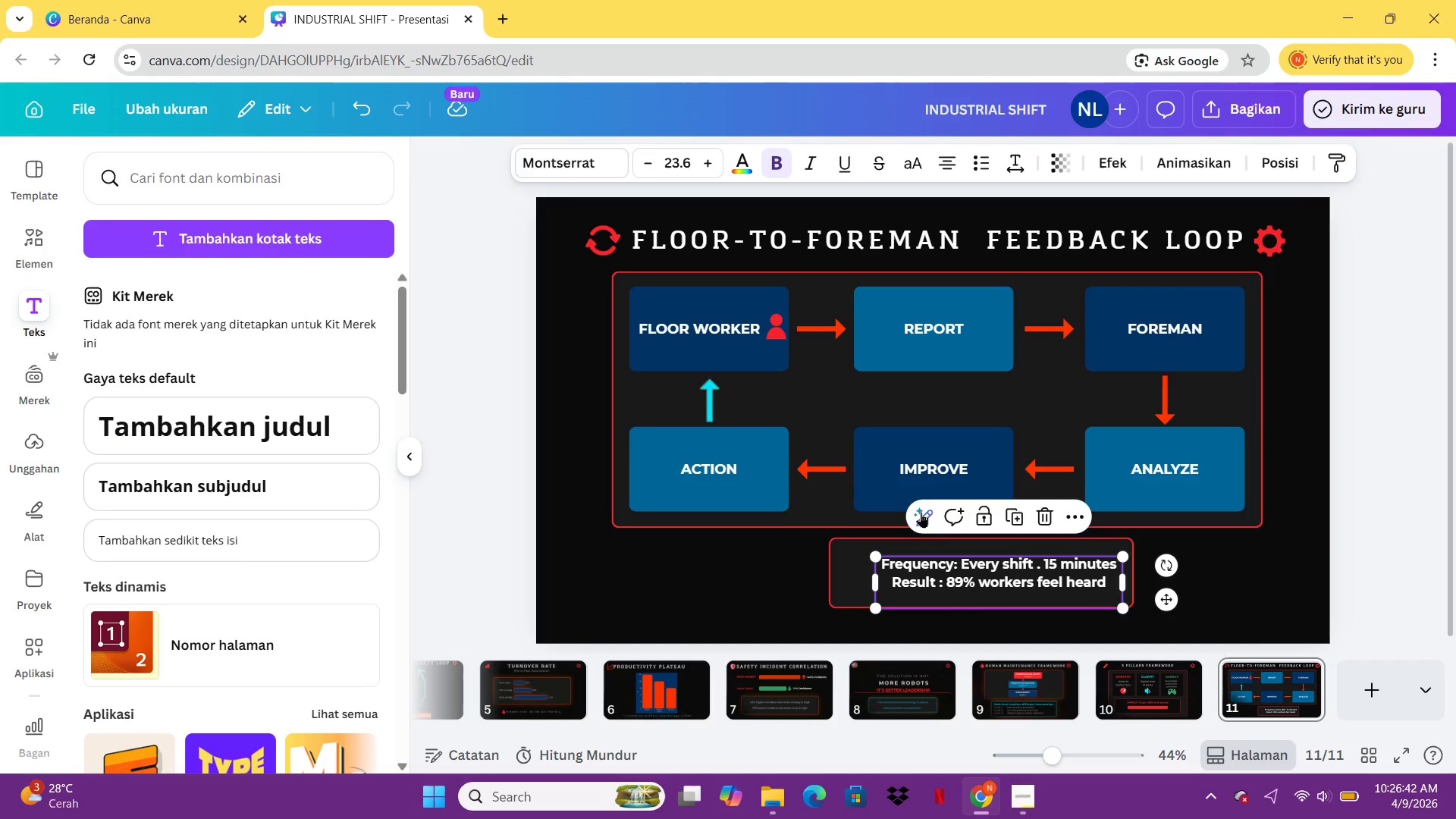 
left_click([907, 568])
 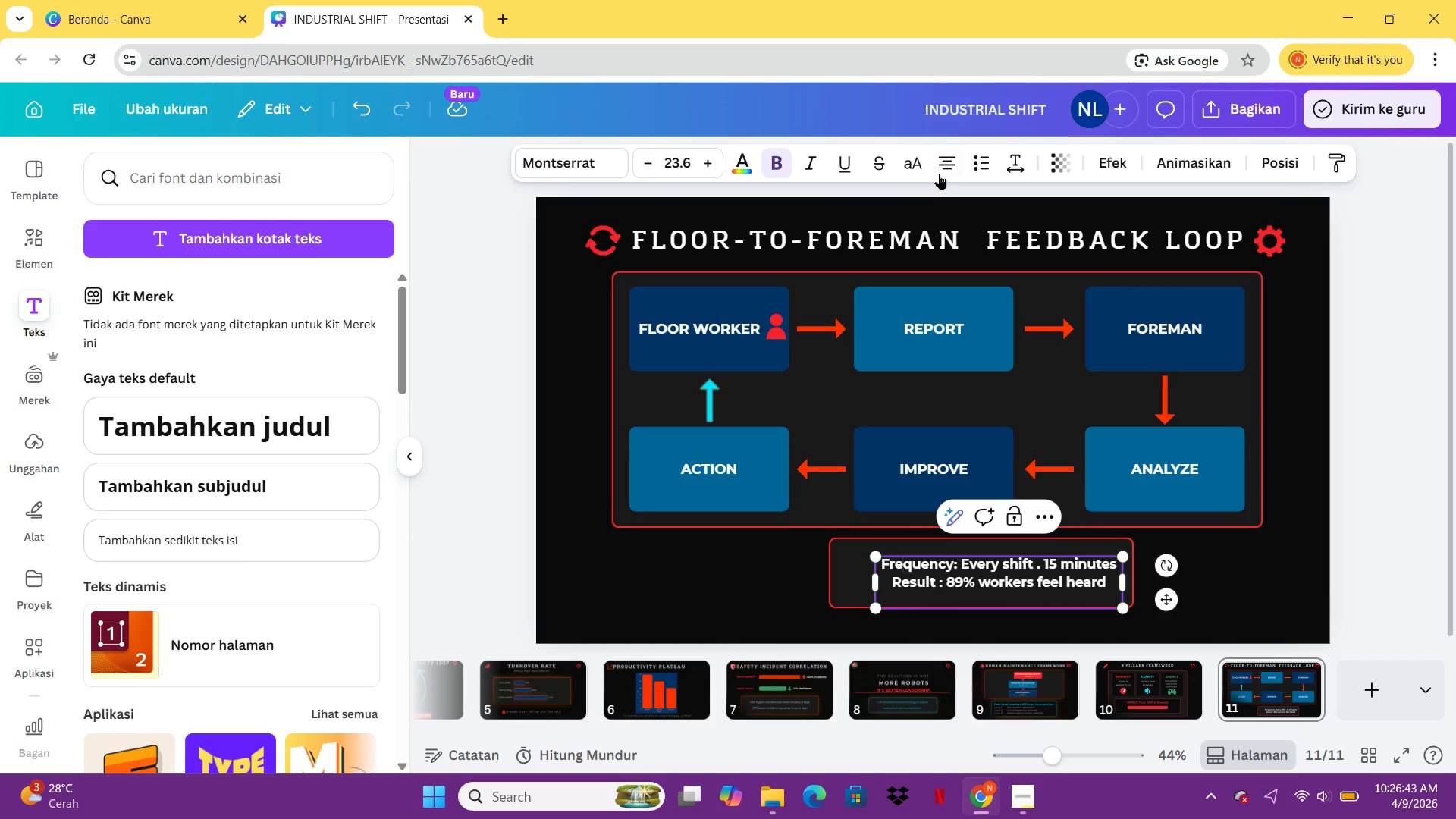 
left_click([940, 174])
 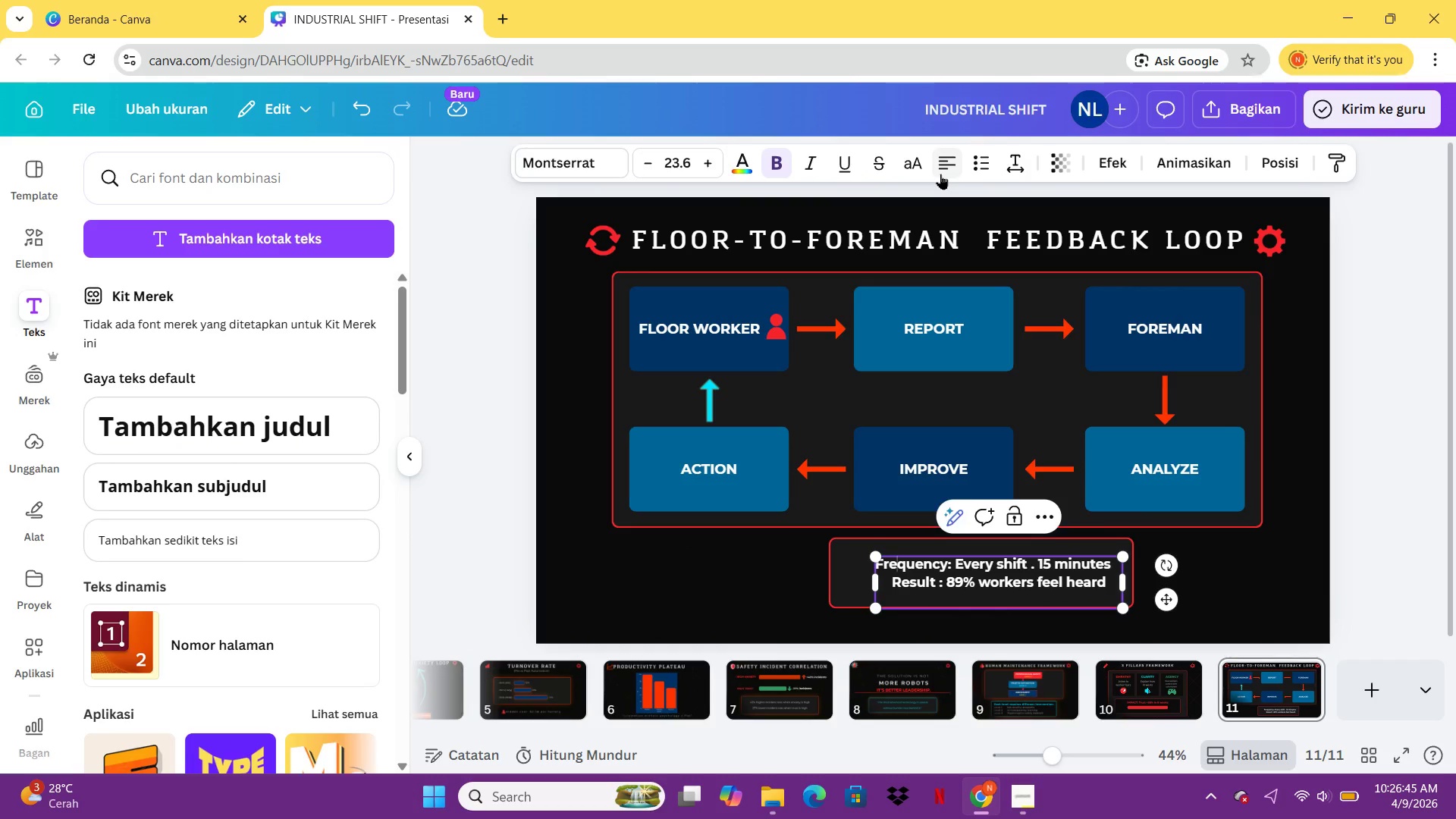 
key(Control+A)
 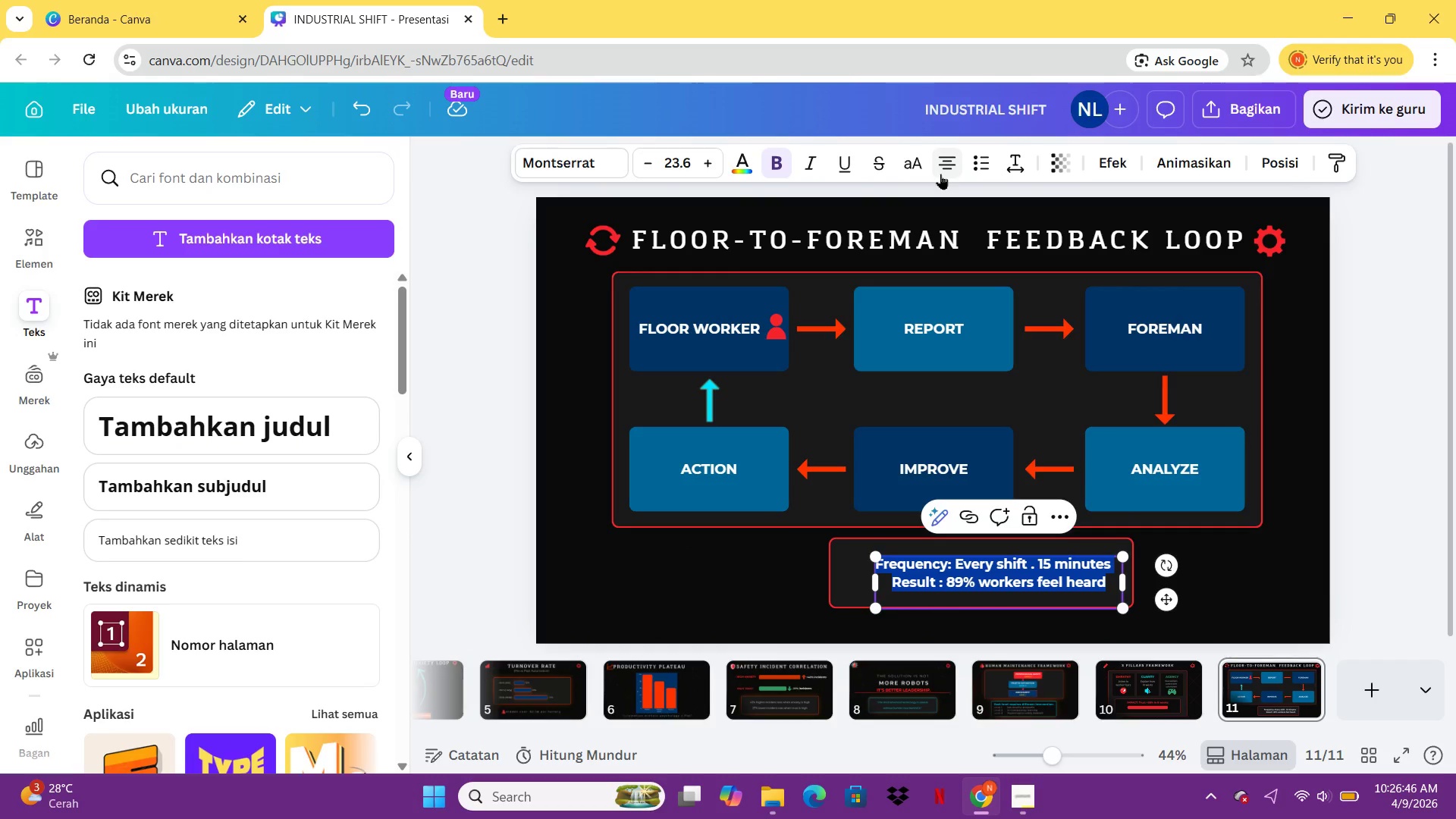 
left_click([940, 174])
 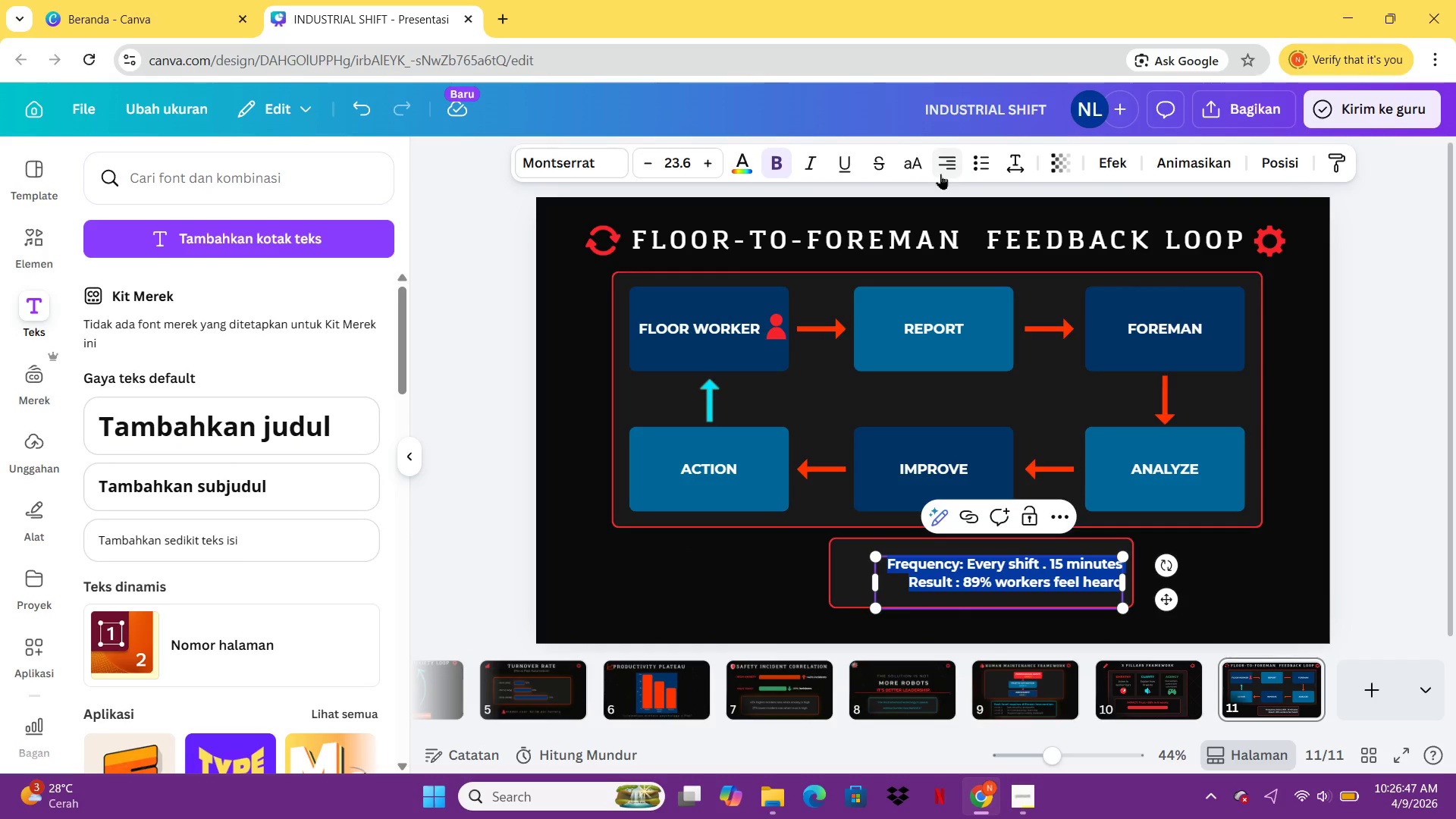 
left_click([940, 174])
 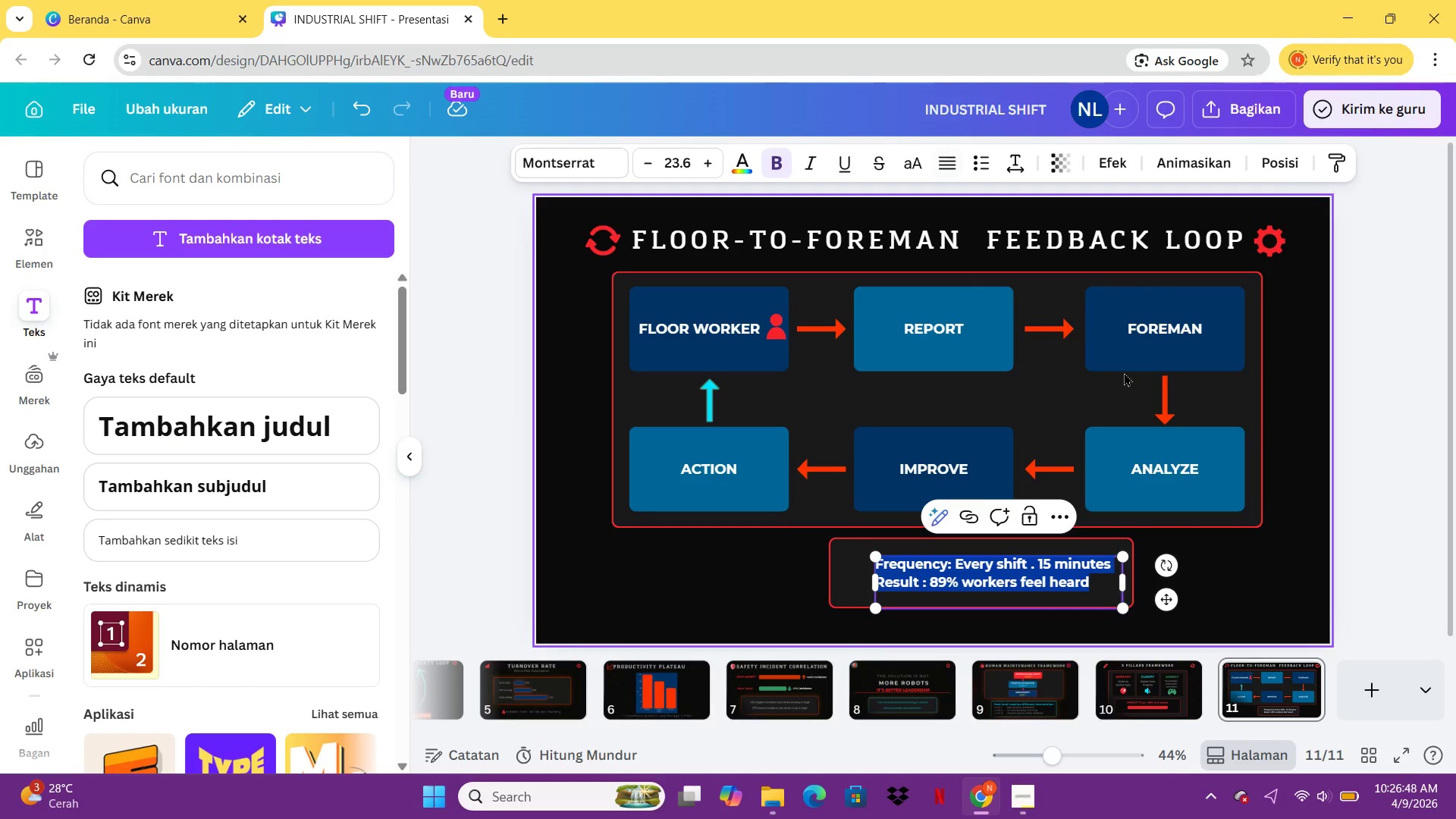 
left_click([1242, 539])
 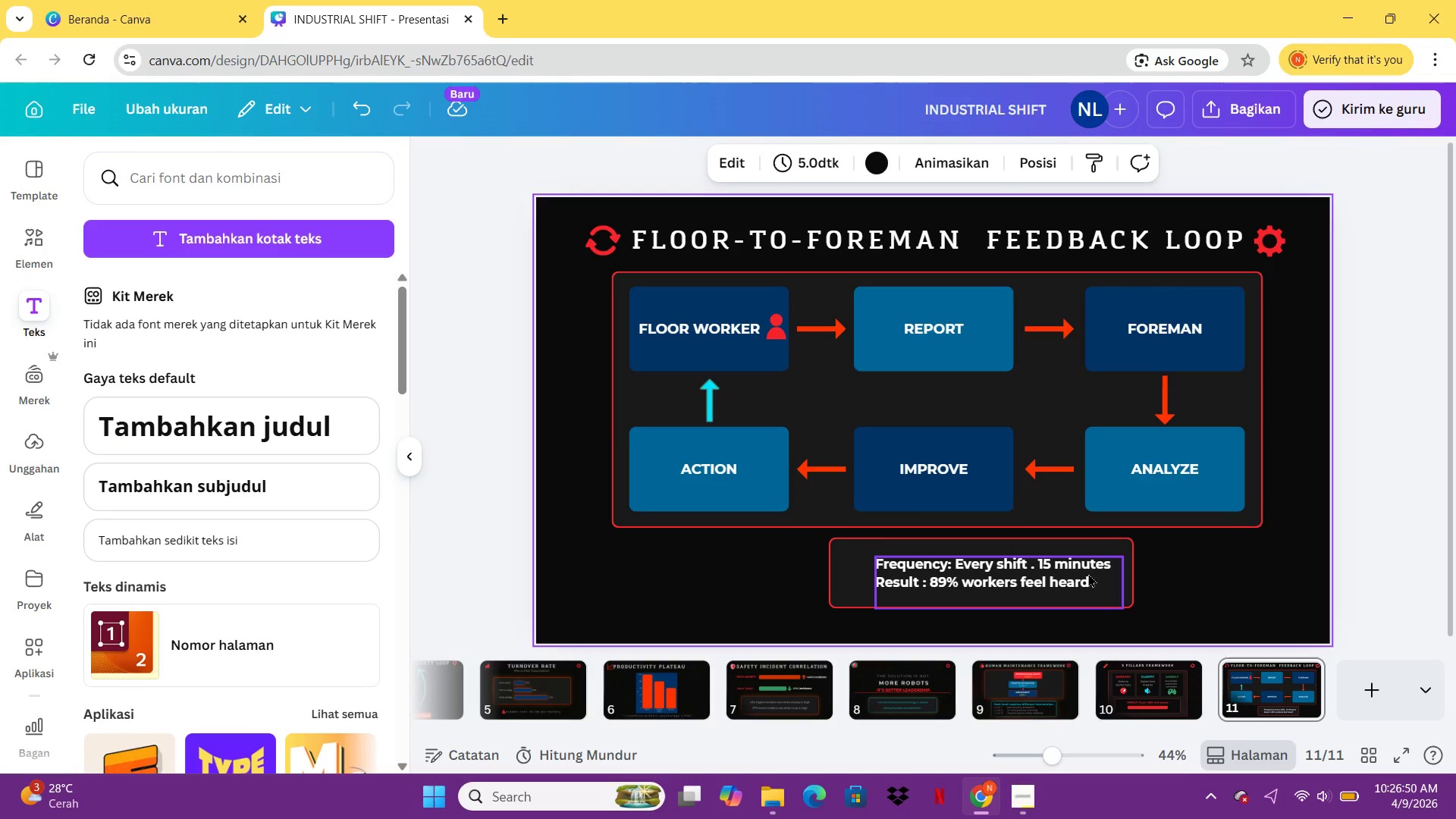 
left_click_drag(start_coordinate=[1087, 573], to_coordinate=[1099, 570])
 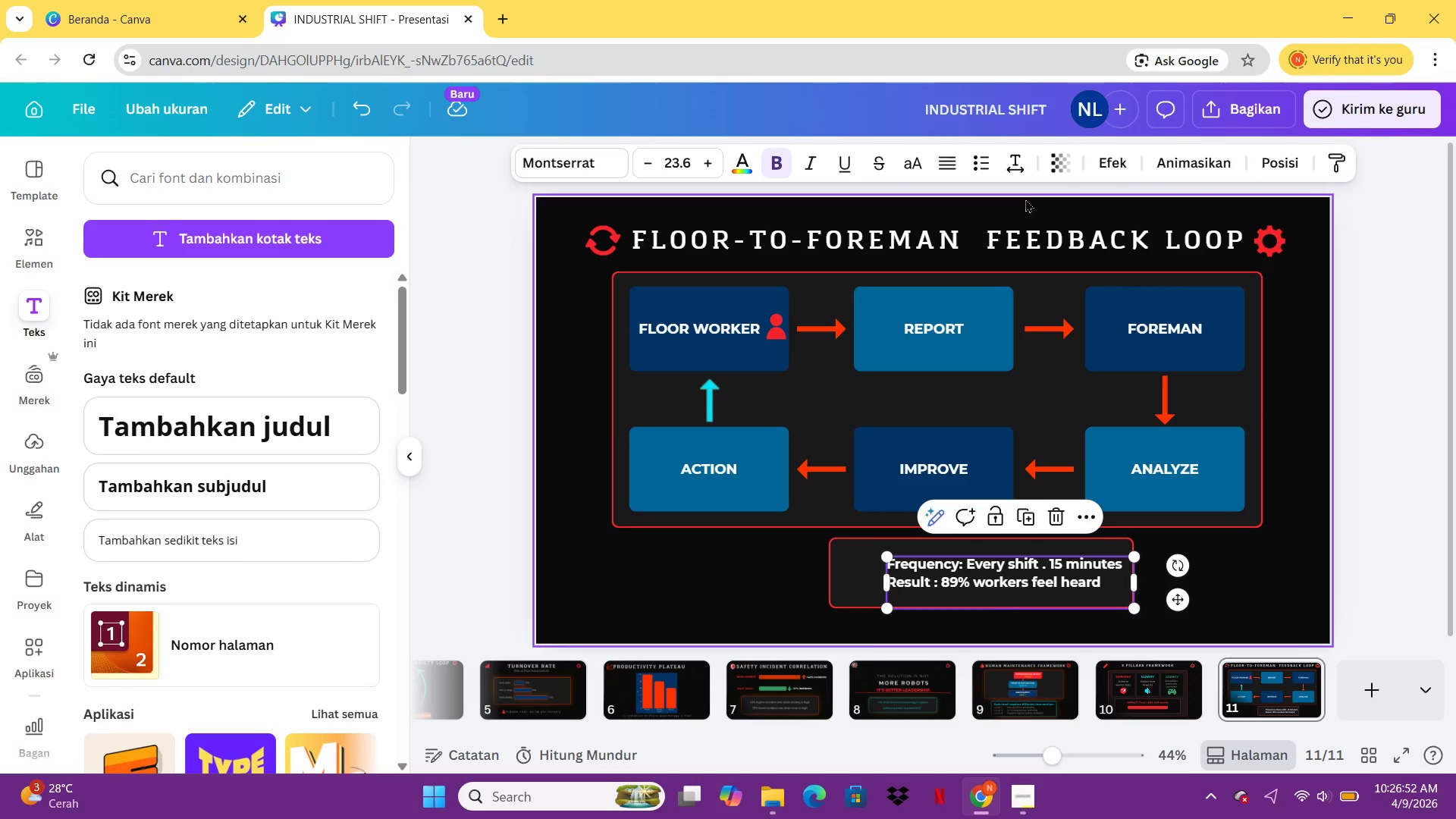 
left_click([1015, 162])
 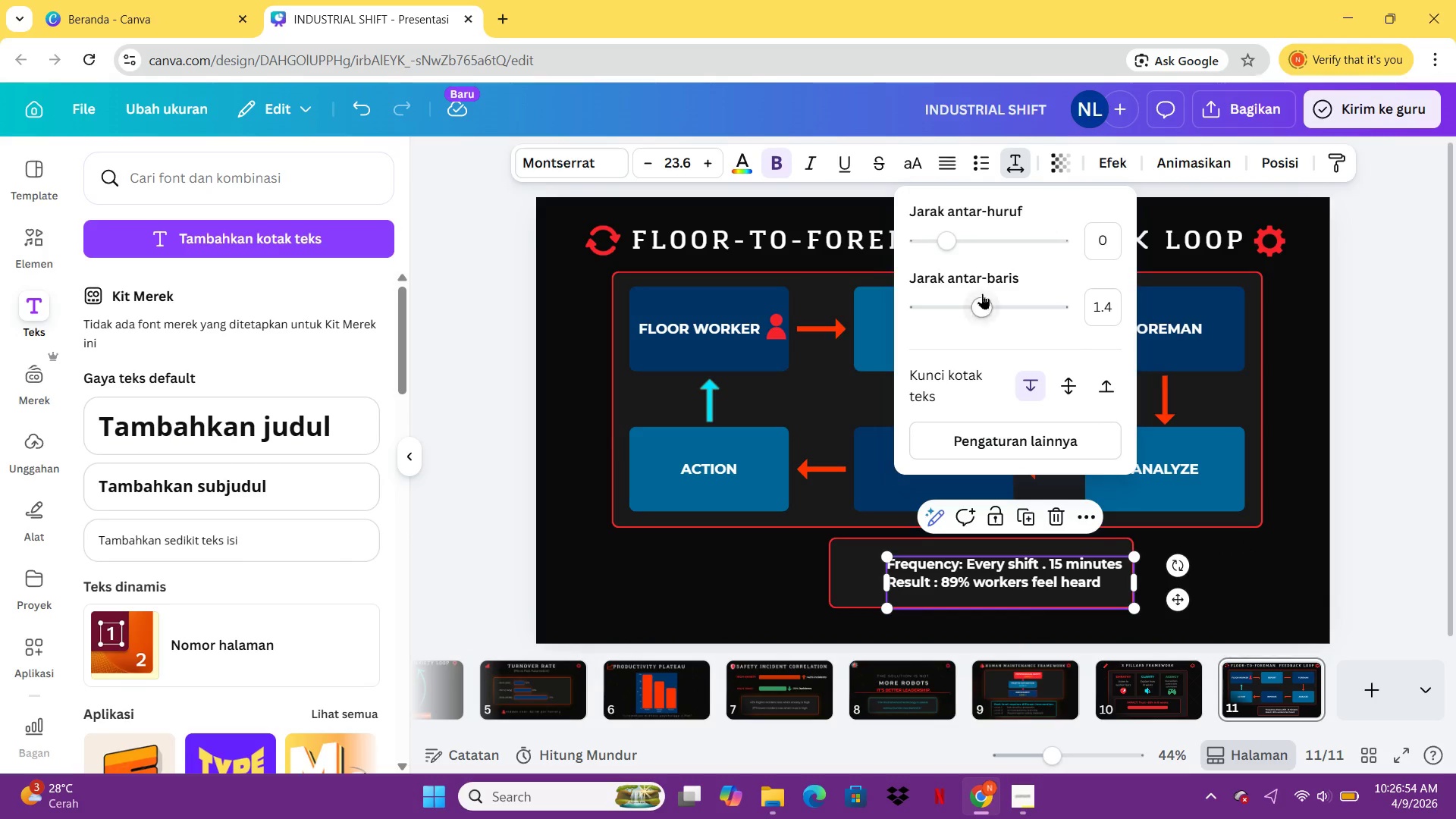 
left_click_drag(start_coordinate=[981, 303], to_coordinate=[1024, 307])
 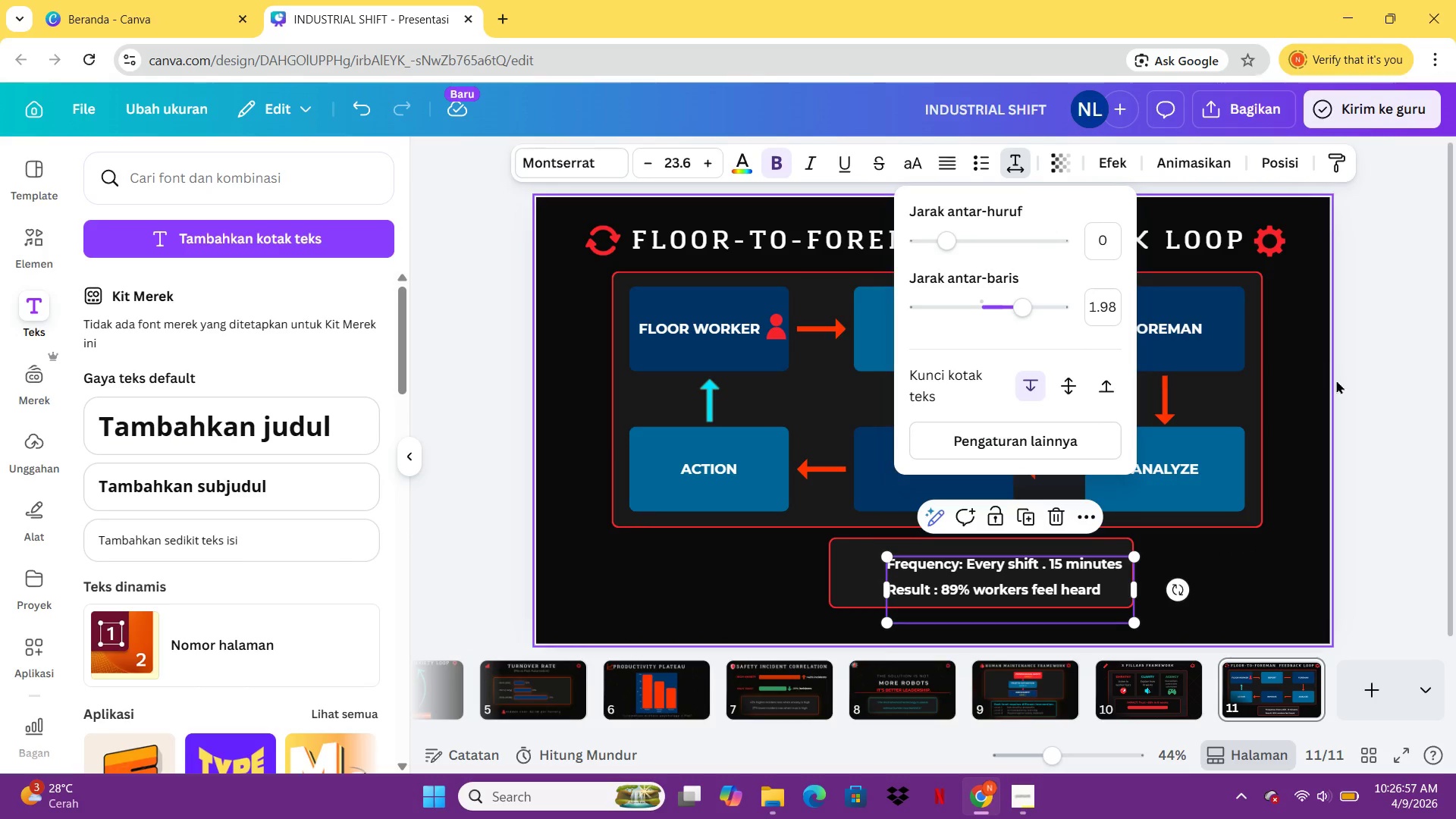 
left_click([1363, 404])
 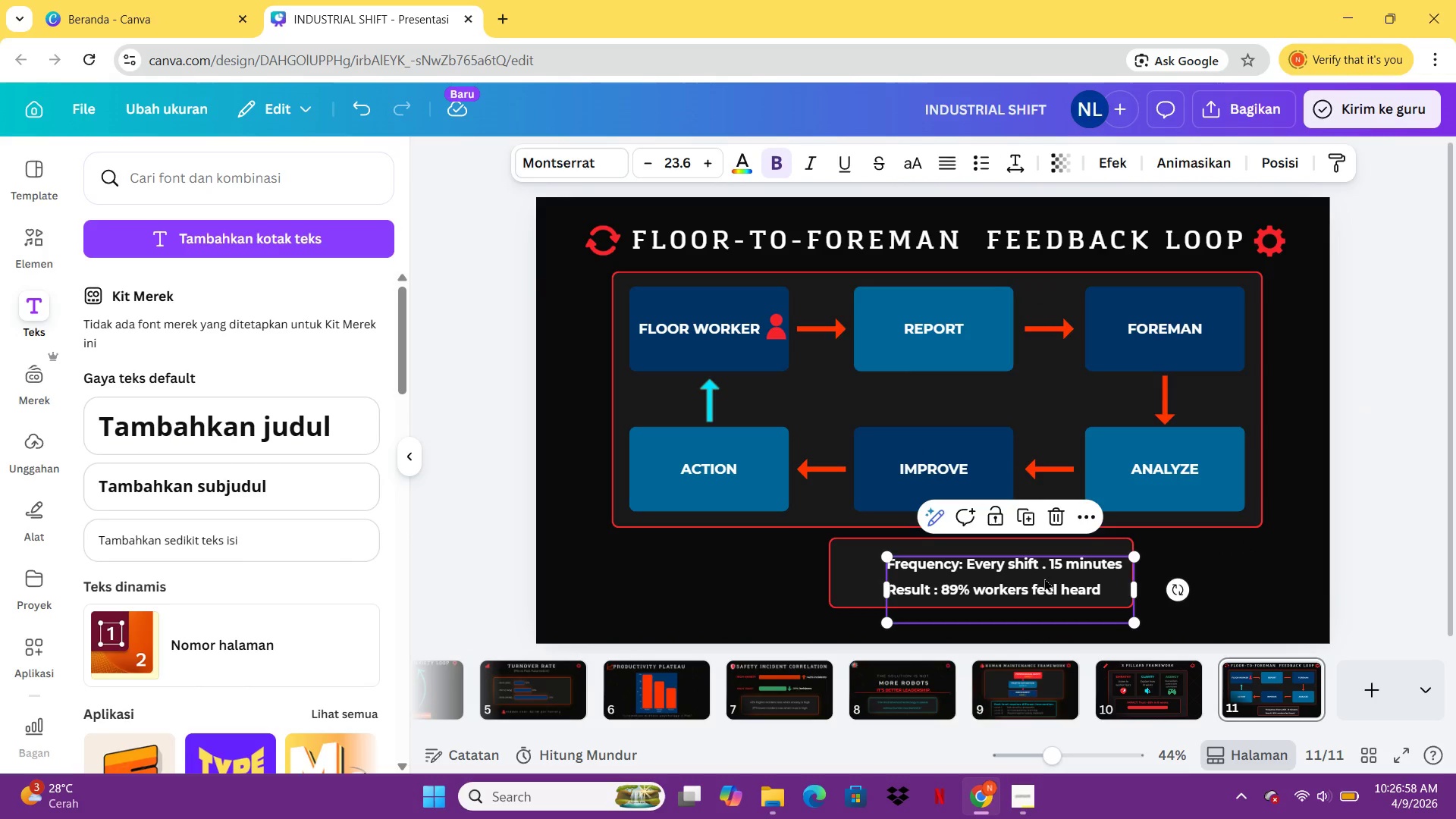 
left_click_drag(start_coordinate=[1044, 579], to_coordinate=[1035, 575])
 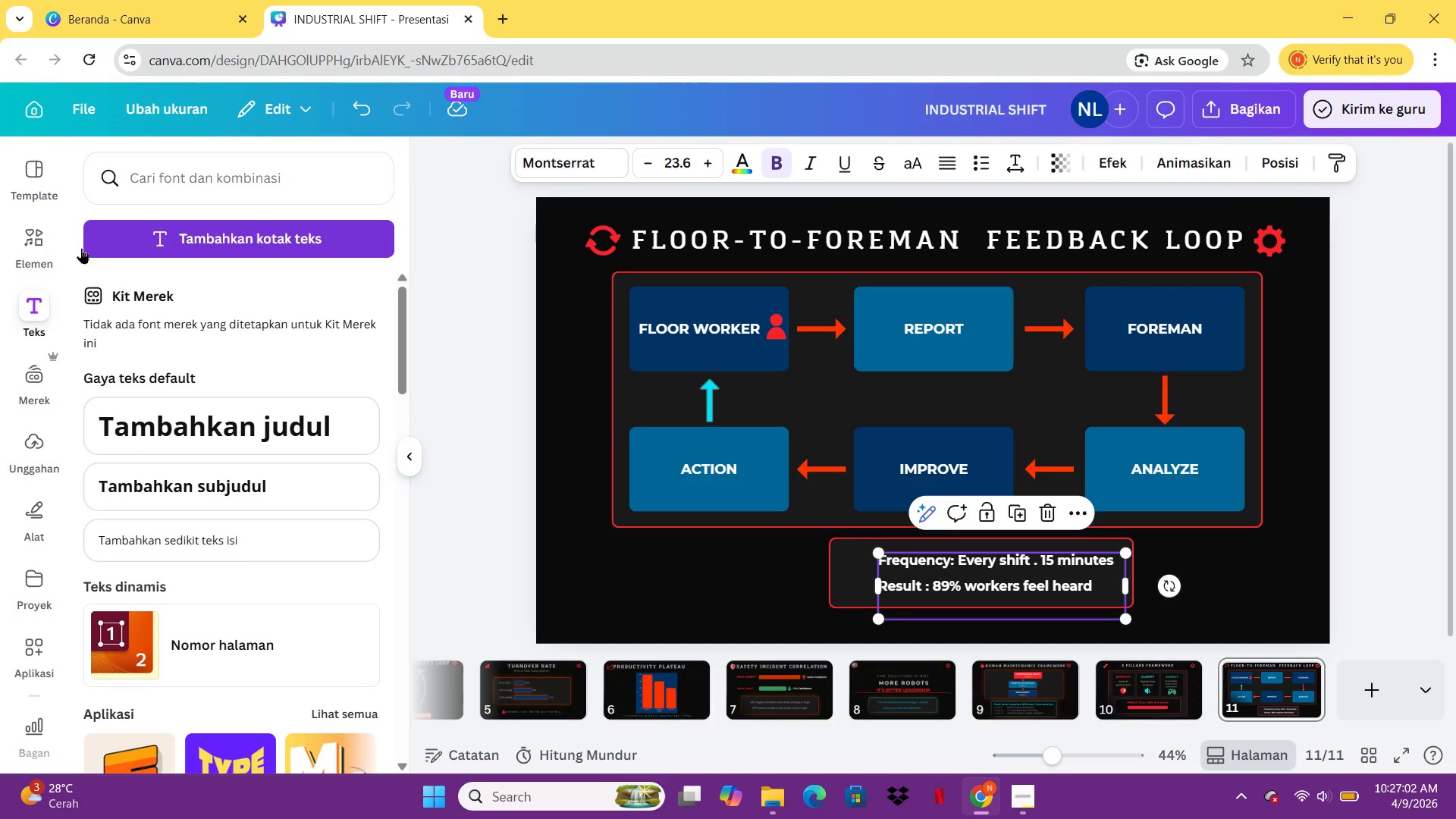 
left_click([43, 238])
 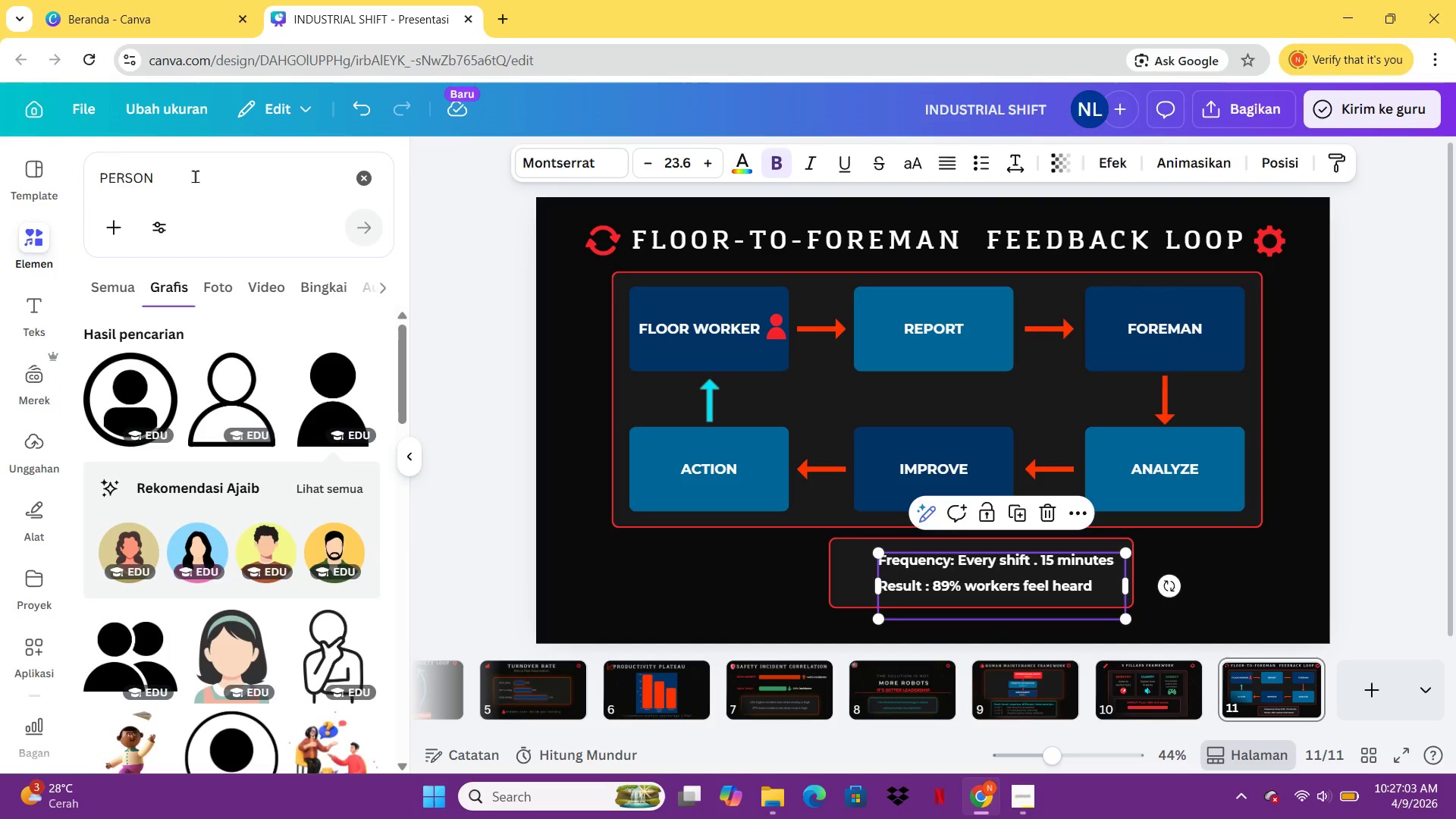 
left_click([202, 178])
 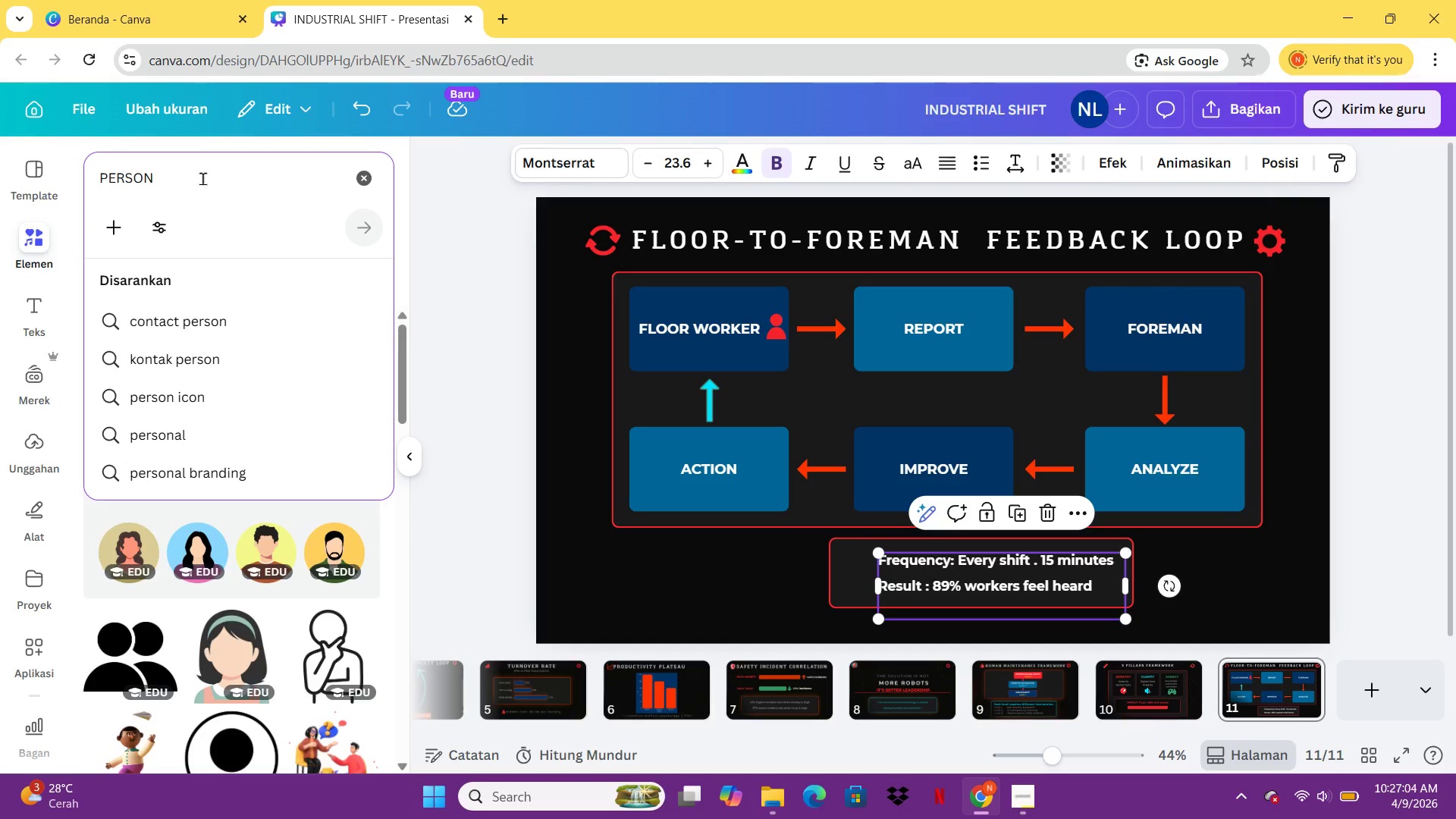 
key(Control+CapsLock)
 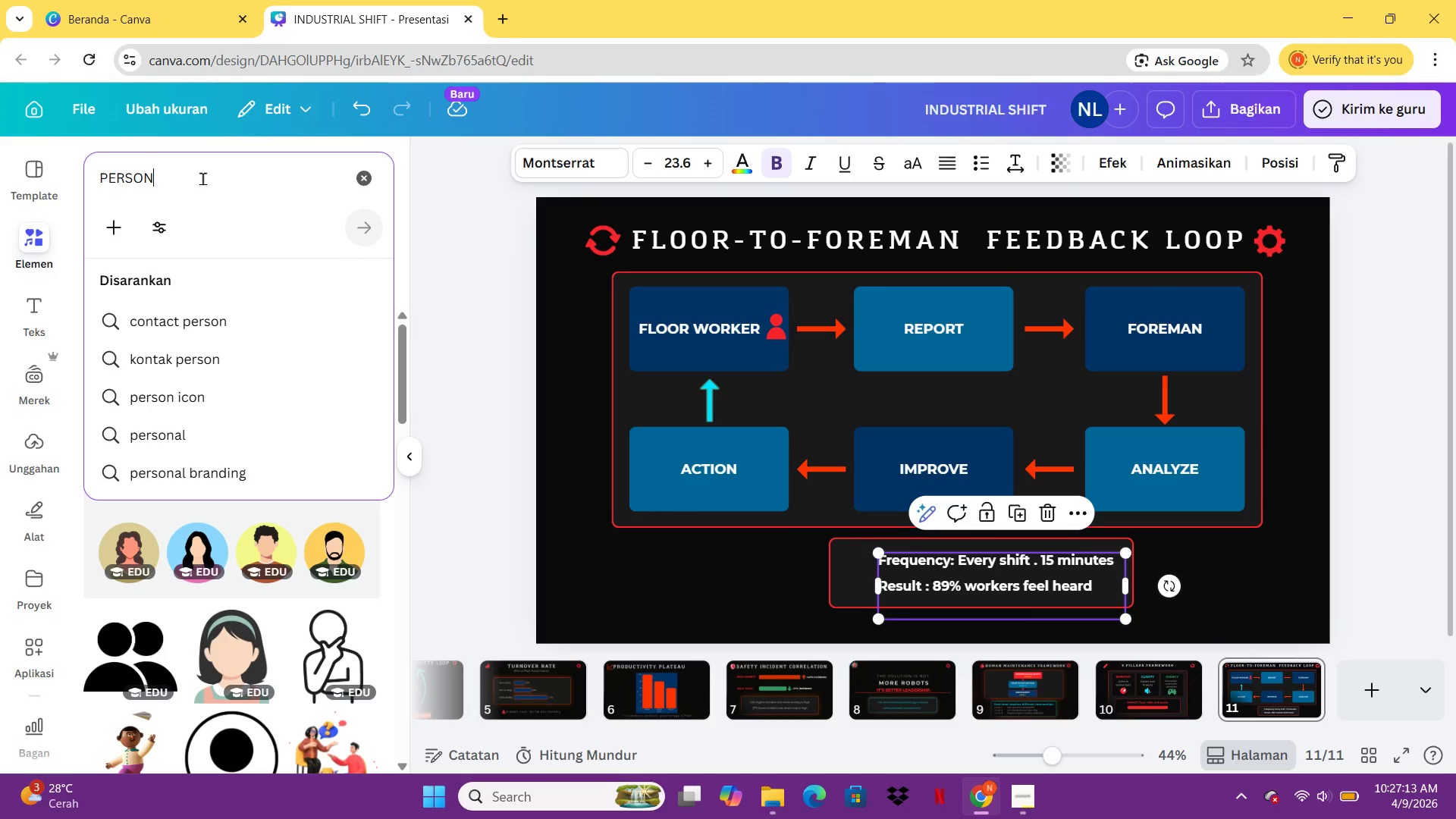 
wait(12.88)
 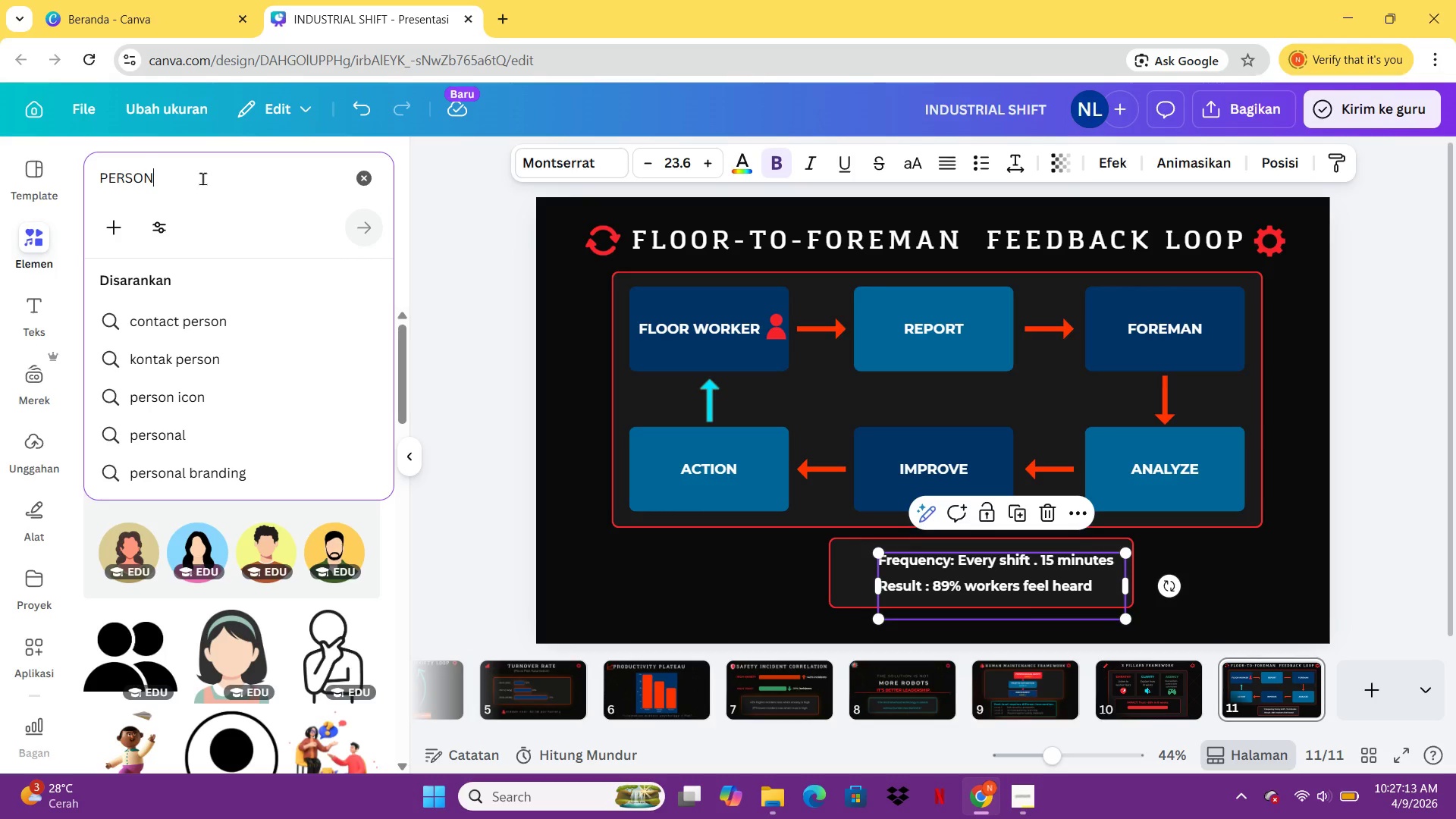 
hold_key(key=Backspace, duration=1.0)
 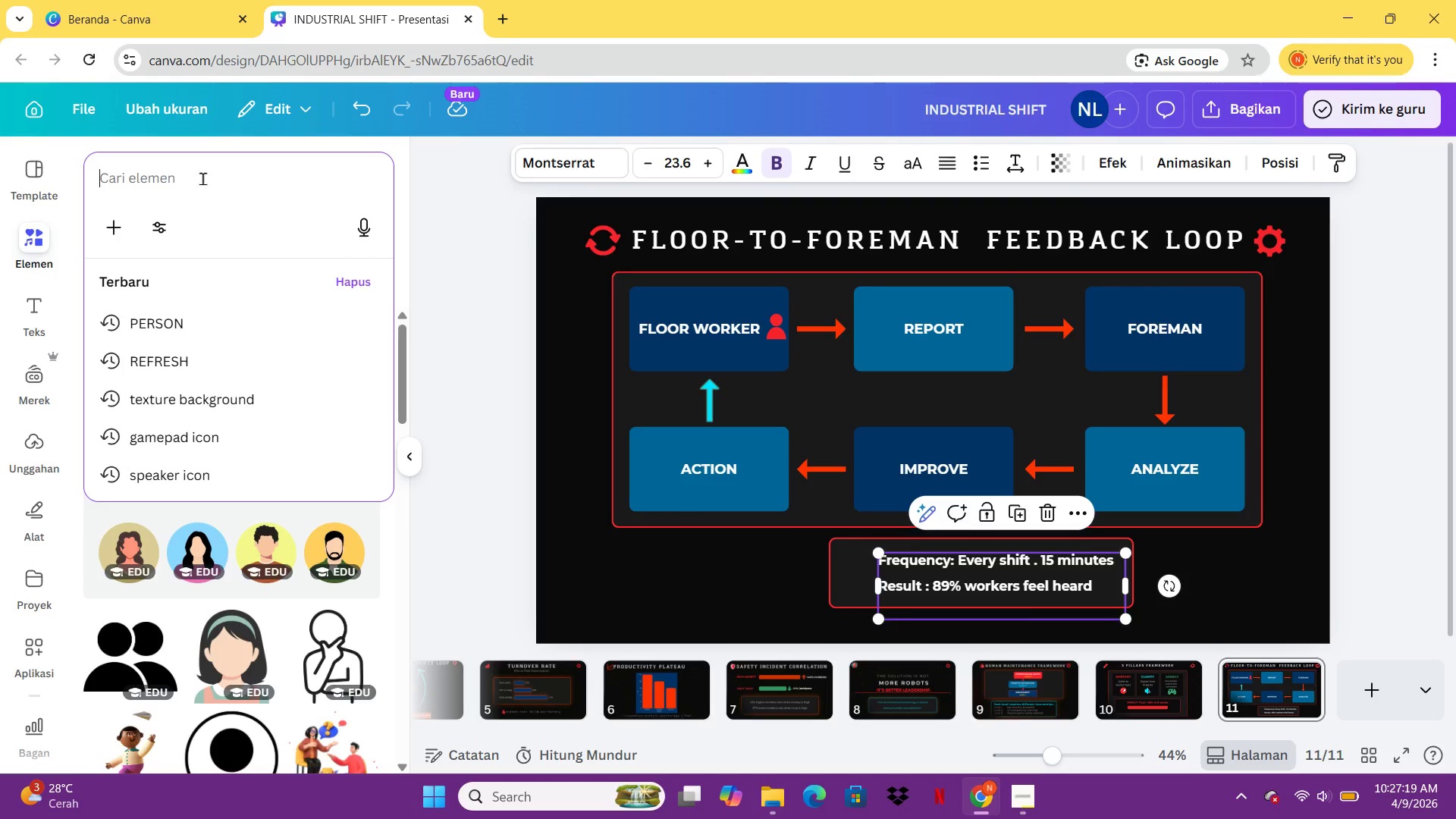 
type(FREQU)
key(Backspace)
key(Backspace)
type(KUENSI)
 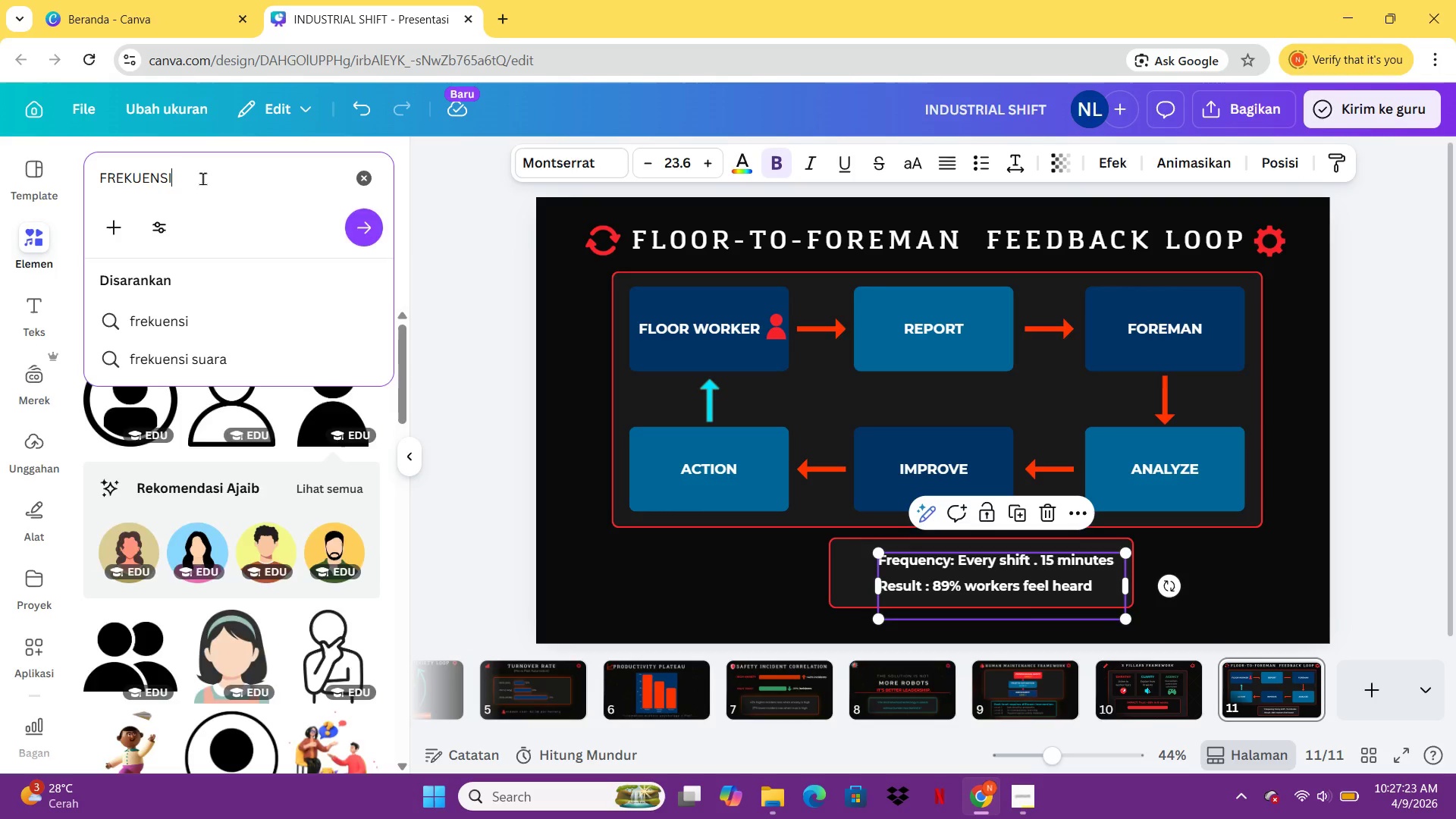 
key(Enter)
 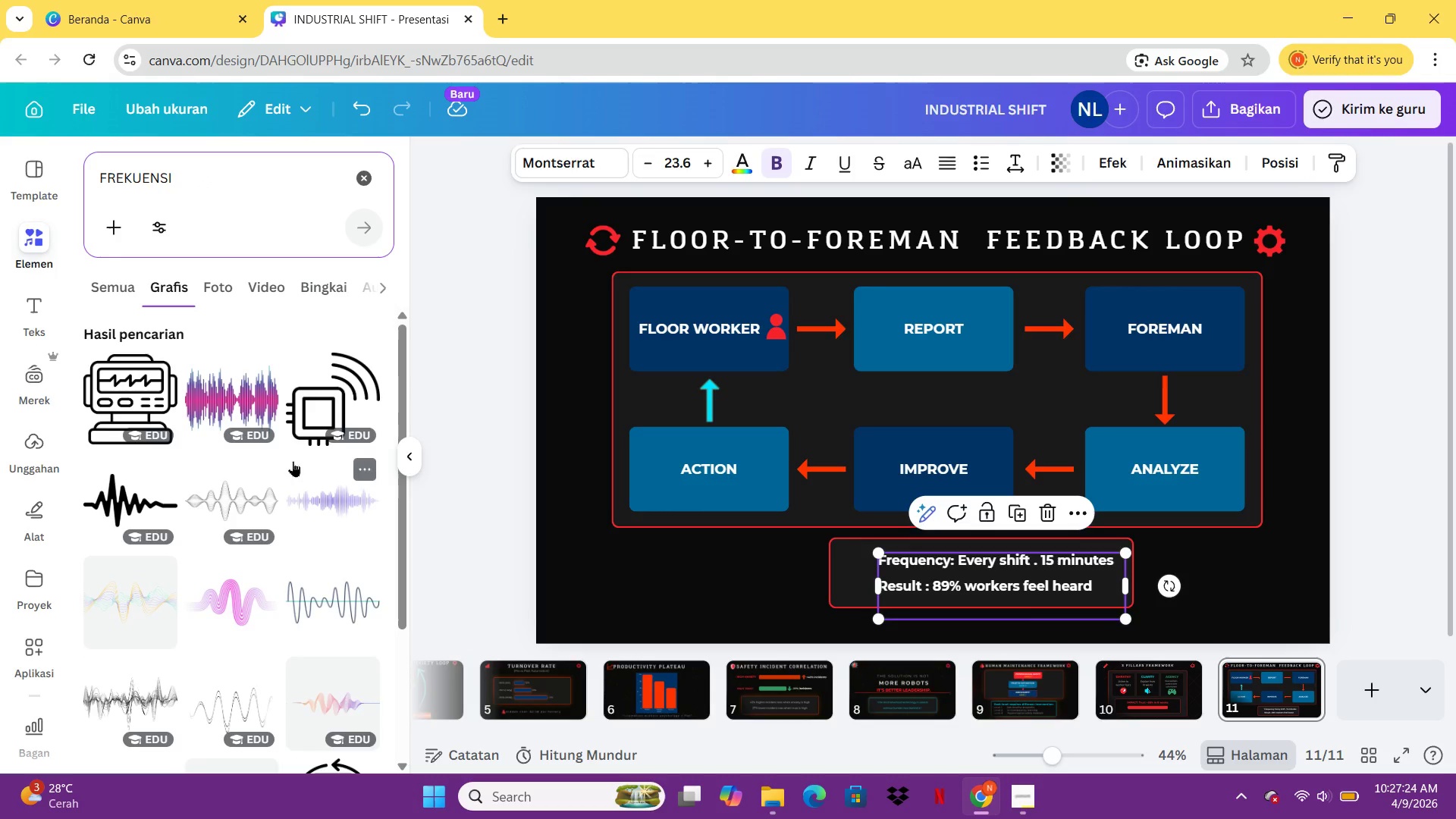 
left_click_drag(start_coordinate=[244, 188], to_coordinate=[96, 196])
 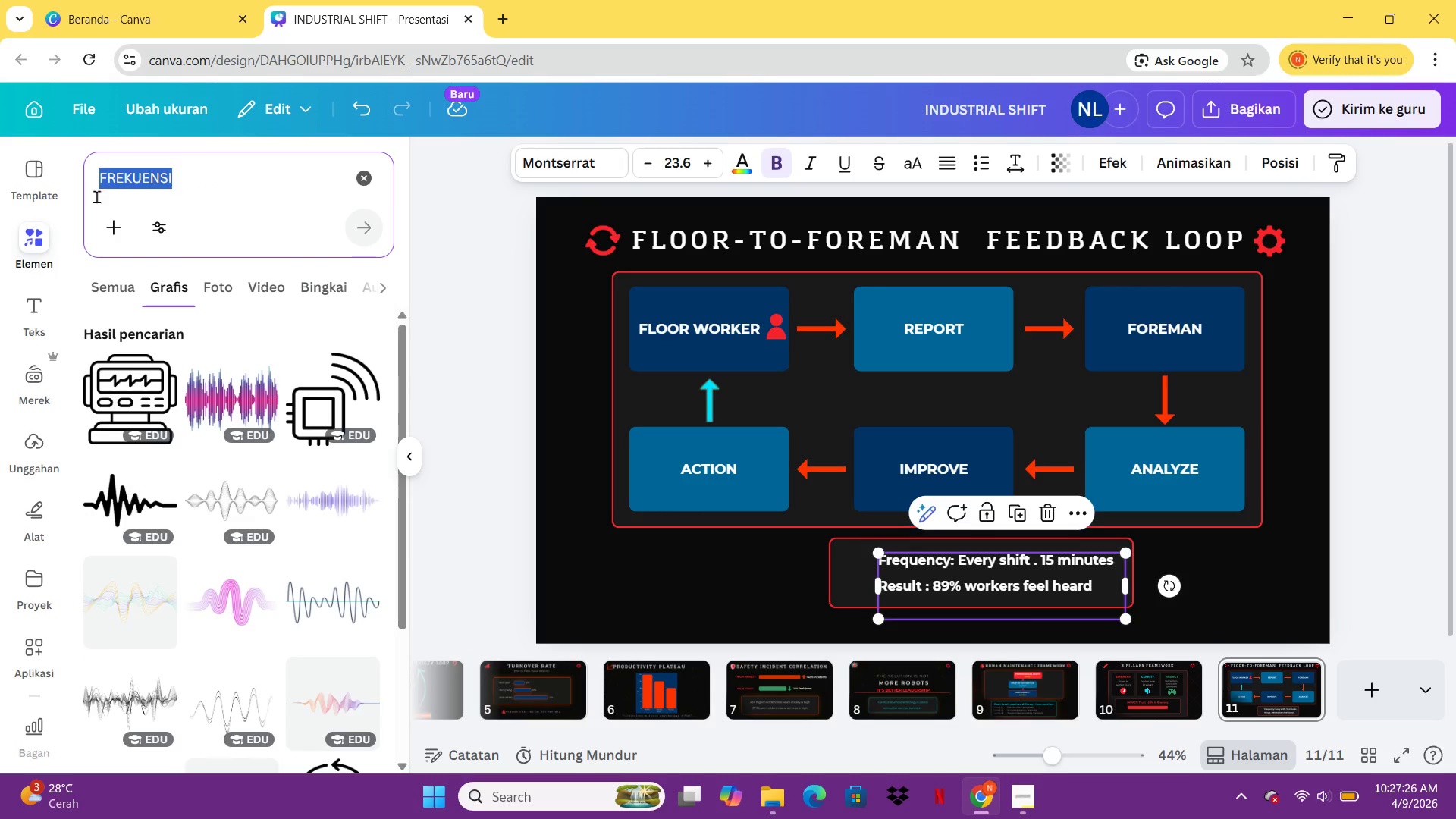 
type(KOMPAS)
 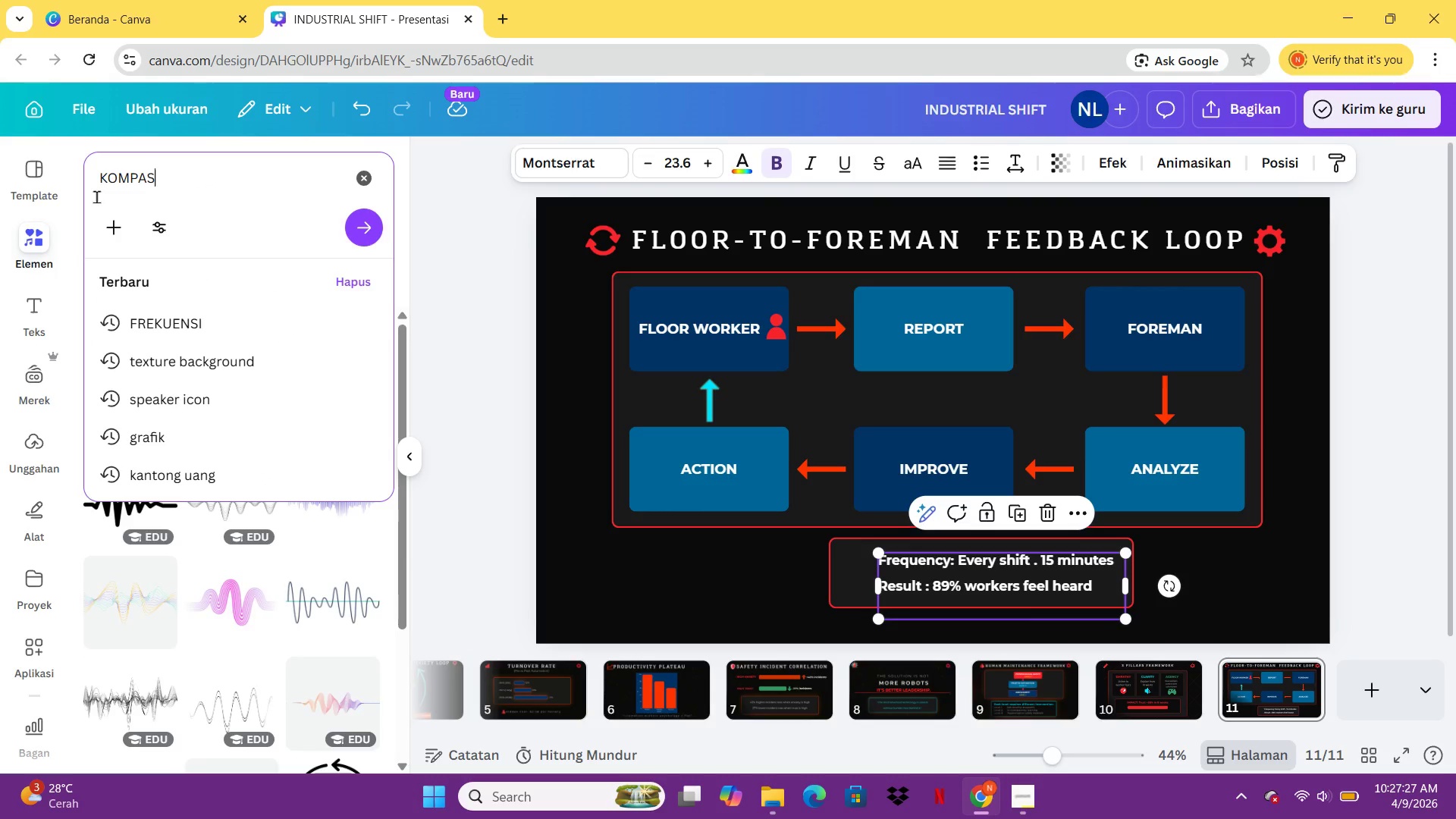 
key(Enter)
 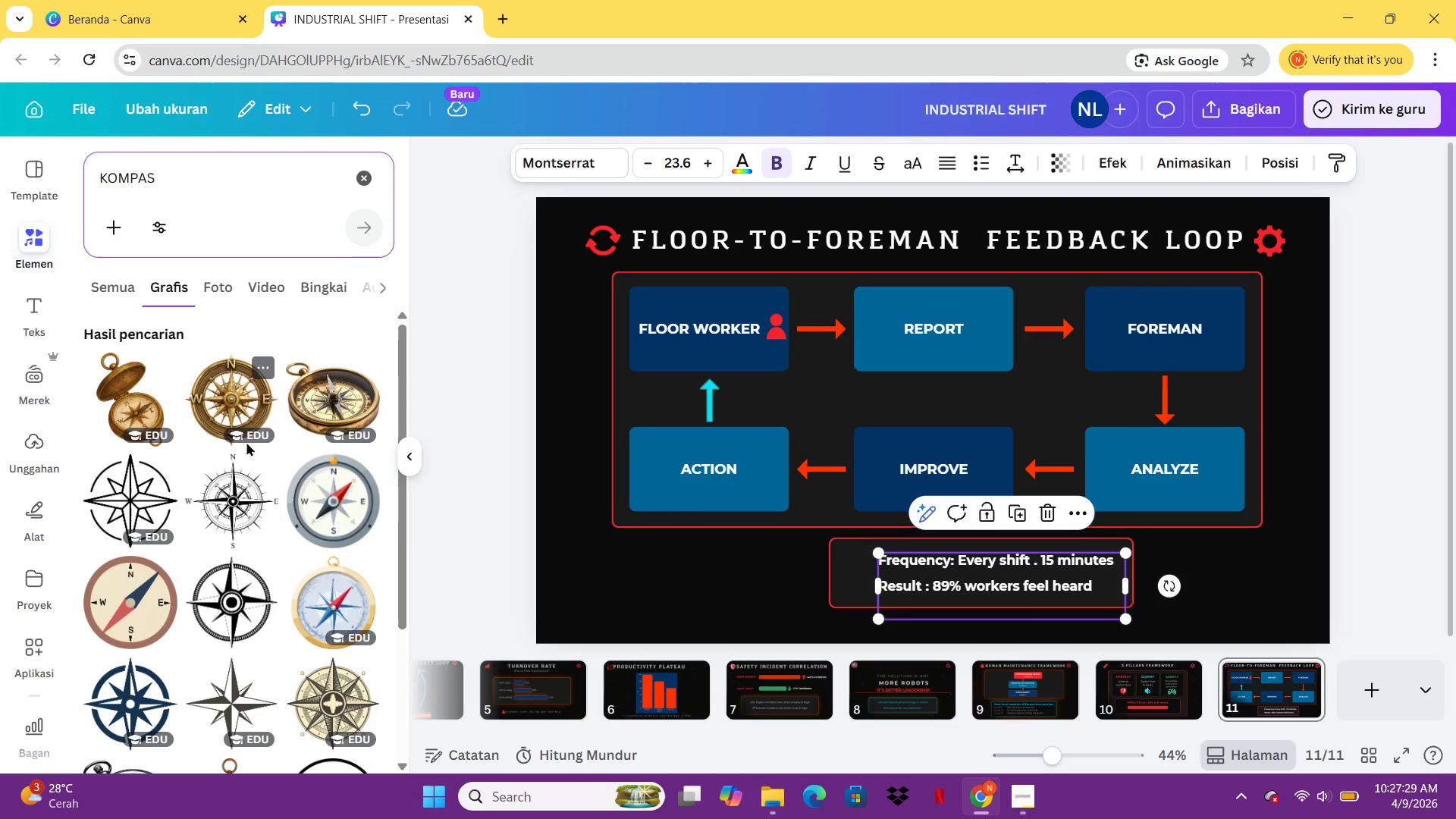 
mouse_move([262, 523])
 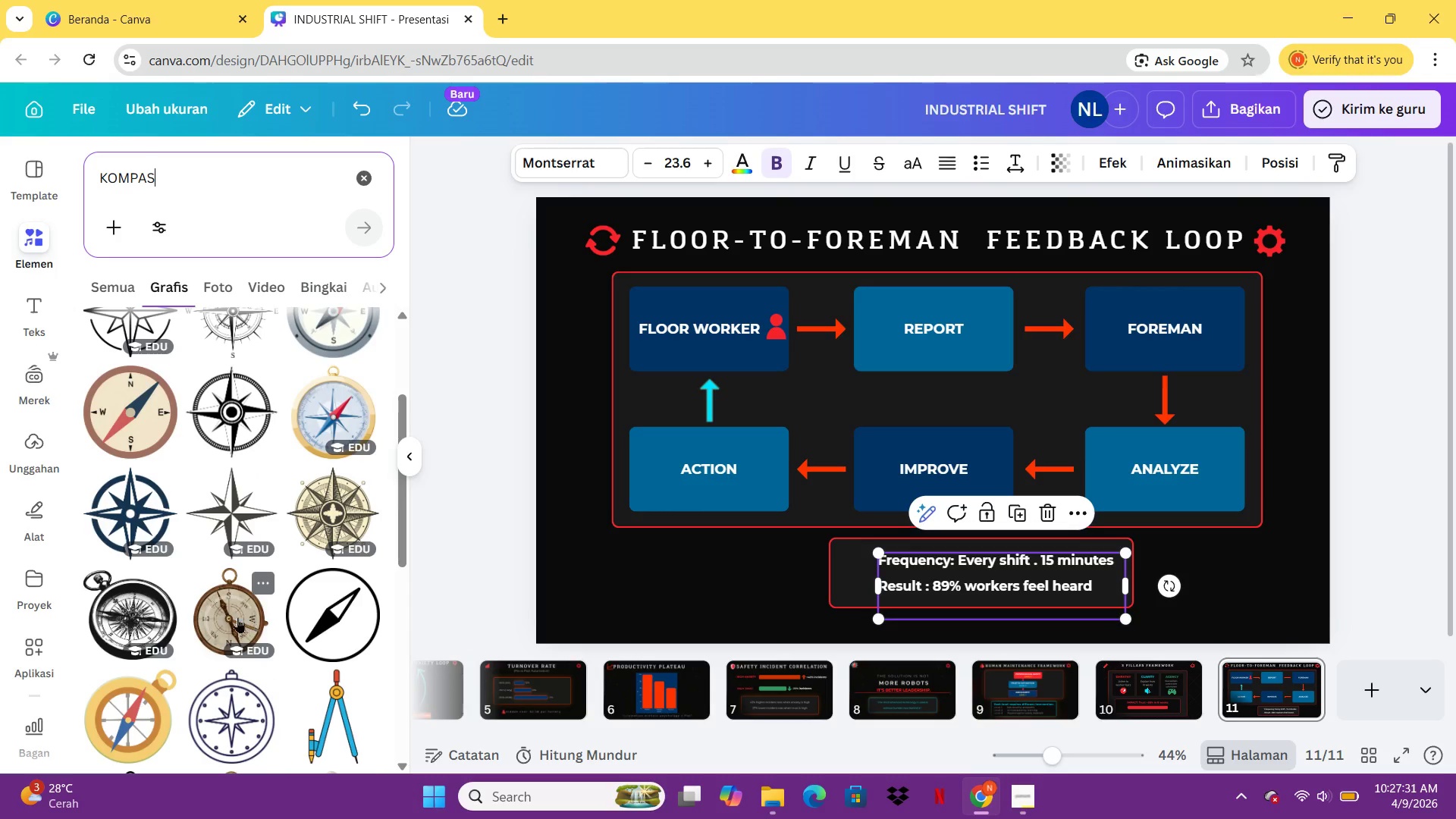 
left_click([236, 617])
 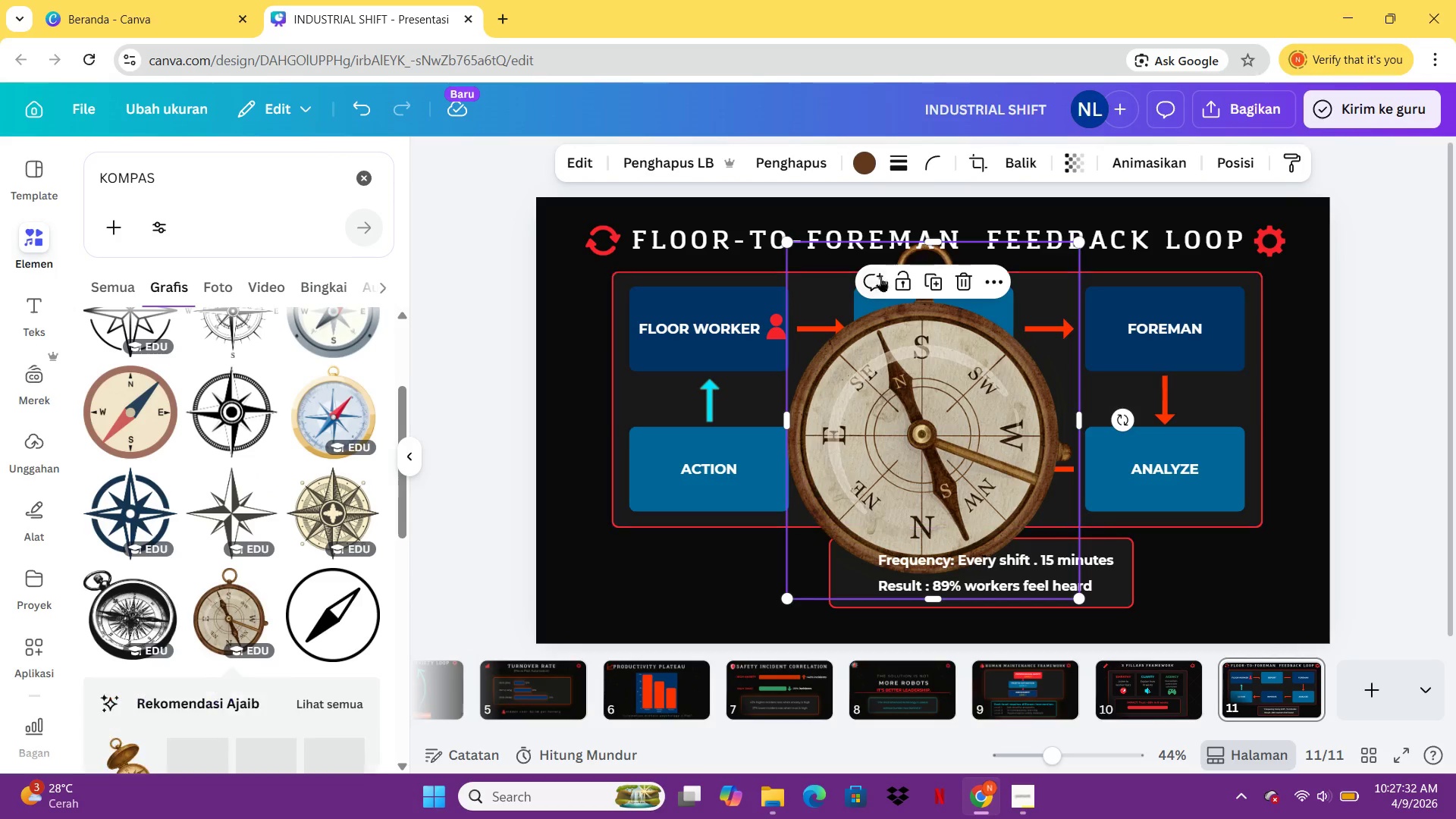 
key(Delete)
 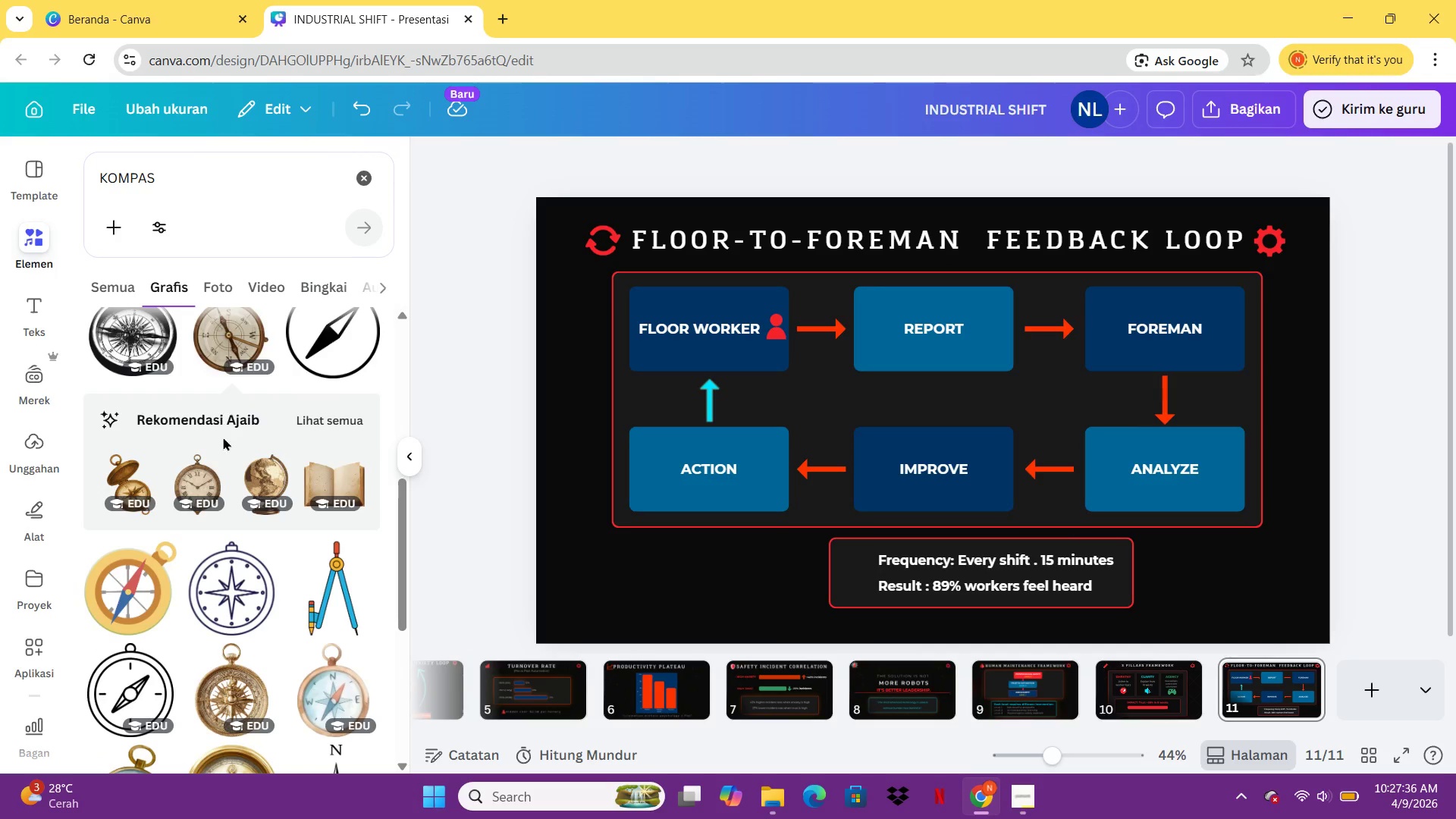 
left_click([194, 476])
 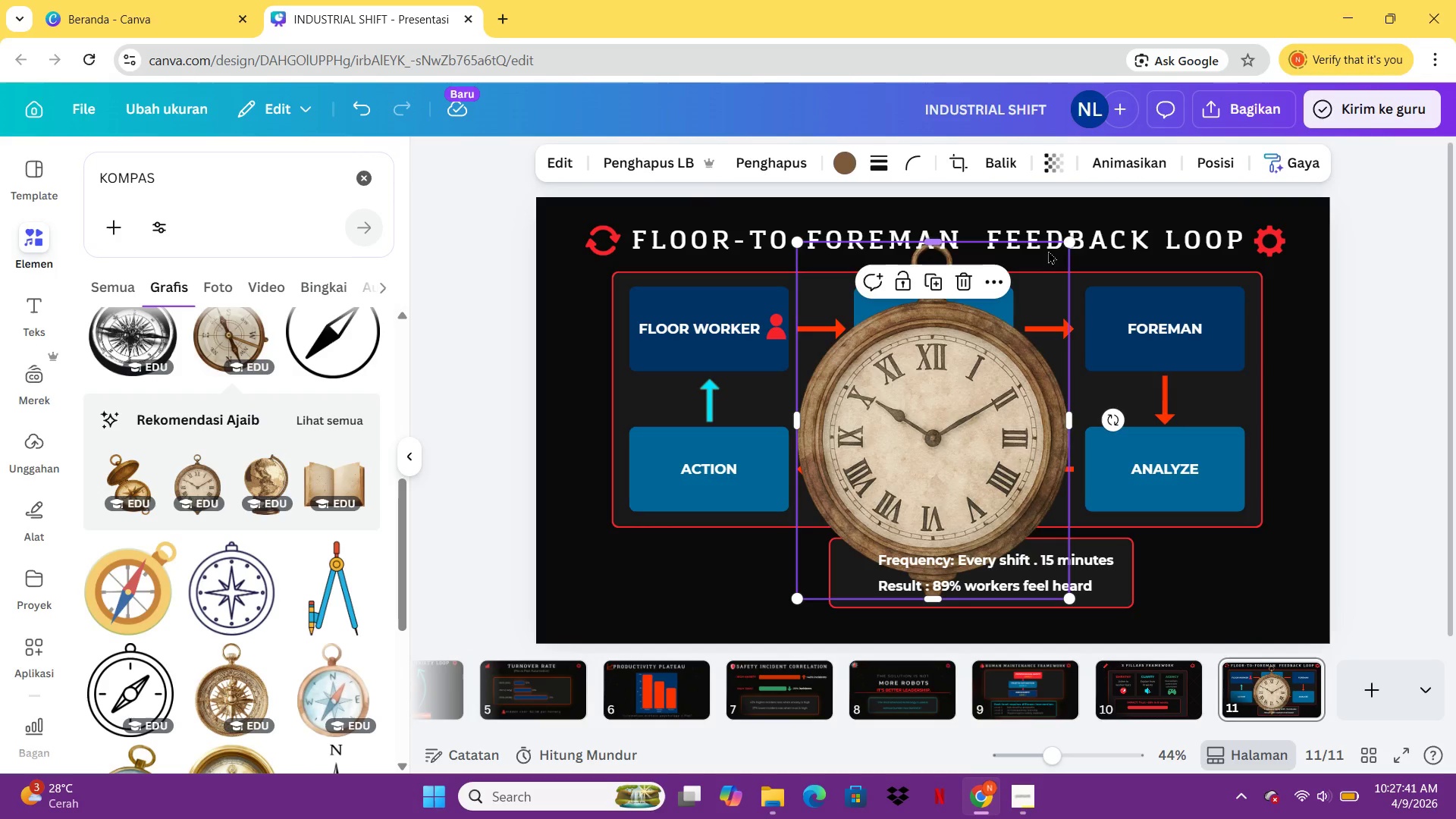 
left_click_drag(start_coordinate=[1074, 243], to_coordinate=[846, 583])
 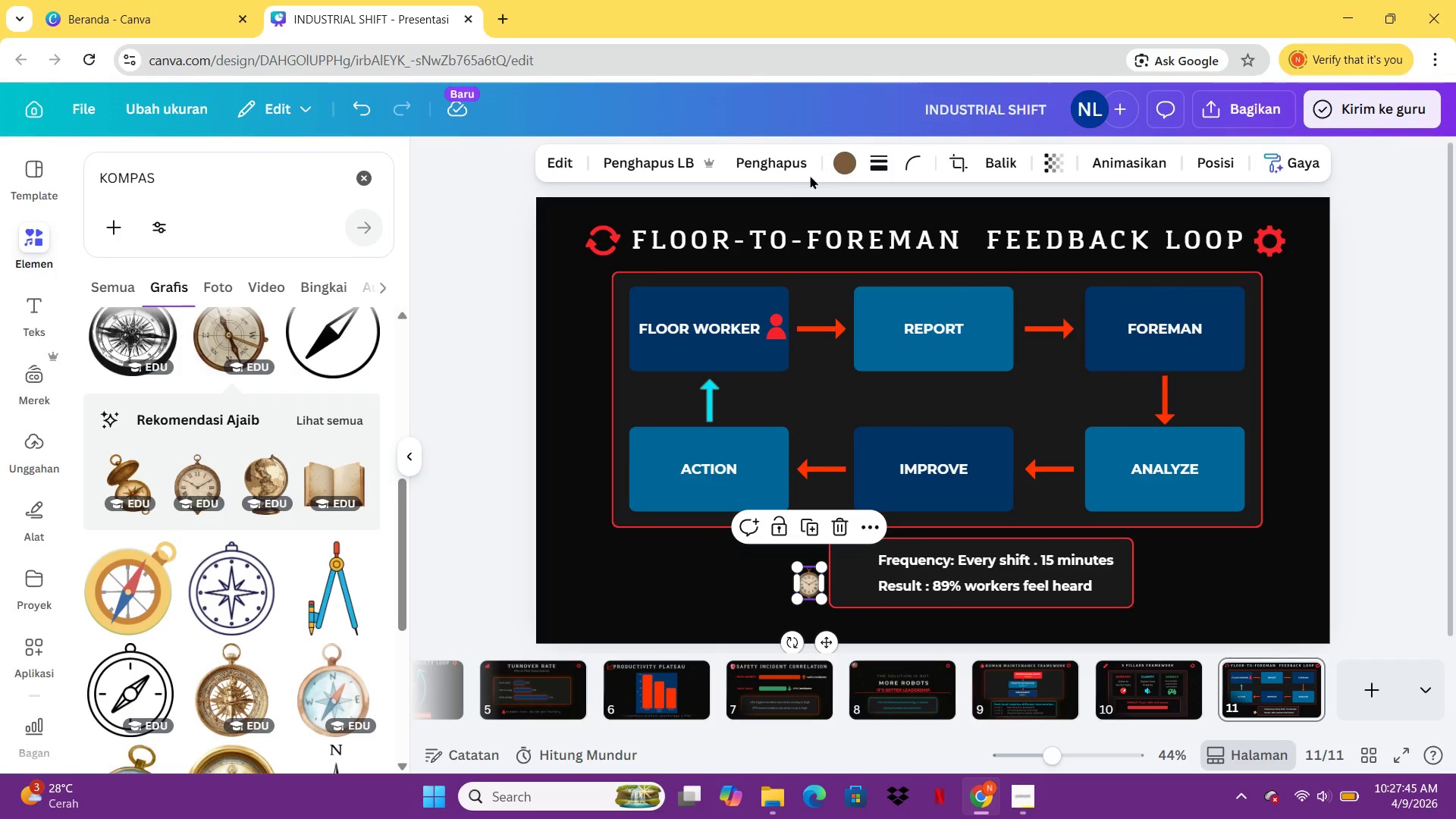 
left_click([849, 163])
 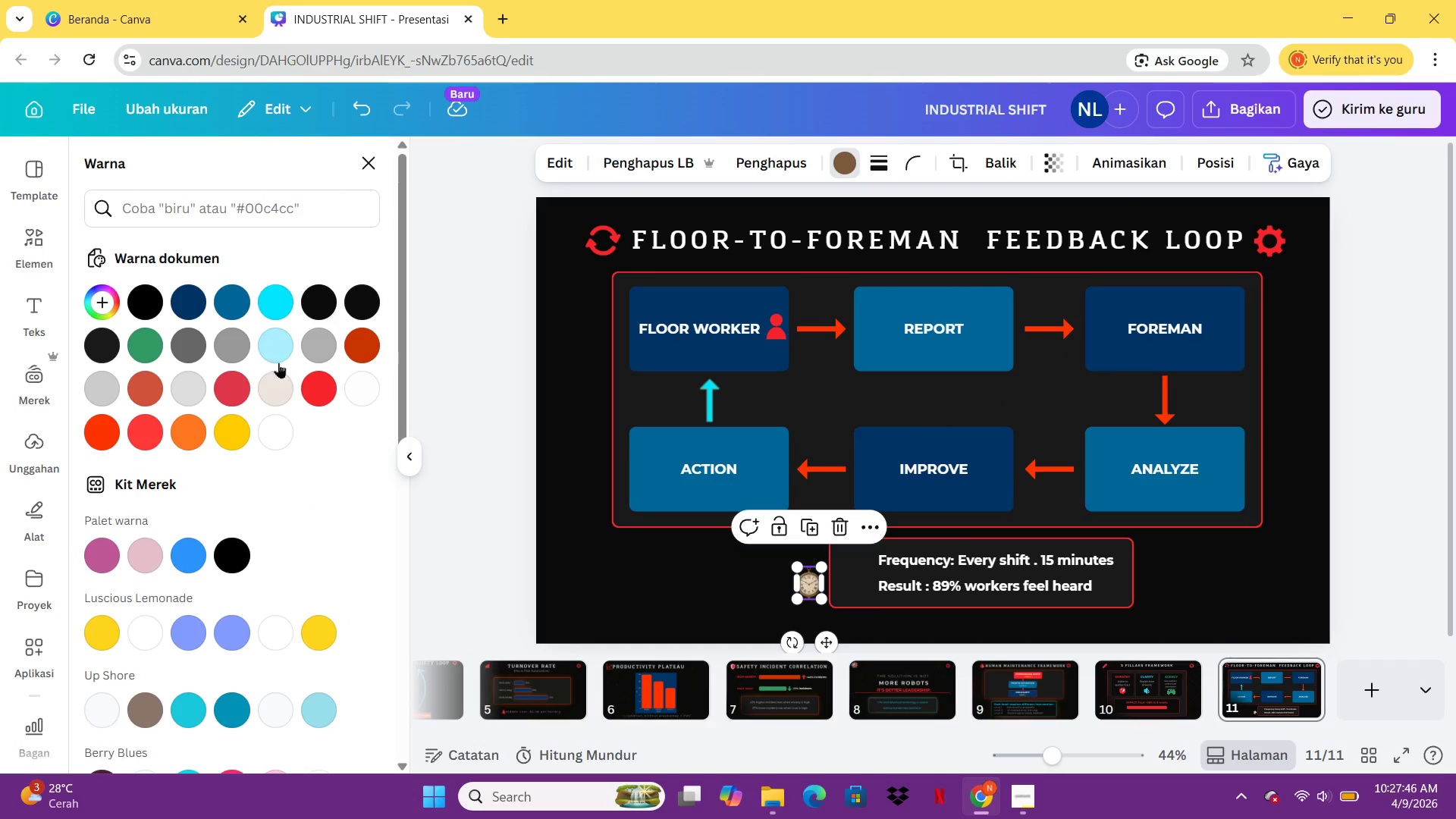 
left_click([302, 378])
 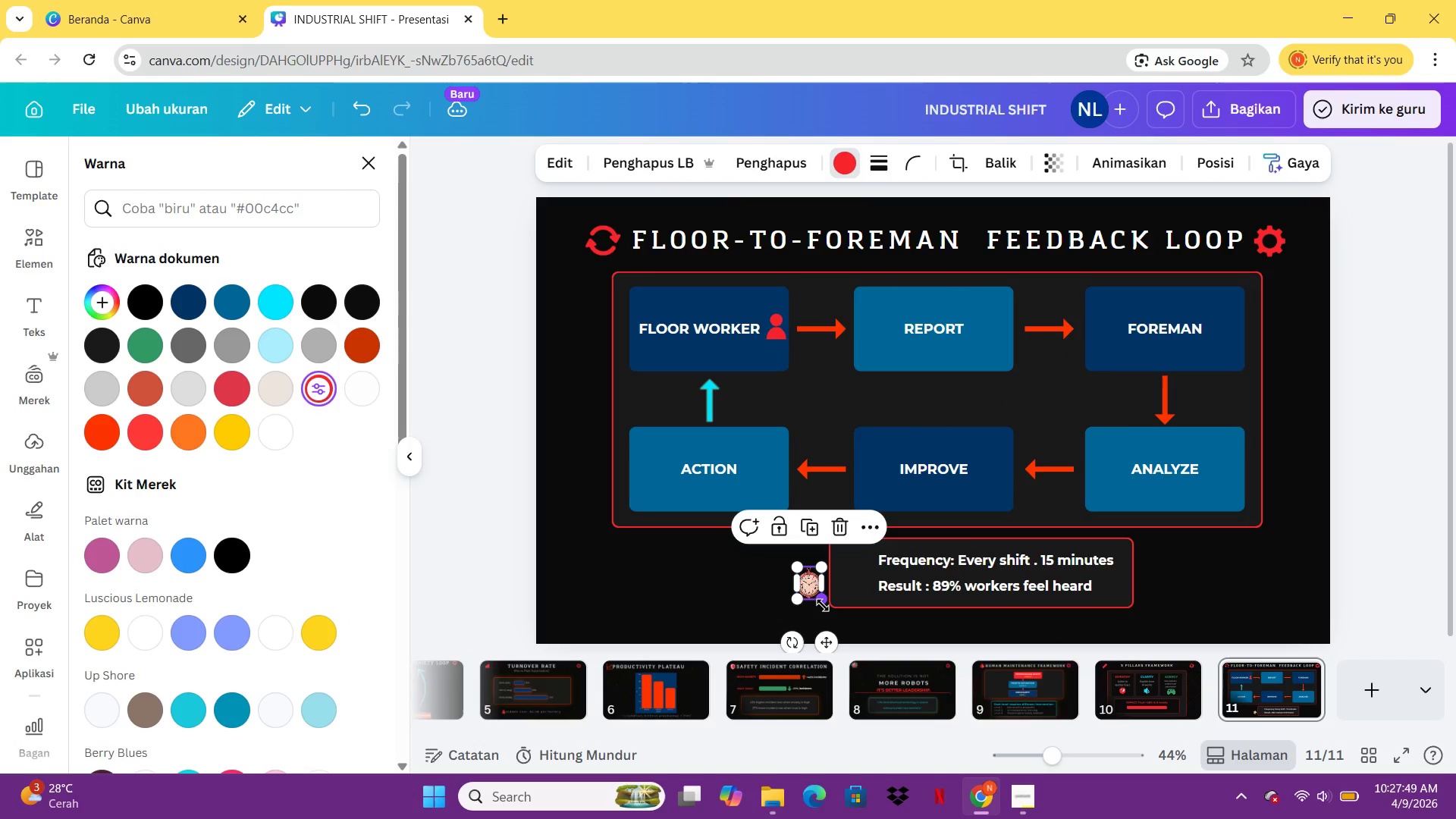 
left_click_drag(start_coordinate=[823, 605], to_coordinate=[818, 600])
 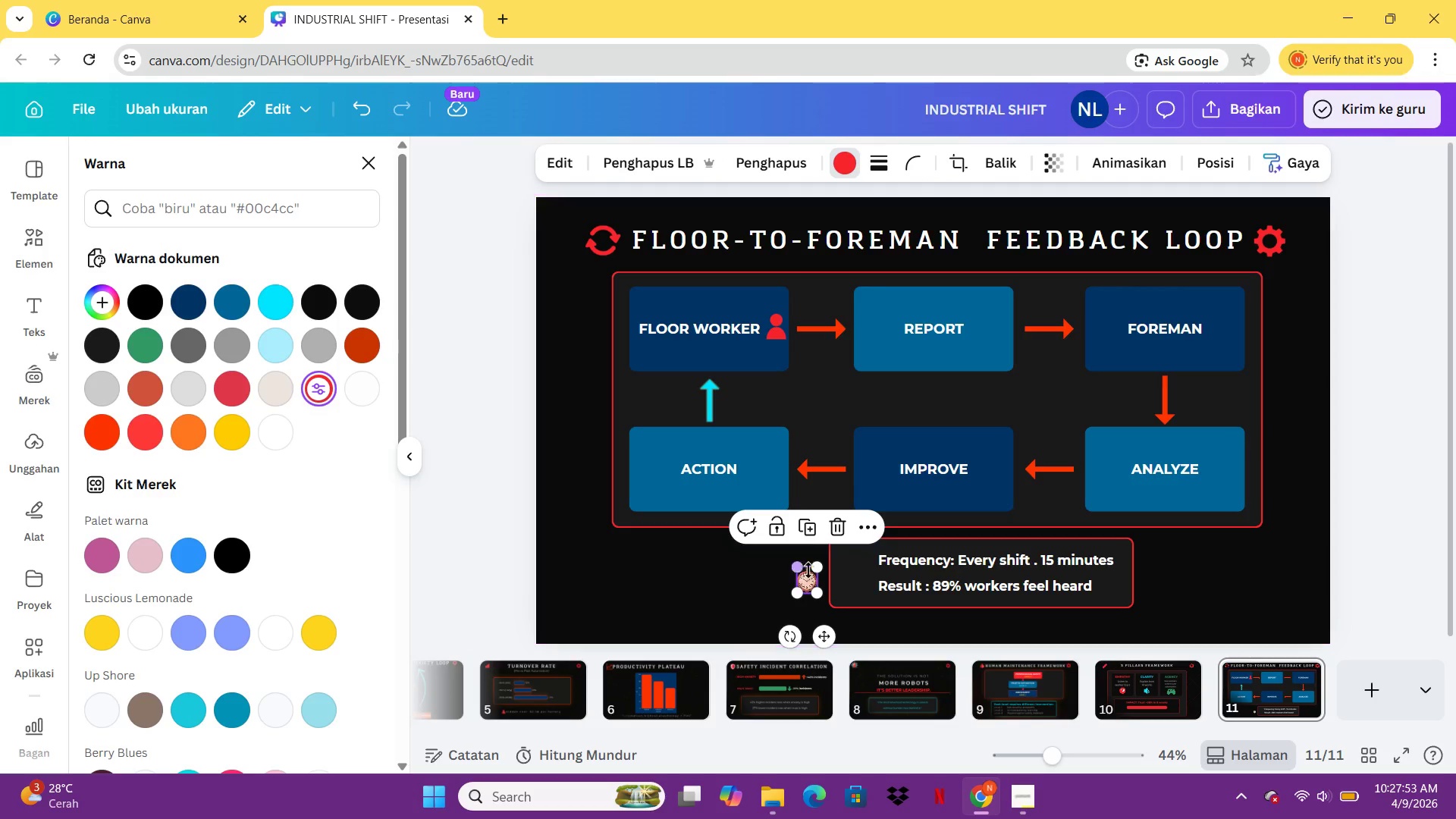 
left_click_drag(start_coordinate=[823, 642], to_coordinate=[874, 622])
 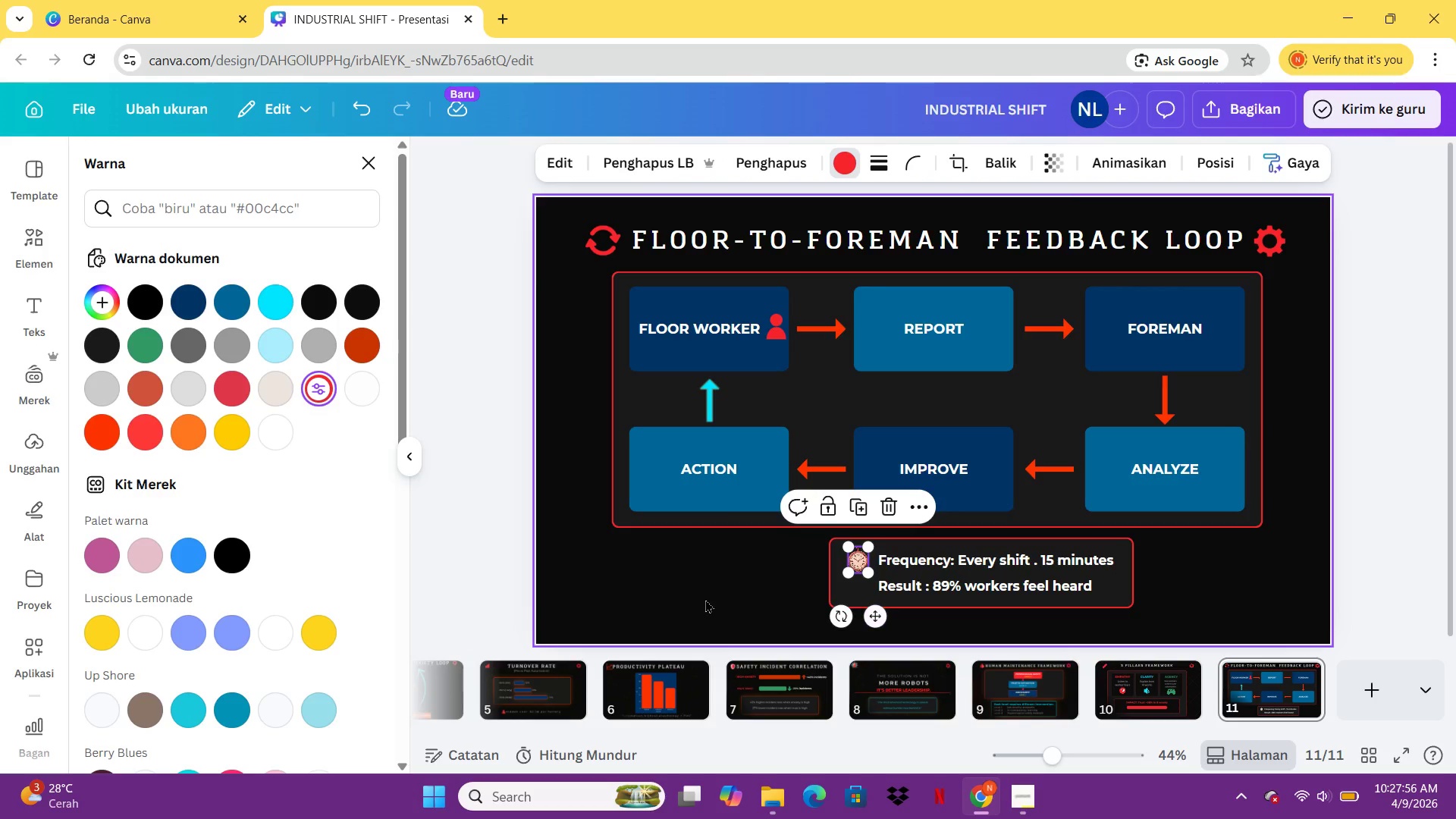 
left_click([705, 599])
 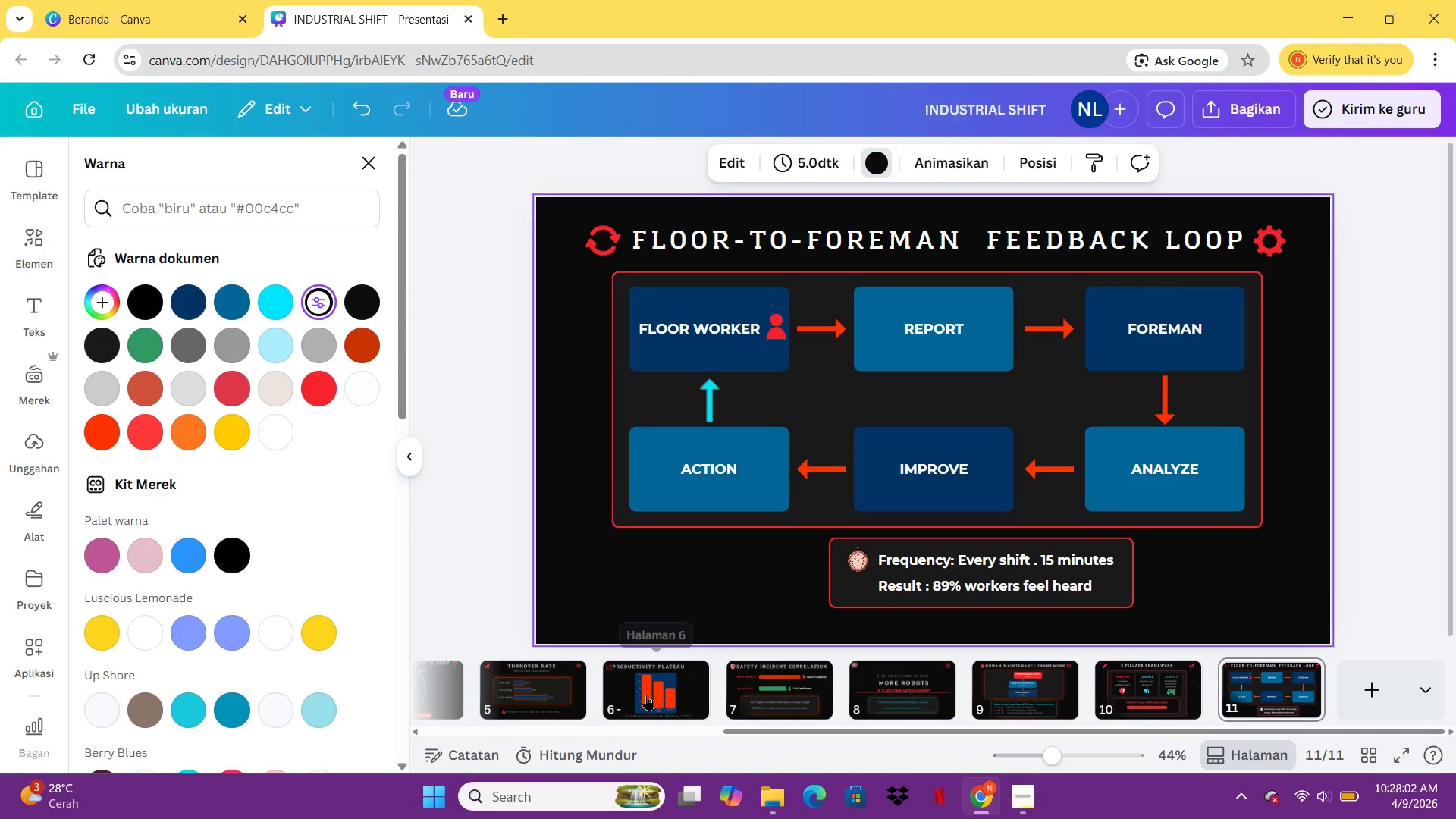 
wait(7.08)
 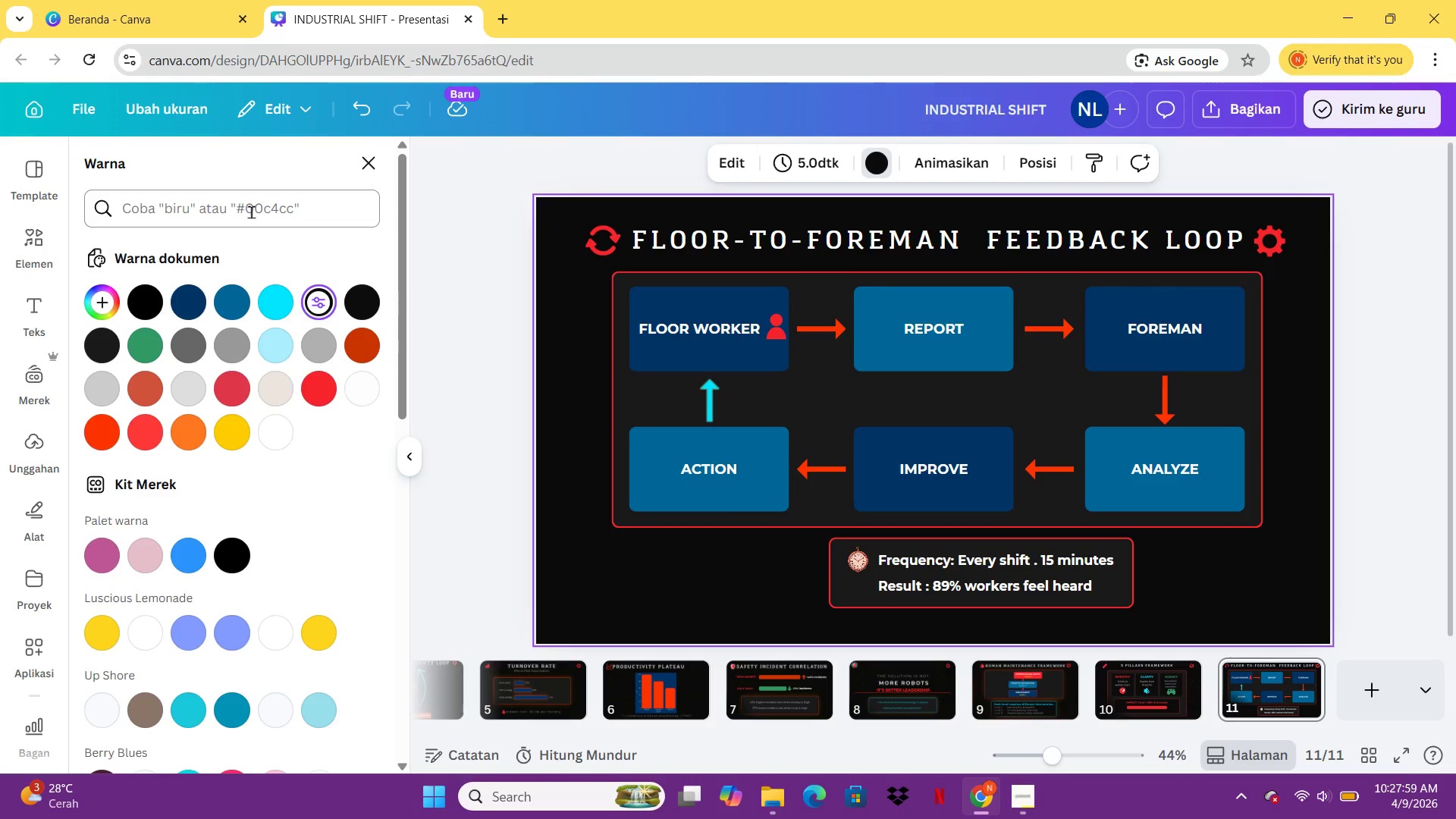 
left_click([42, 241])
 